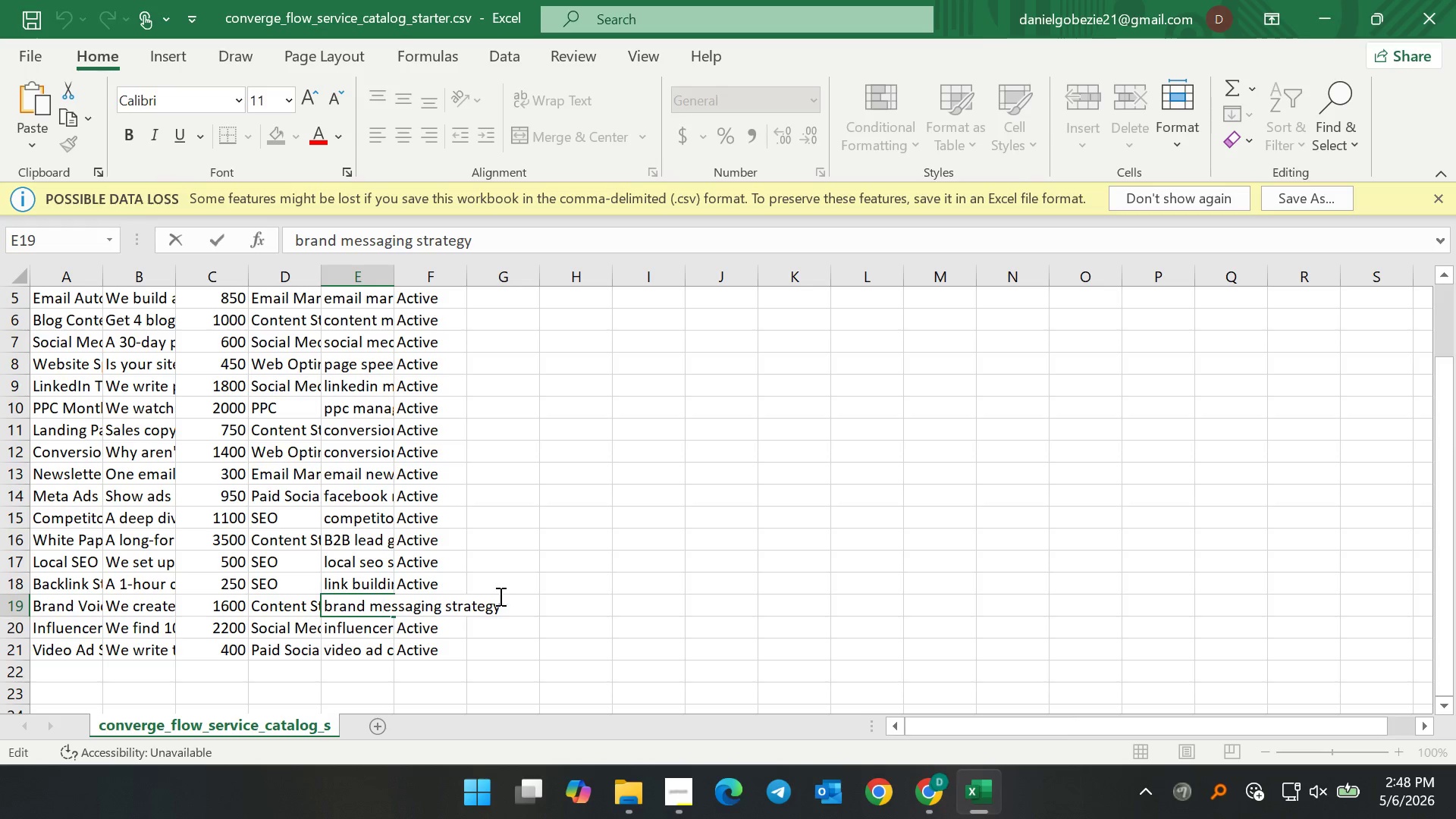 
left_click([499, 596])
 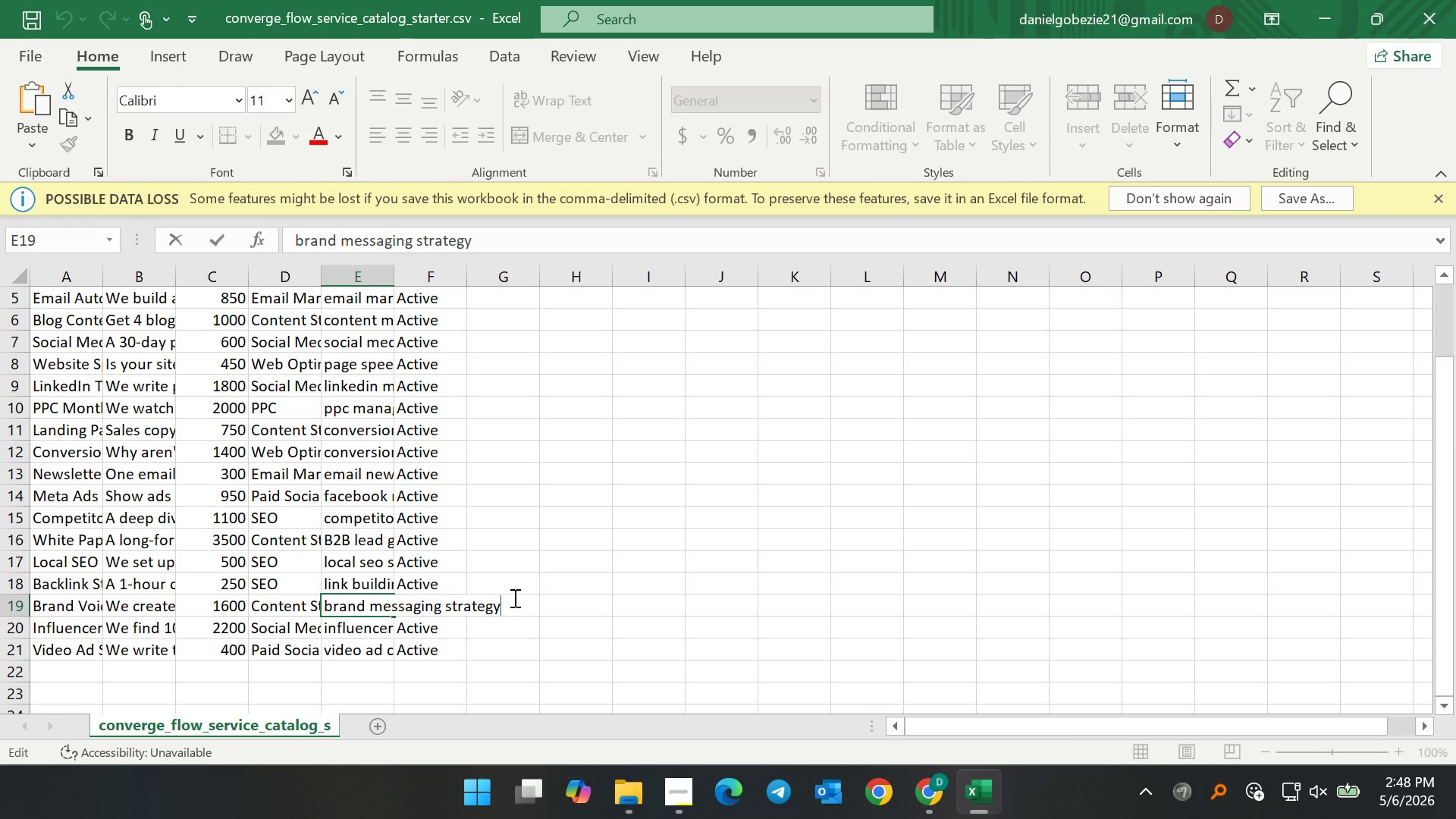 
key(Comma)
 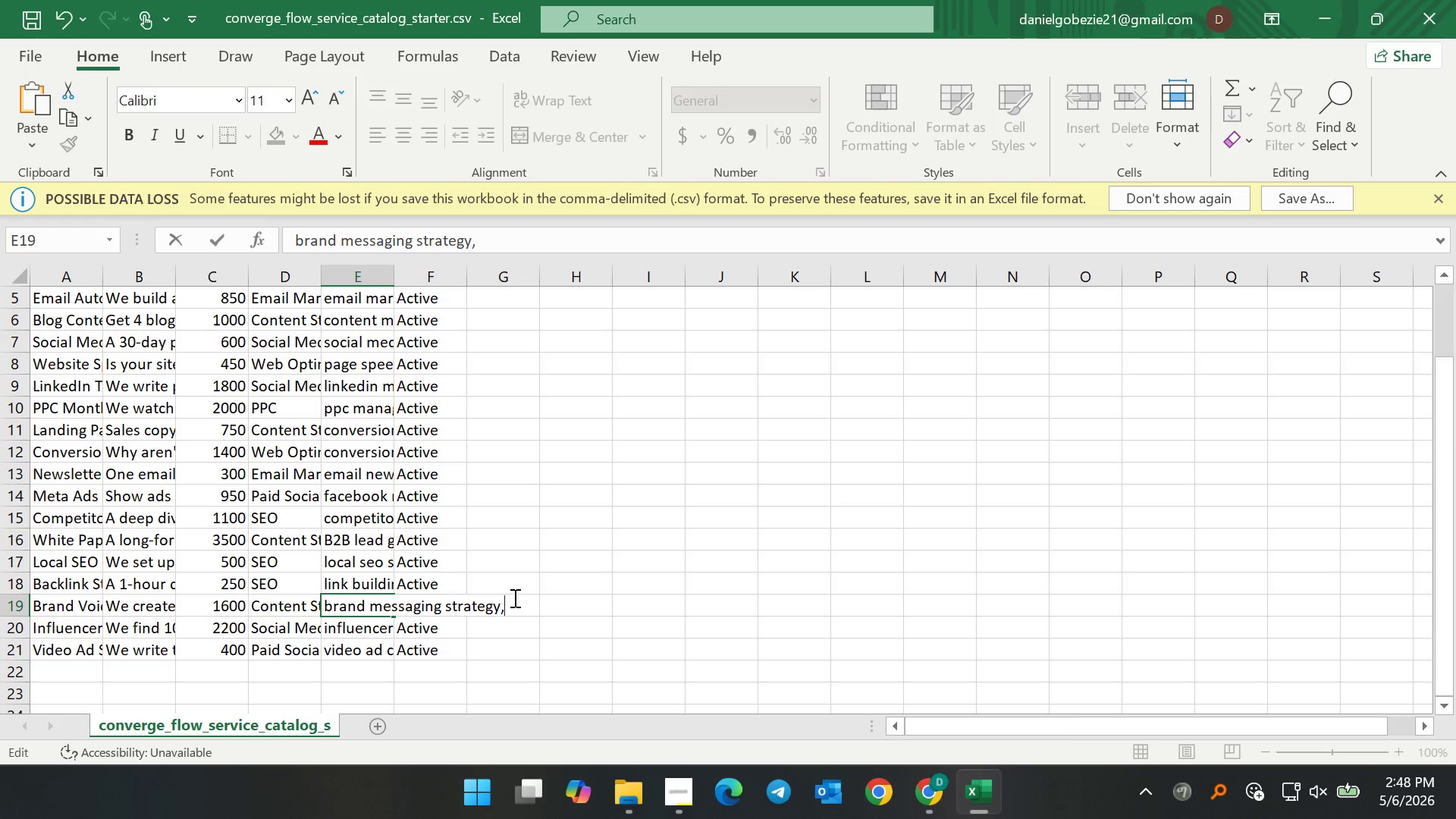 
key(Space)
 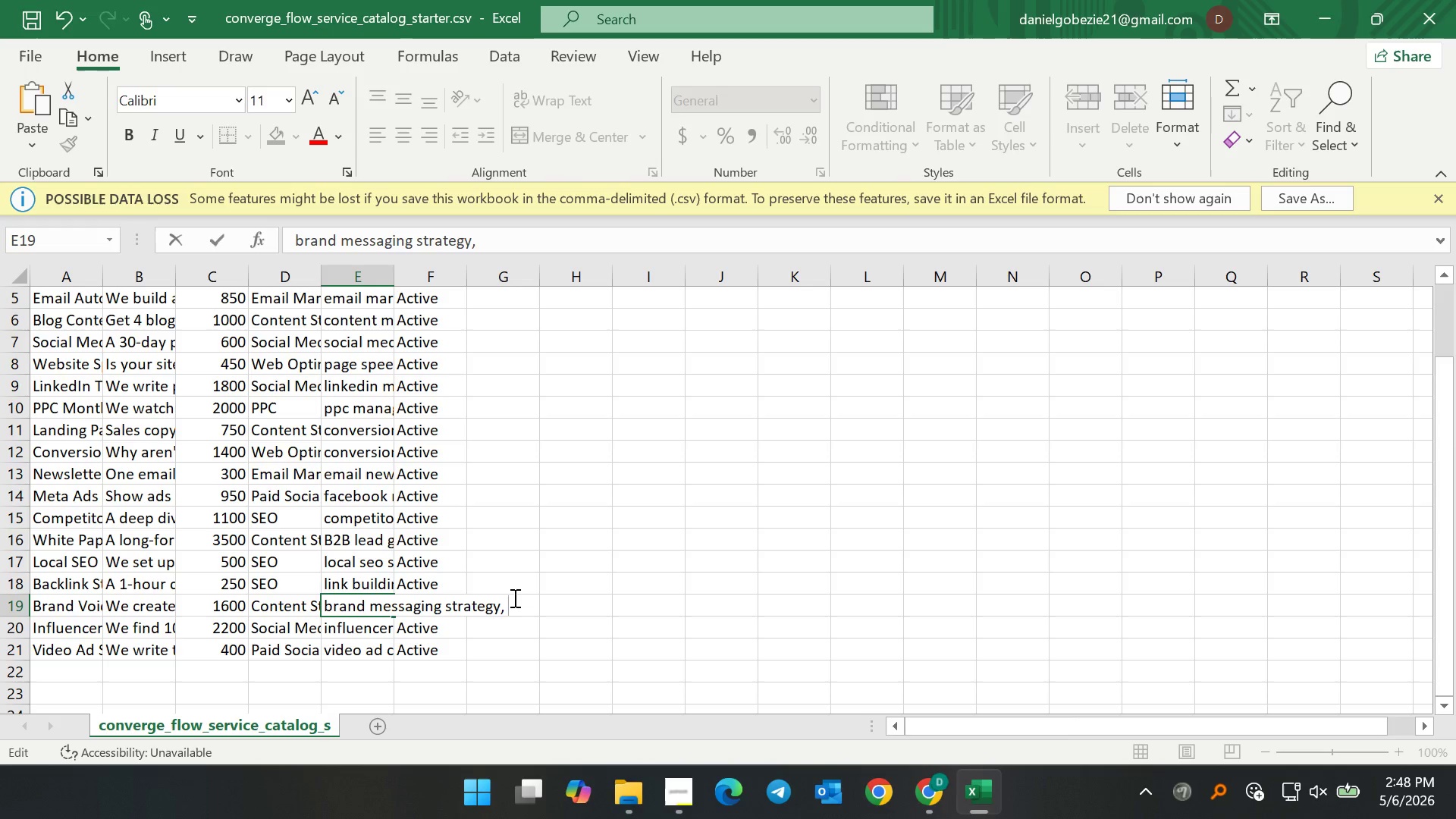 
type(brand voice gud)
key(Backspace)
type(idelines, )
 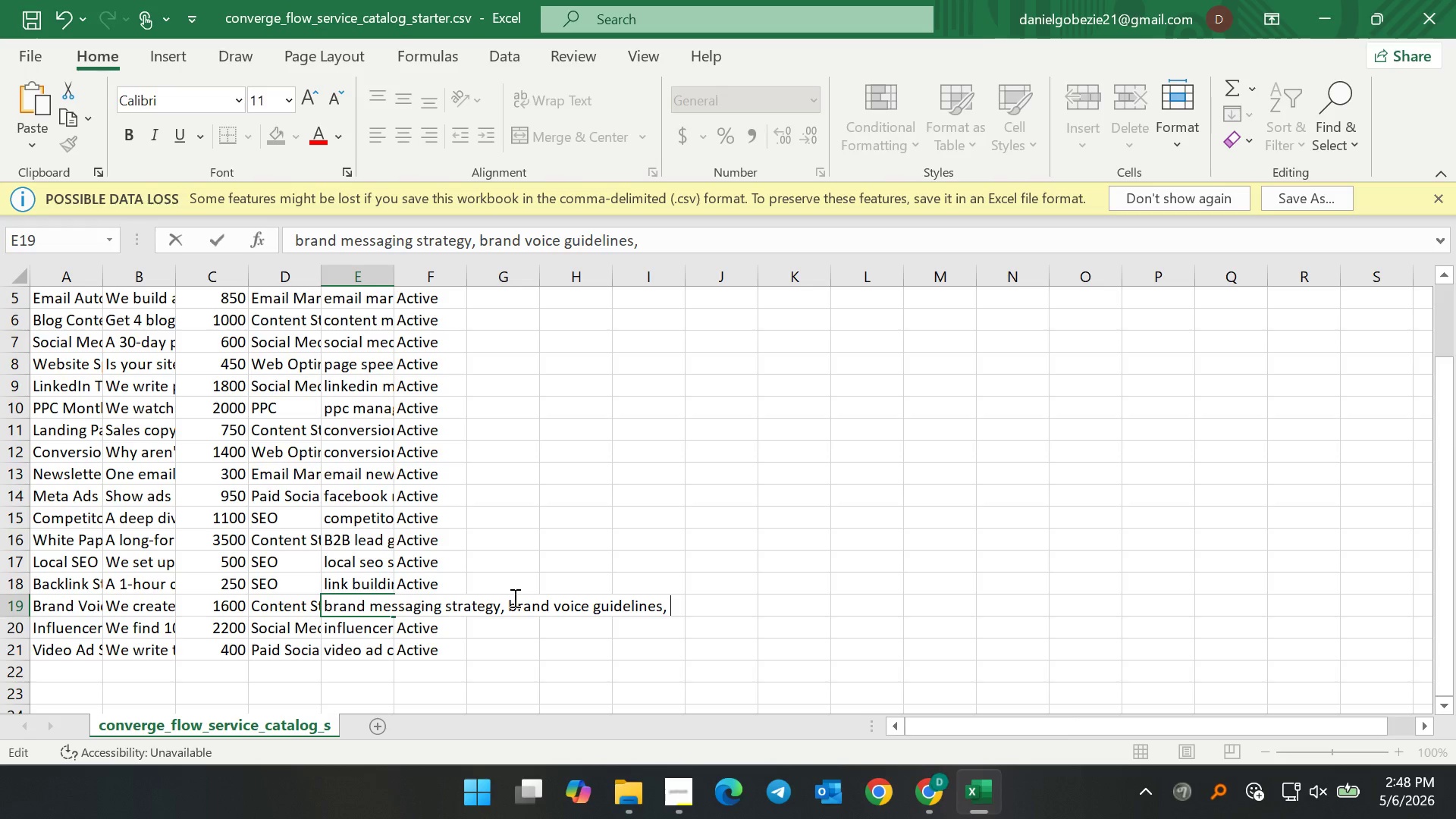 
type(branding, )
 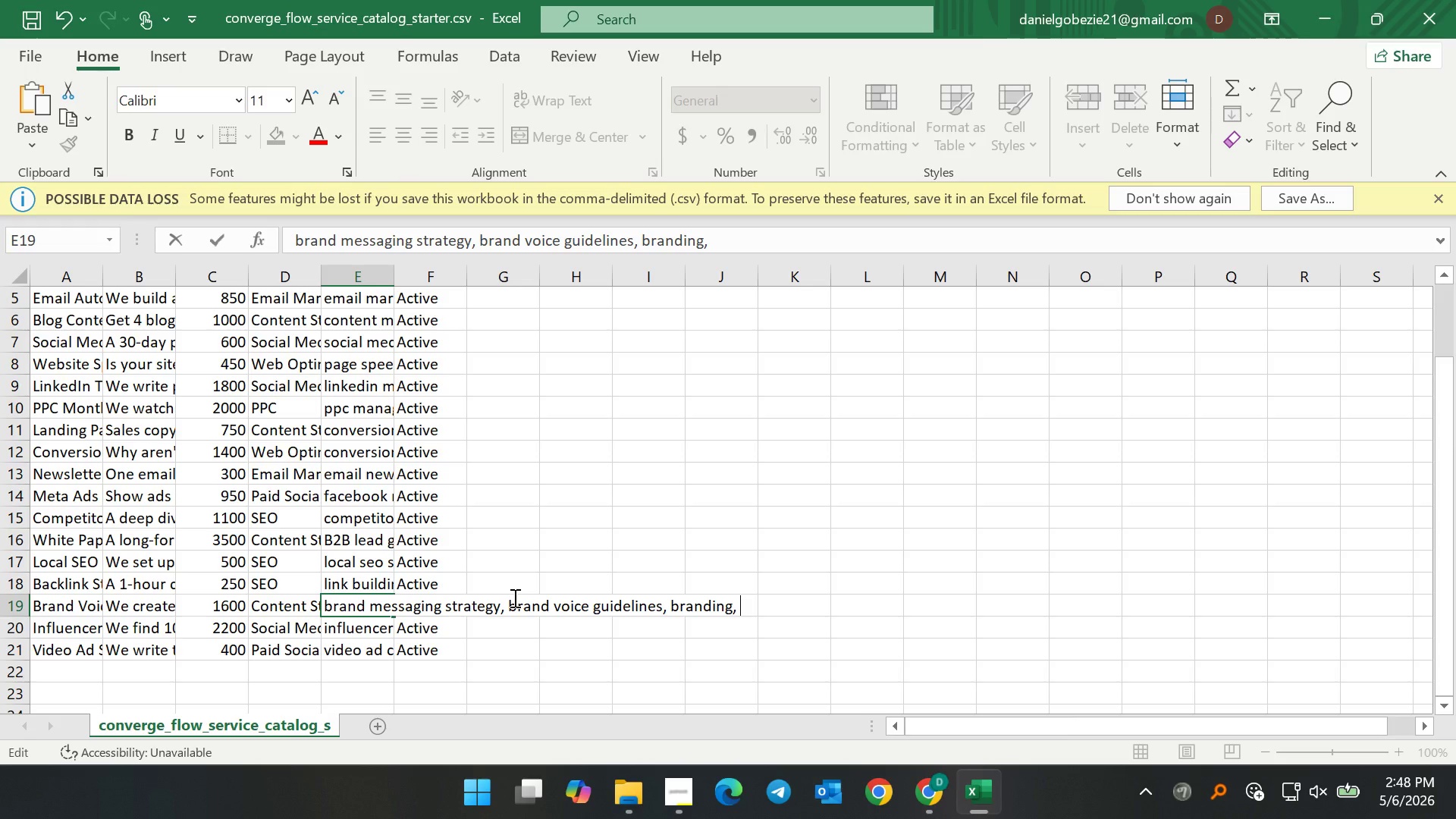 
type(tone of voice, content strategy)
 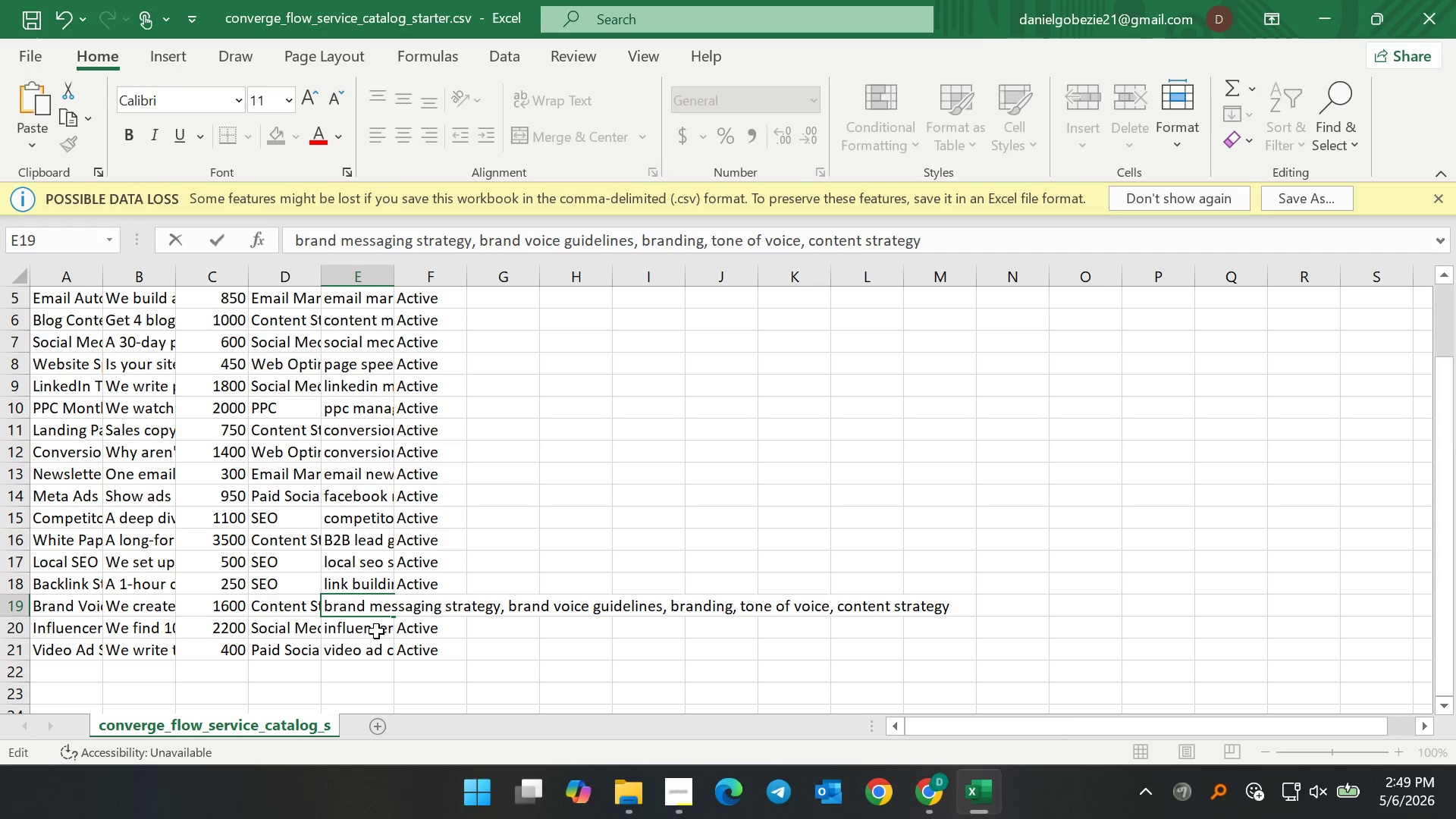 
double_click([376, 631])
 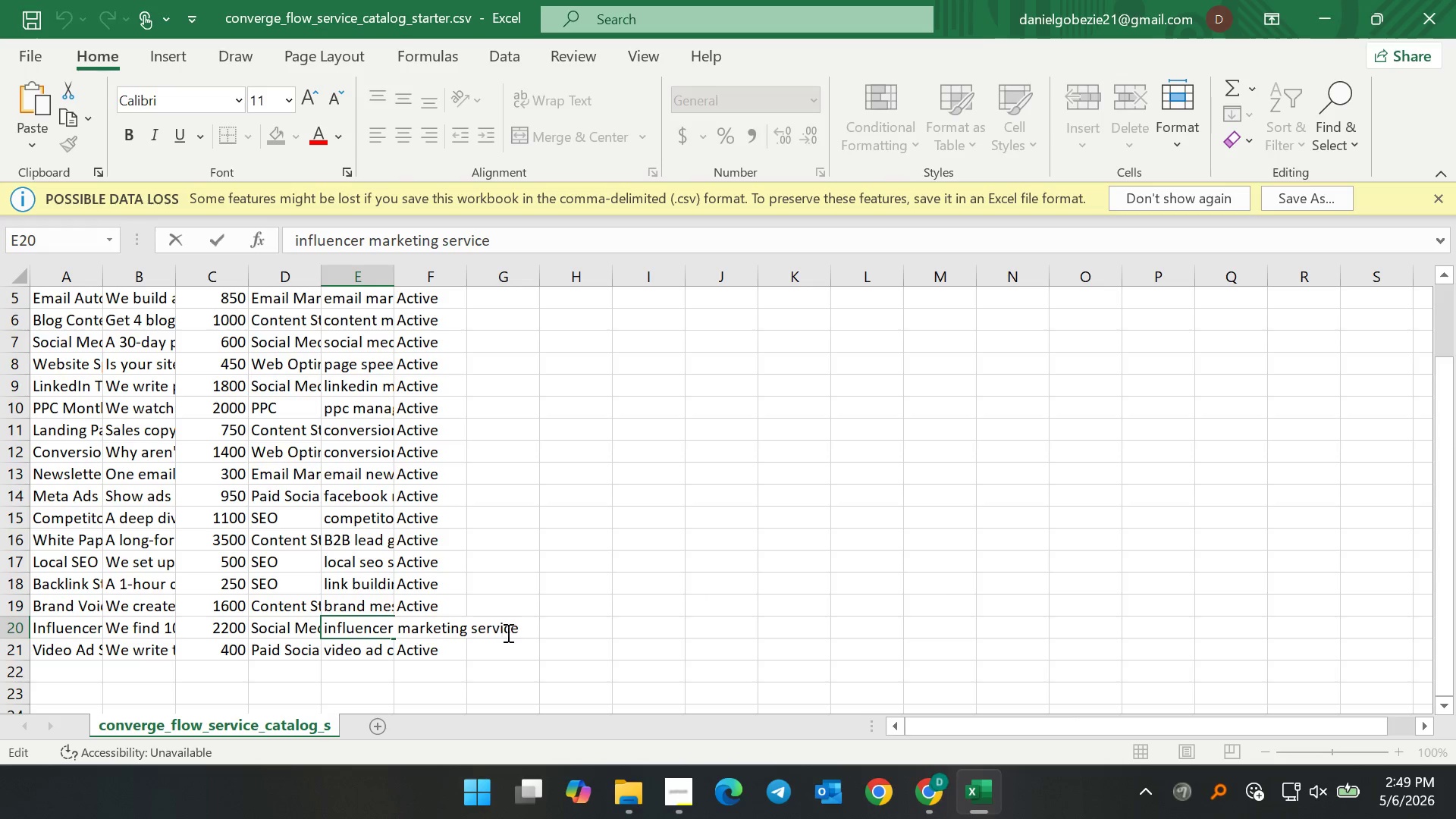 
left_click([522, 632])
 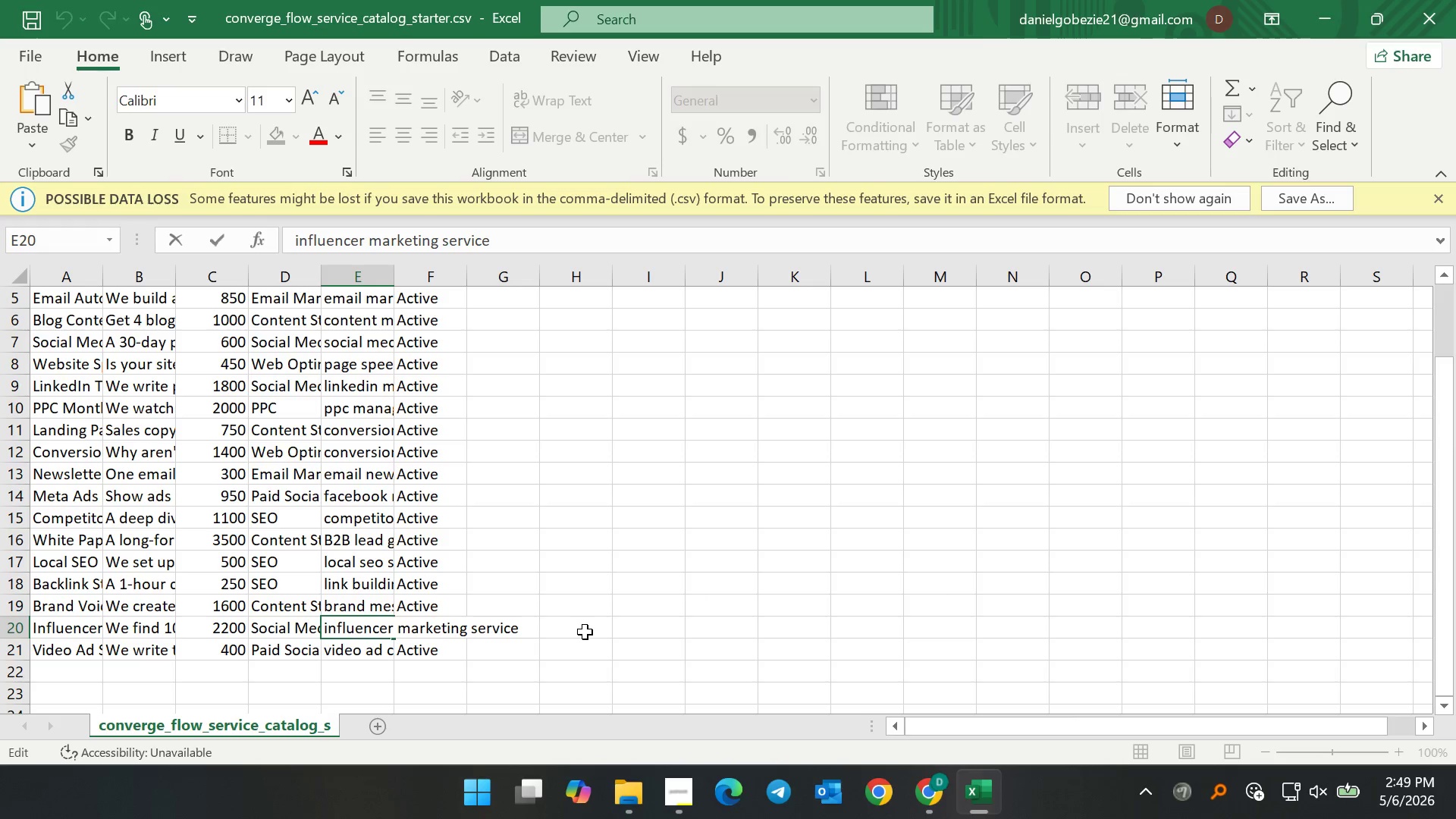 
key(Comma)
 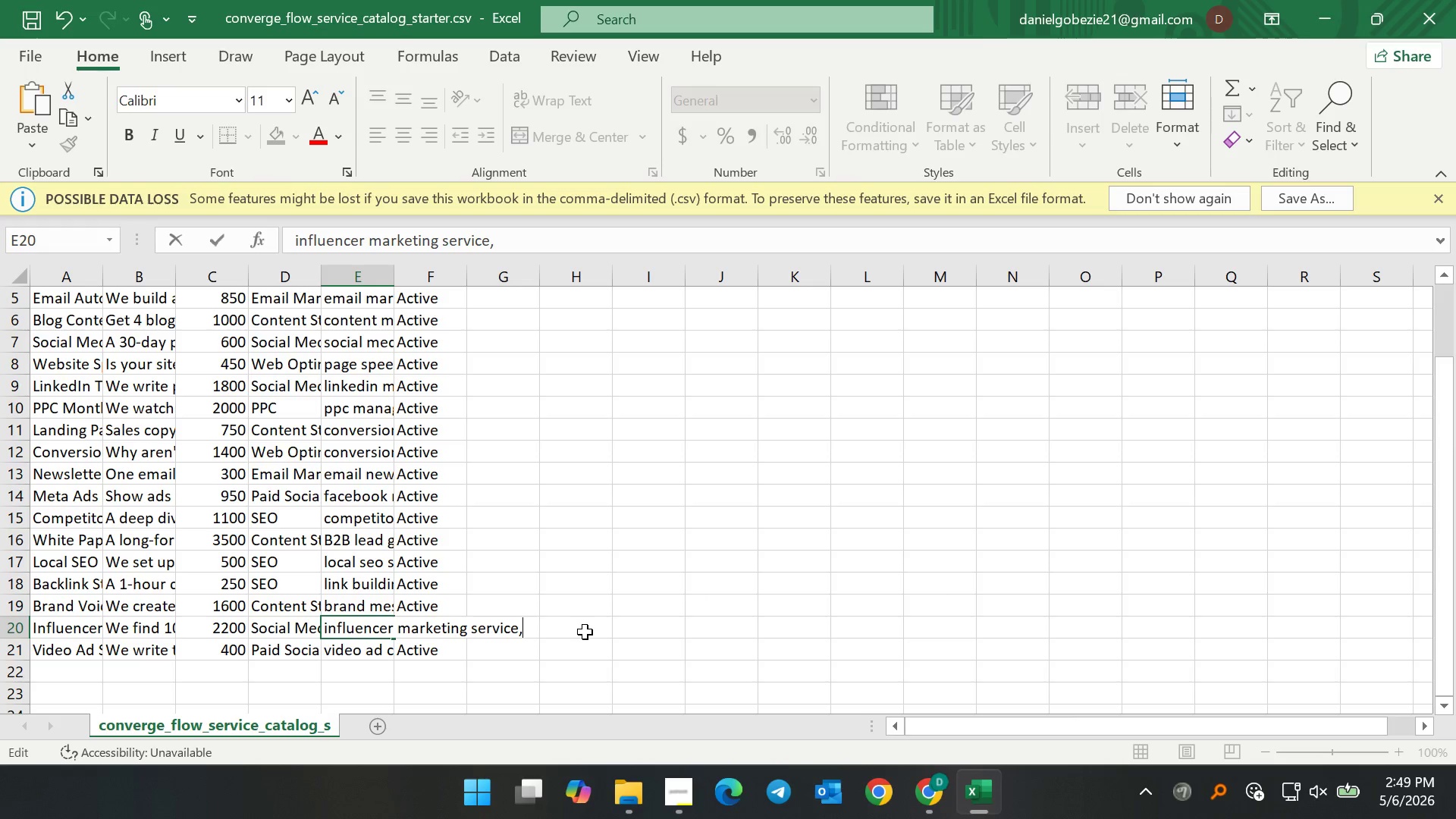 
key(Space)
 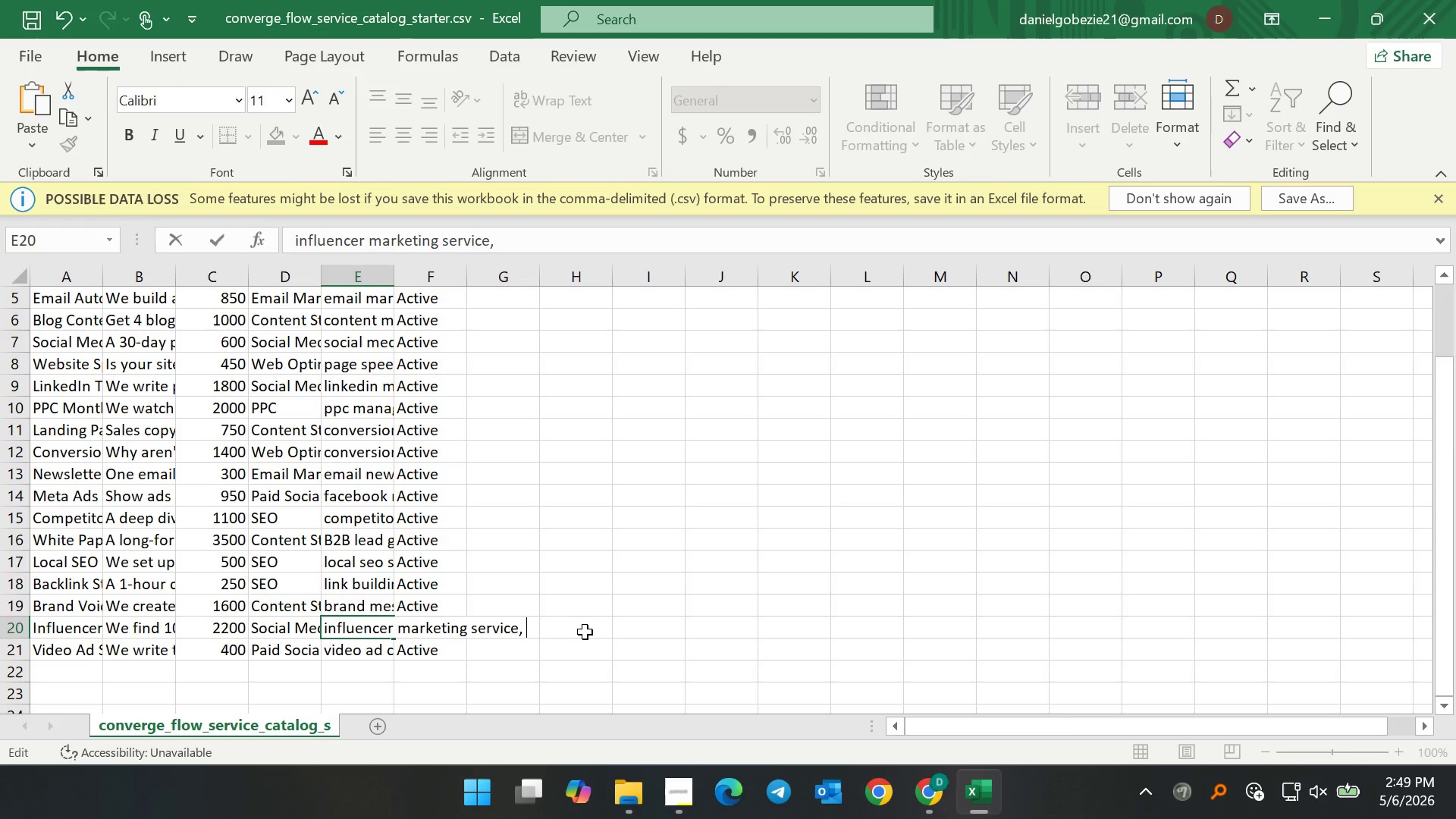 
wait(5.56)
 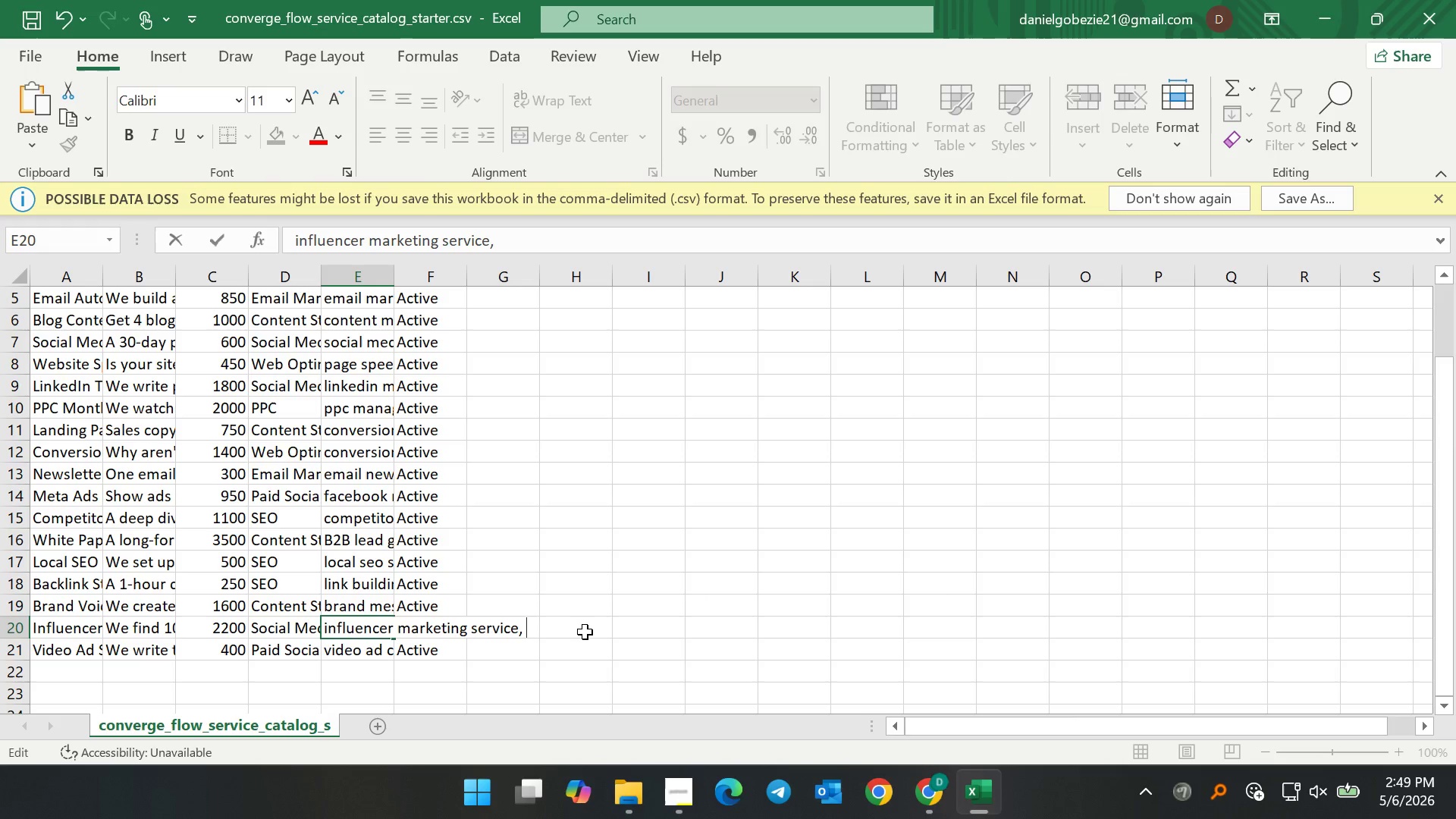 
type(social media, )
 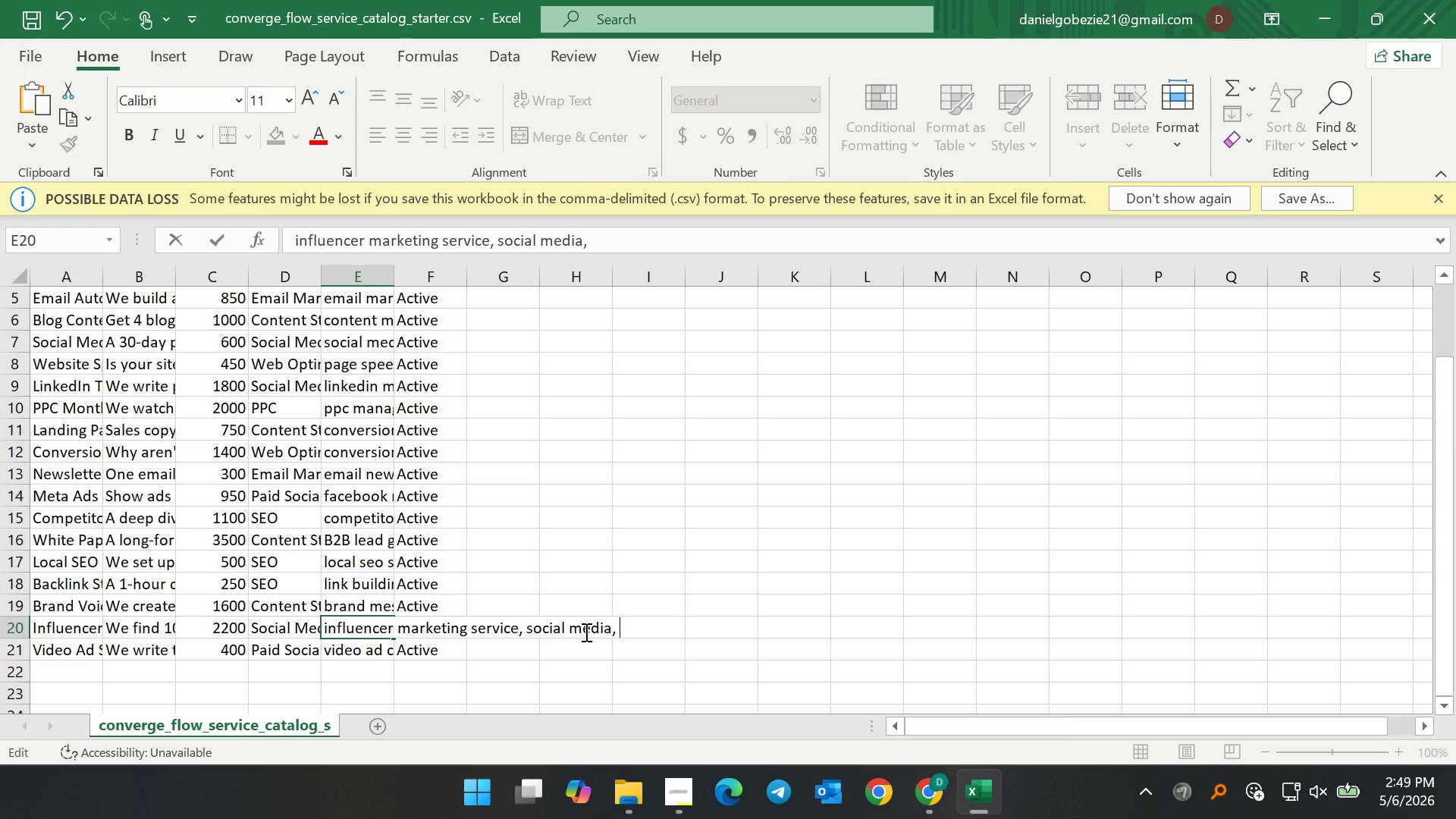 
type(partnerships, brand awareness)
 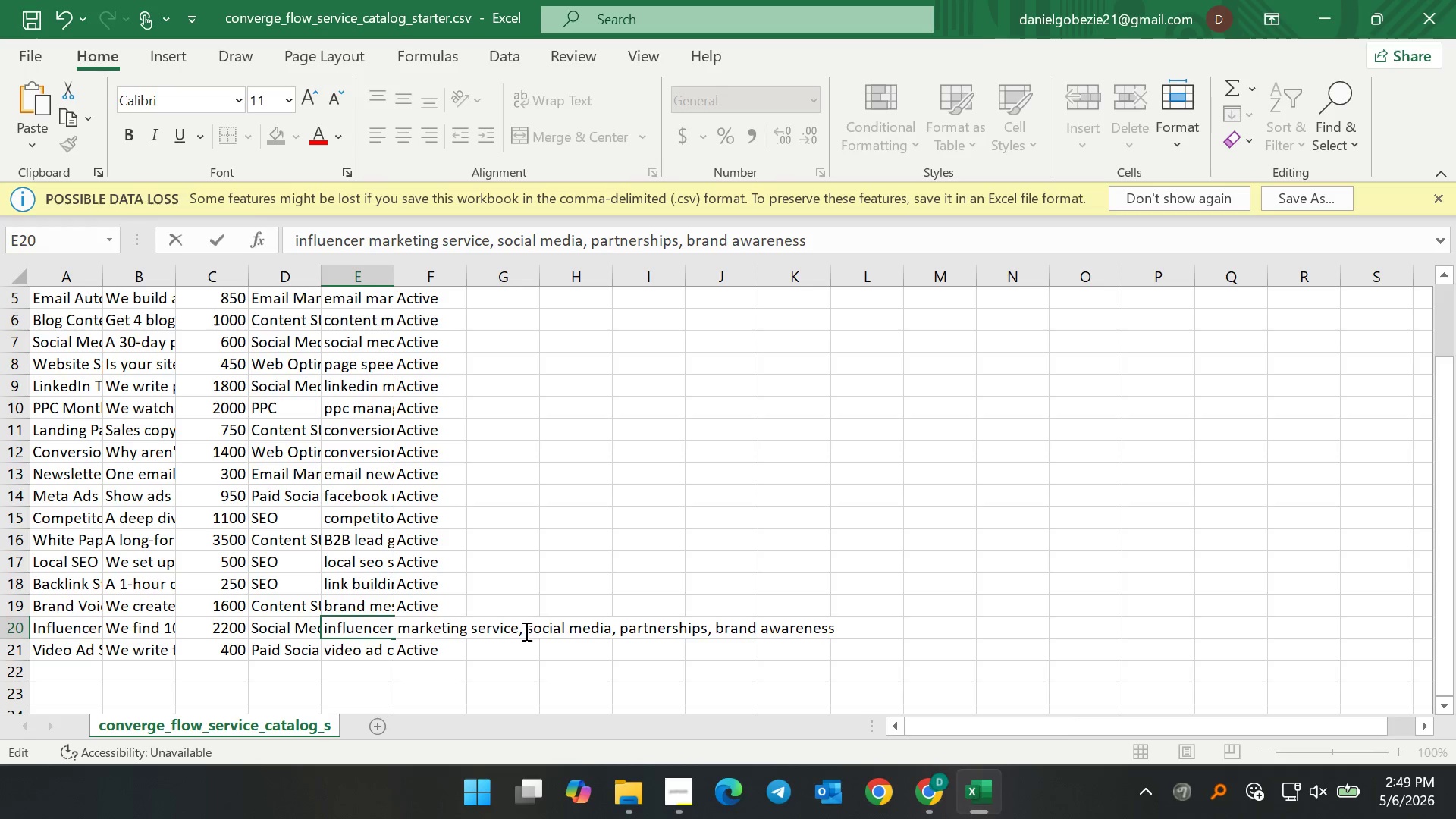 
wait(5.36)
 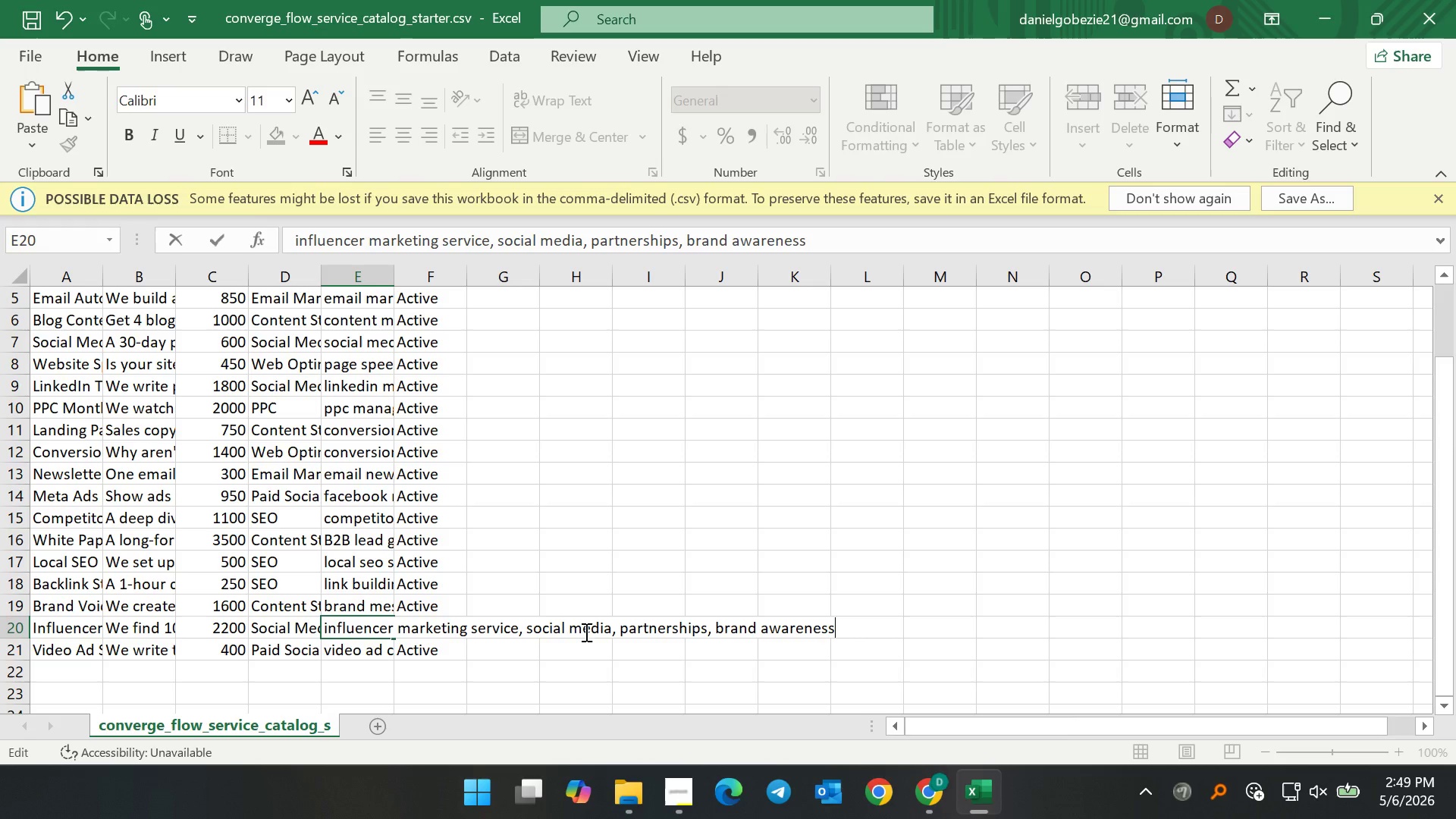 
left_click([526, 626])
 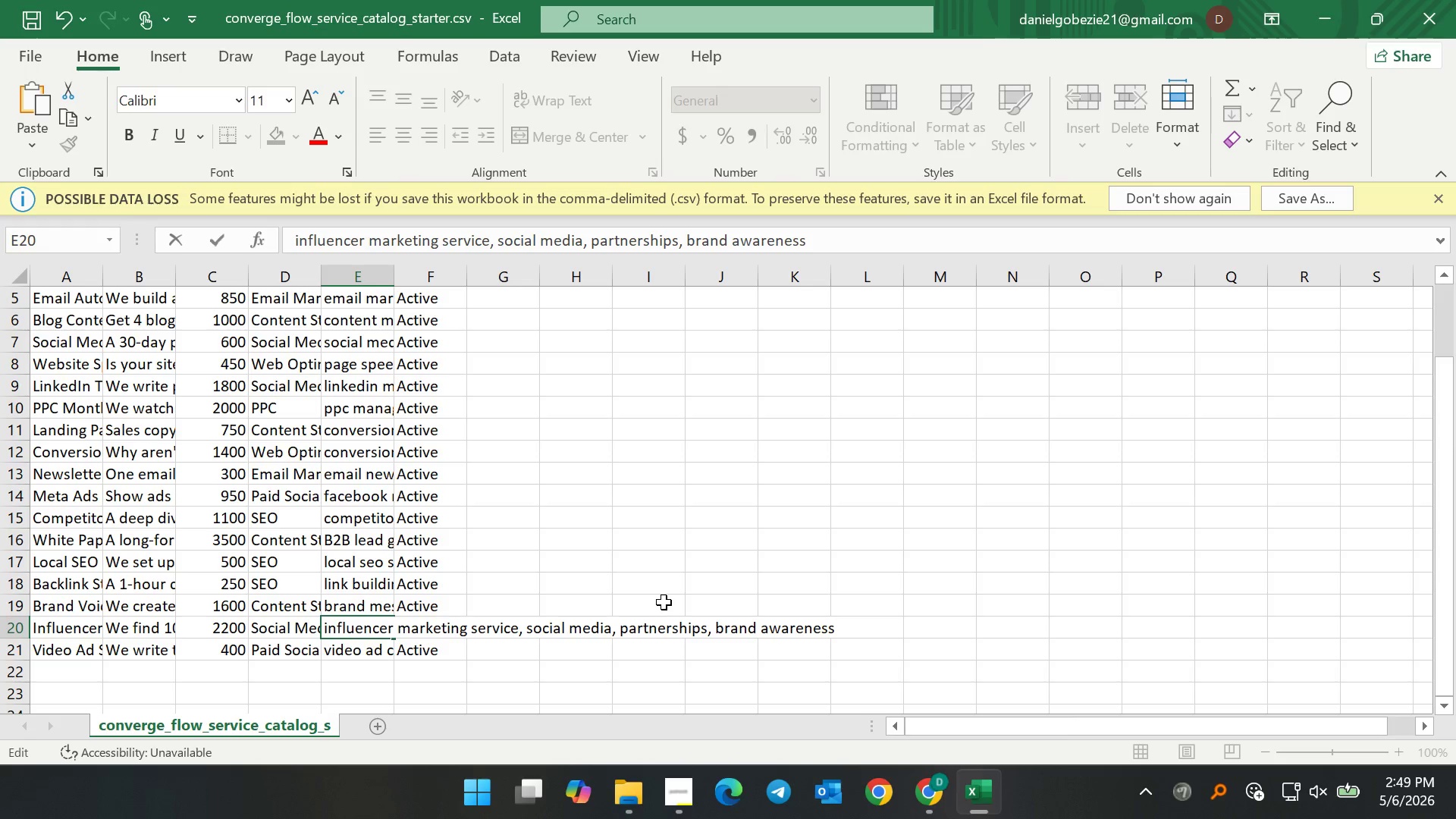 
type(influencer outreach campaign, )
 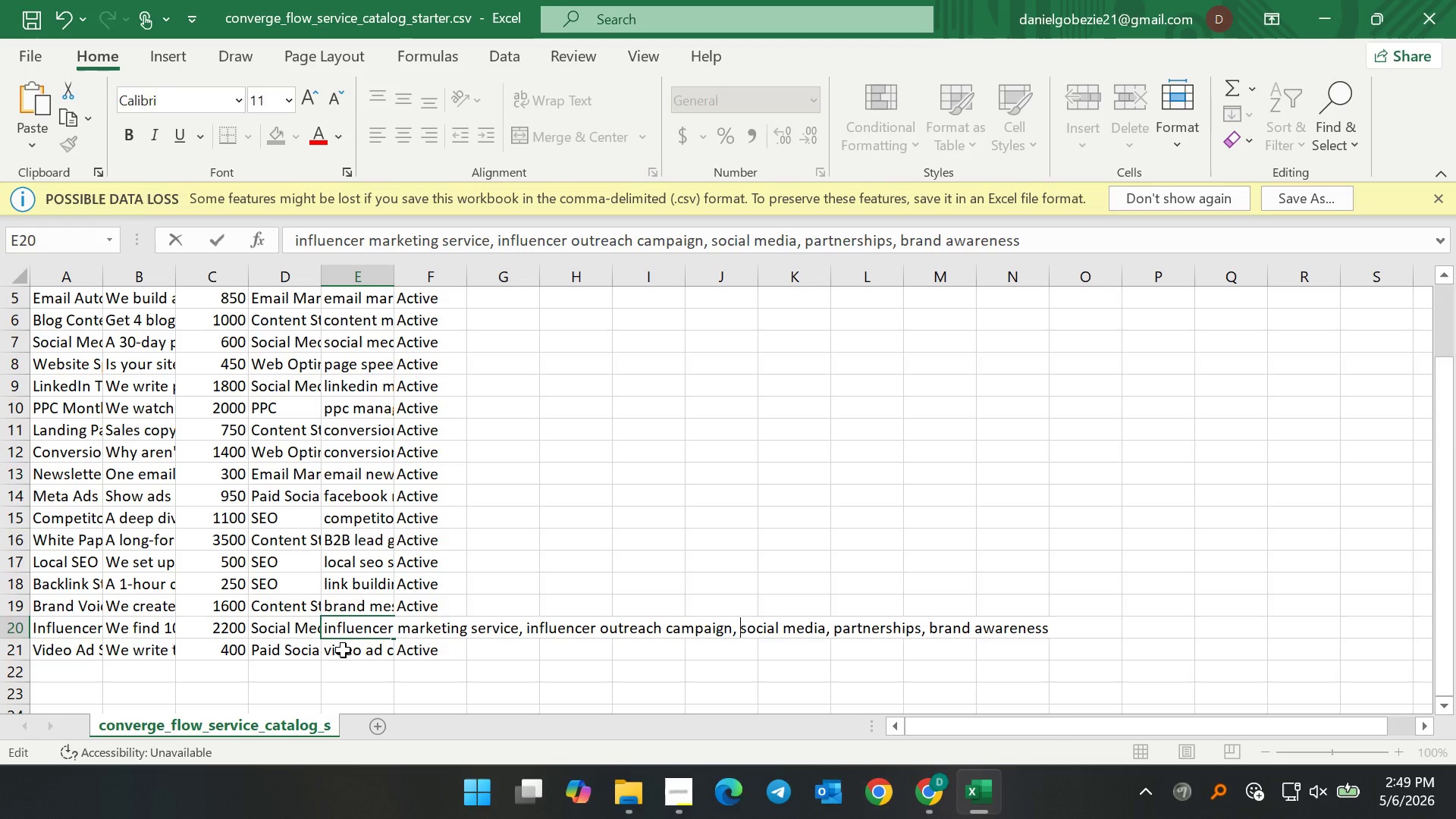 
double_click([343, 650])
 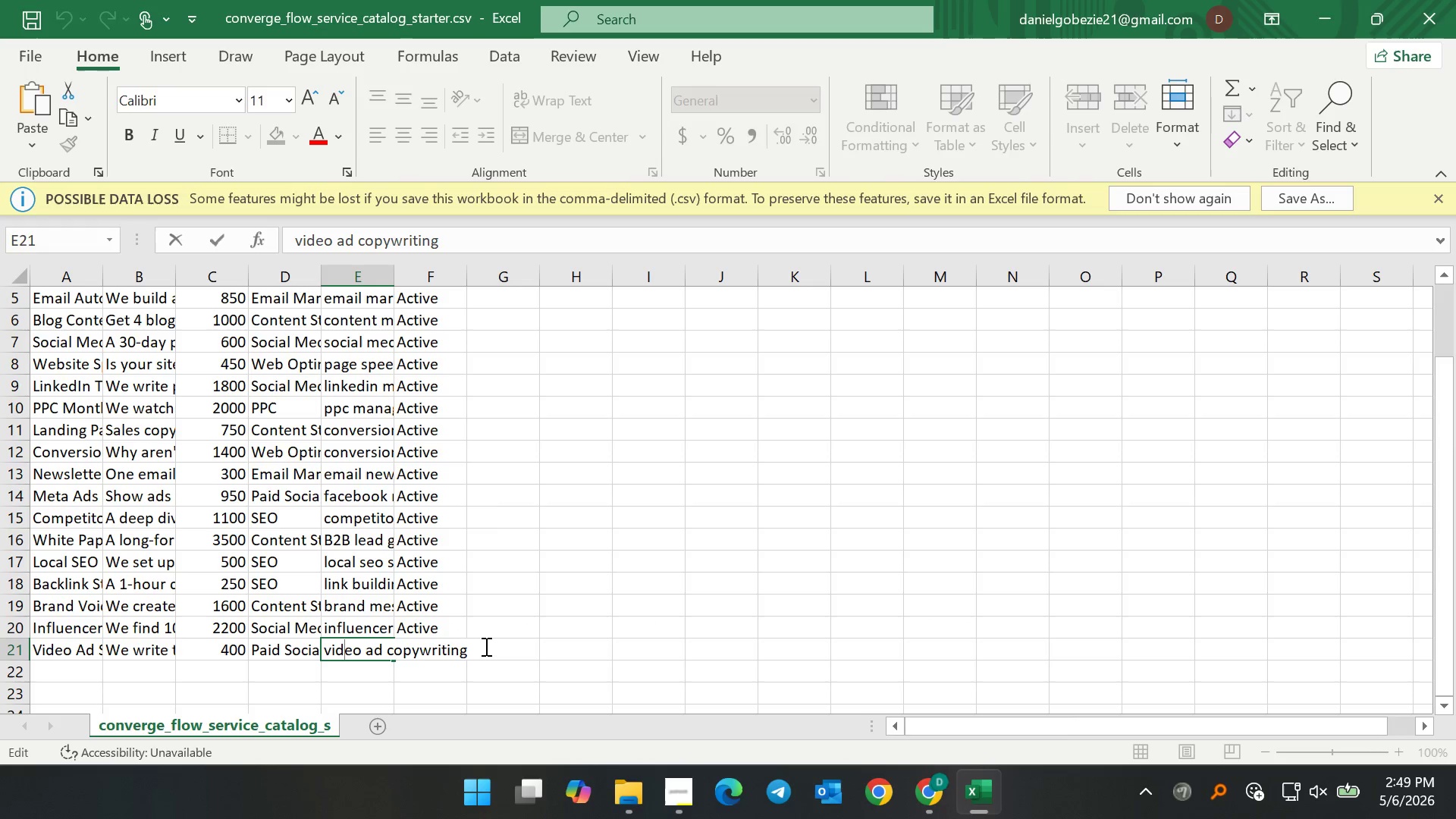 
left_click([484, 645])
 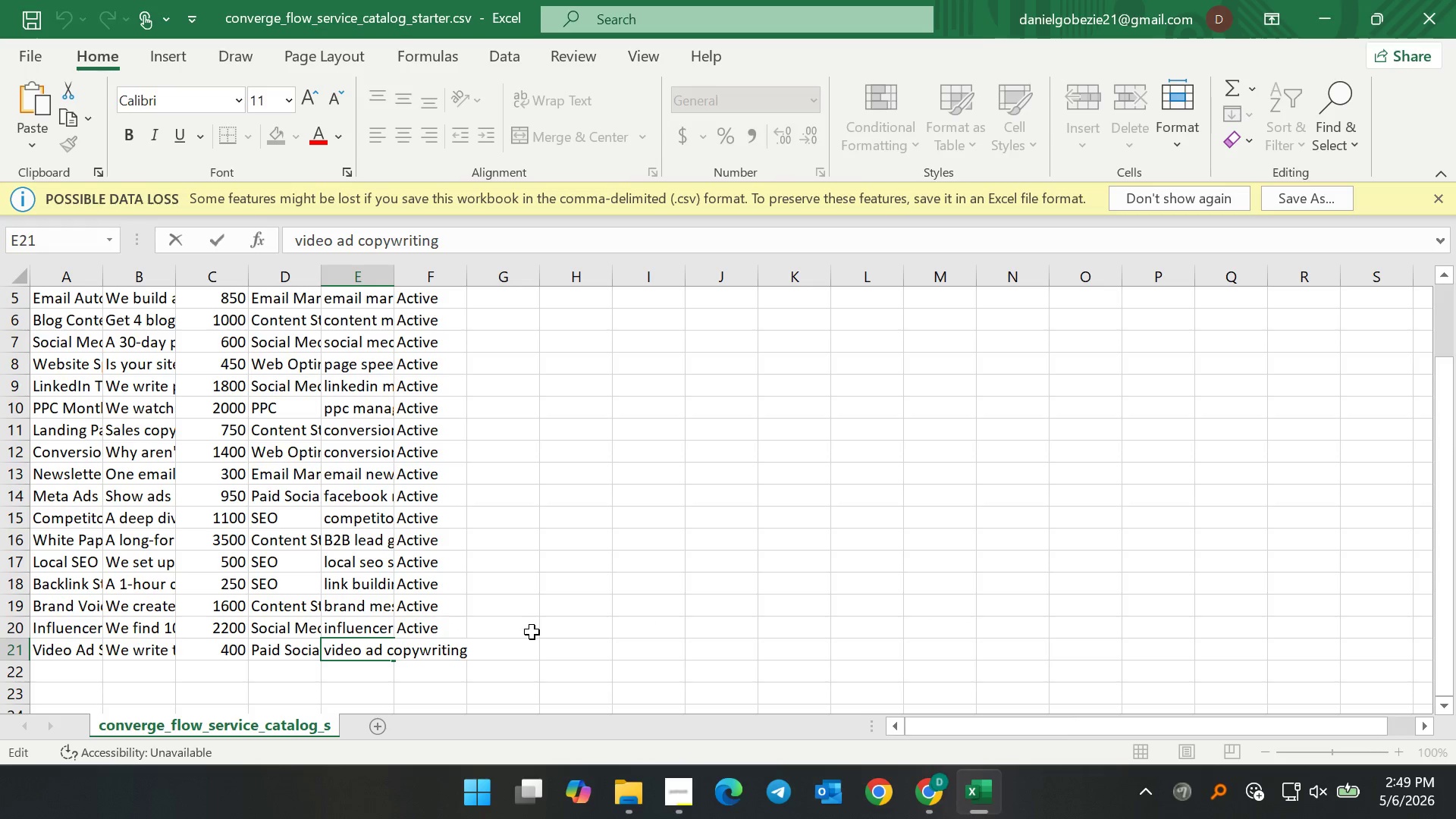 
key(Comma)
 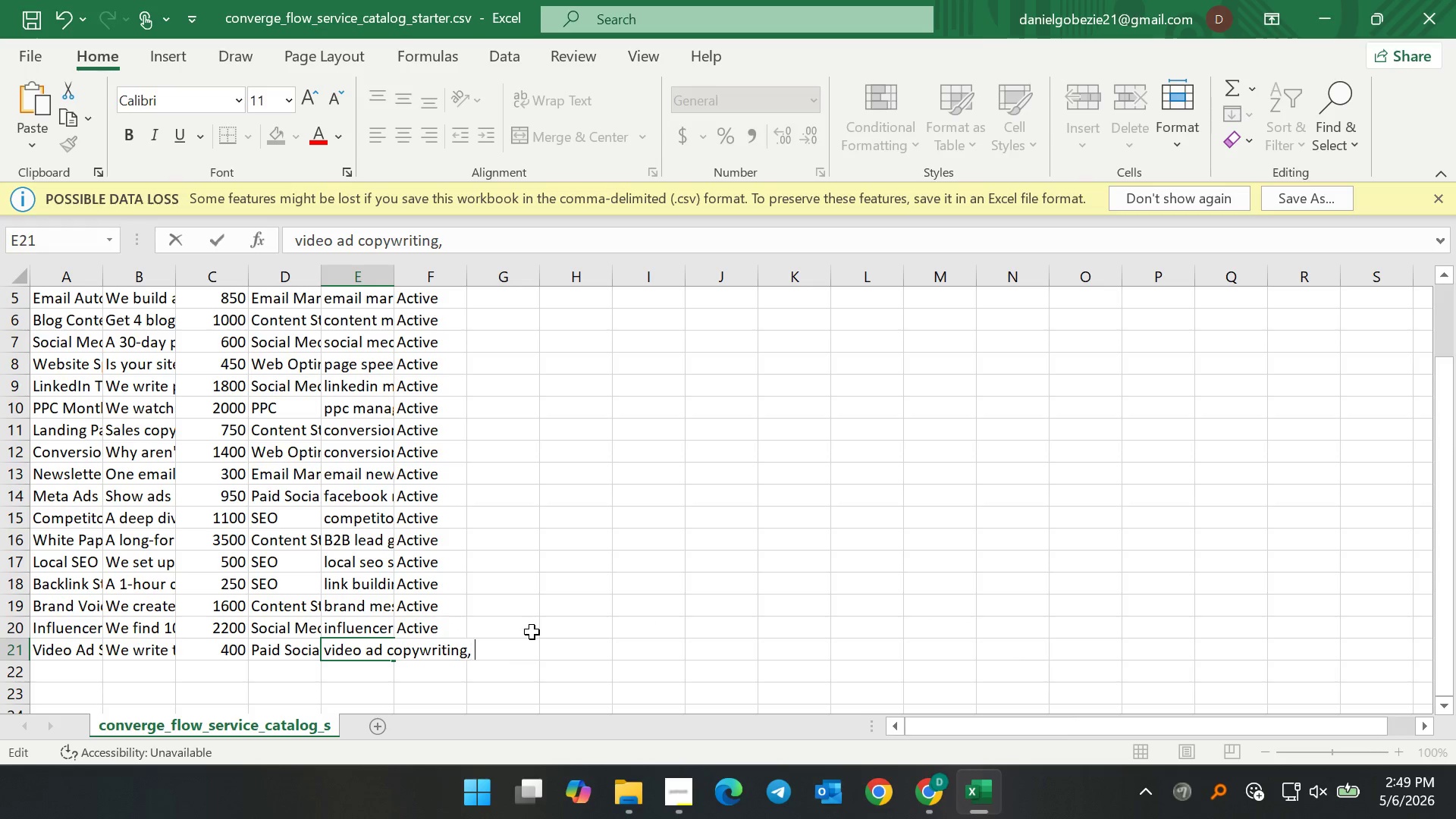 
key(Space)
 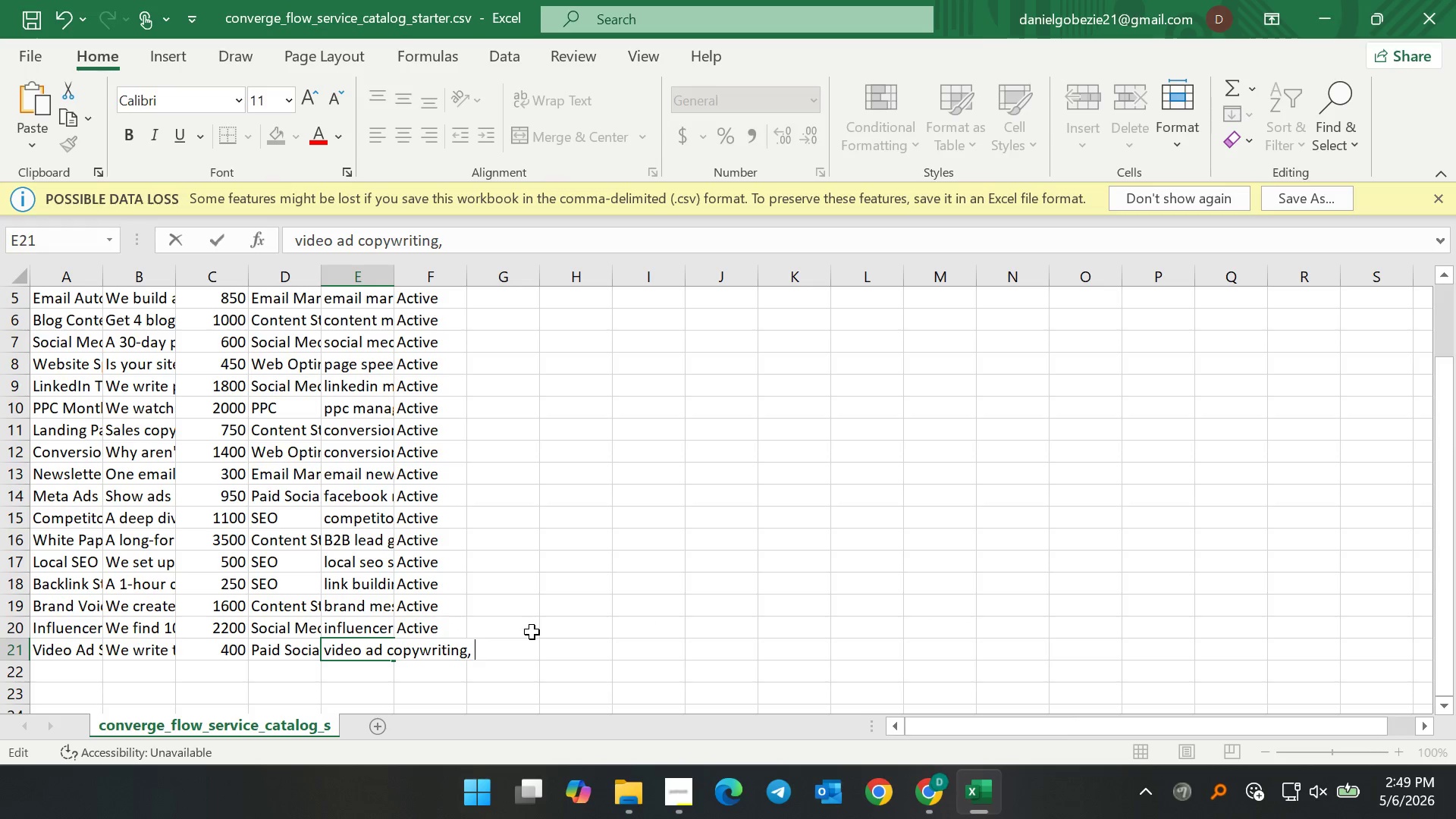 
wait(7.39)
 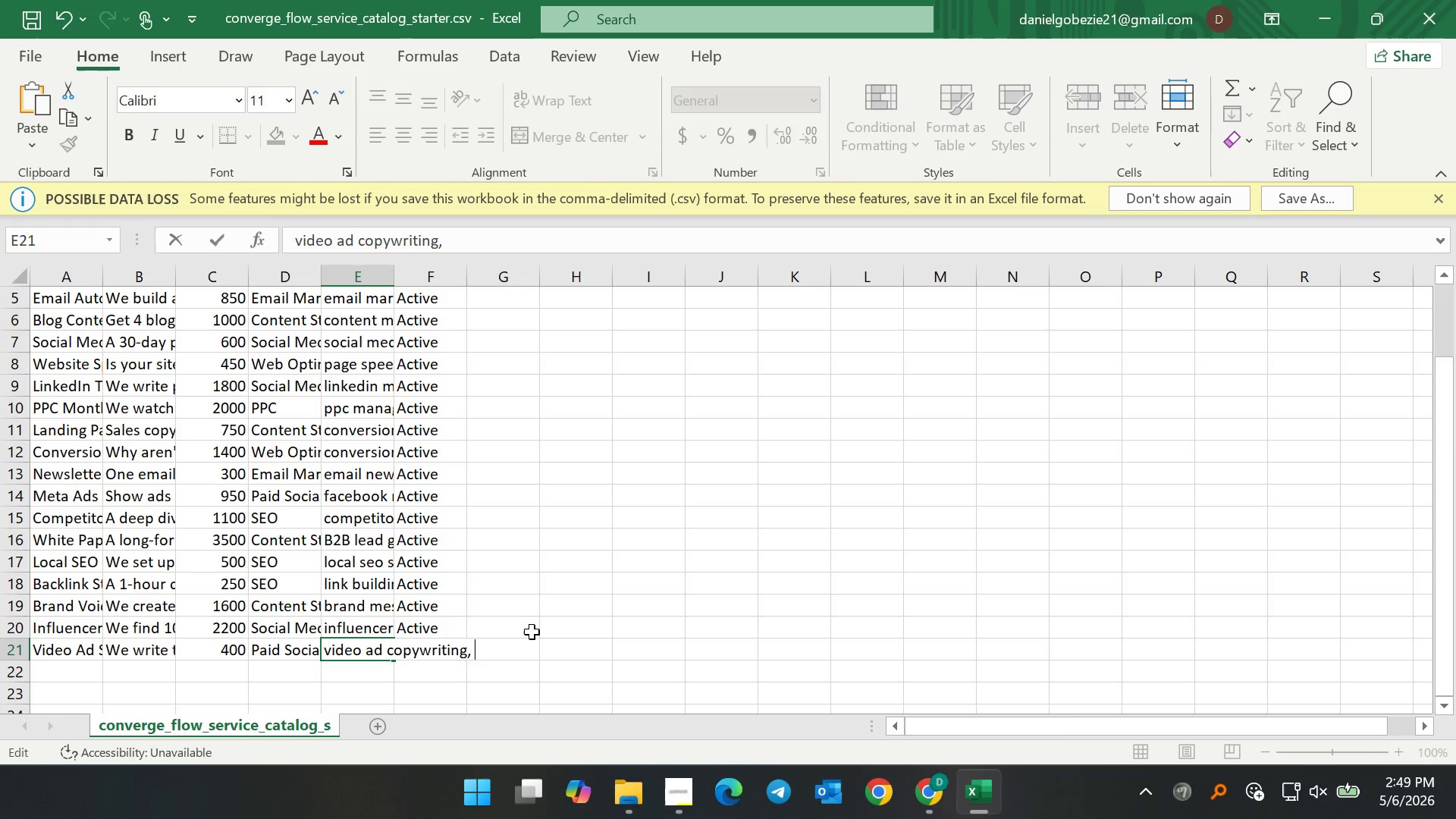 
type(video marketing, ad creatives, storu)
key(Backspace)
type(ytelling)
 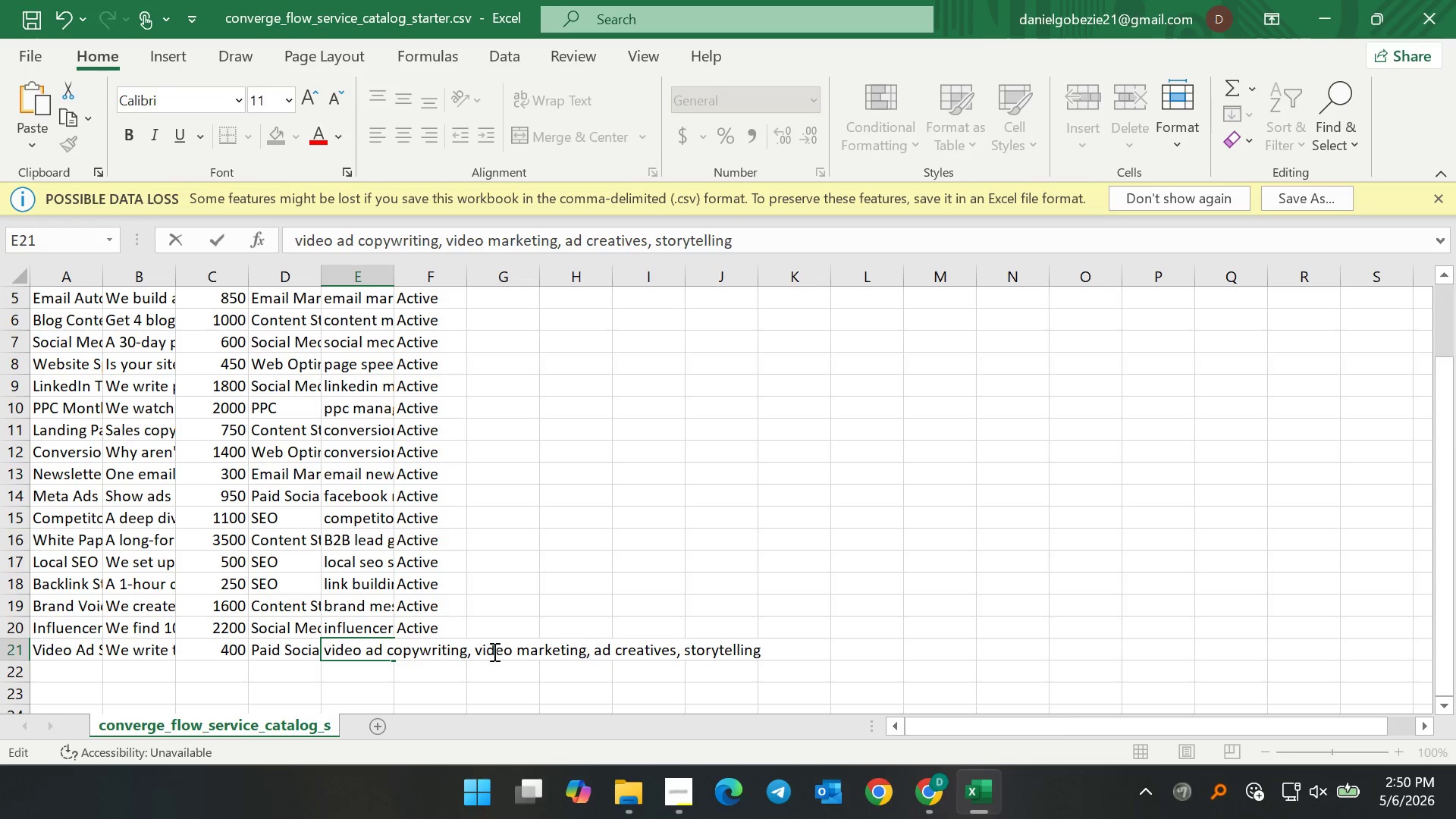 
left_click([475, 651])
 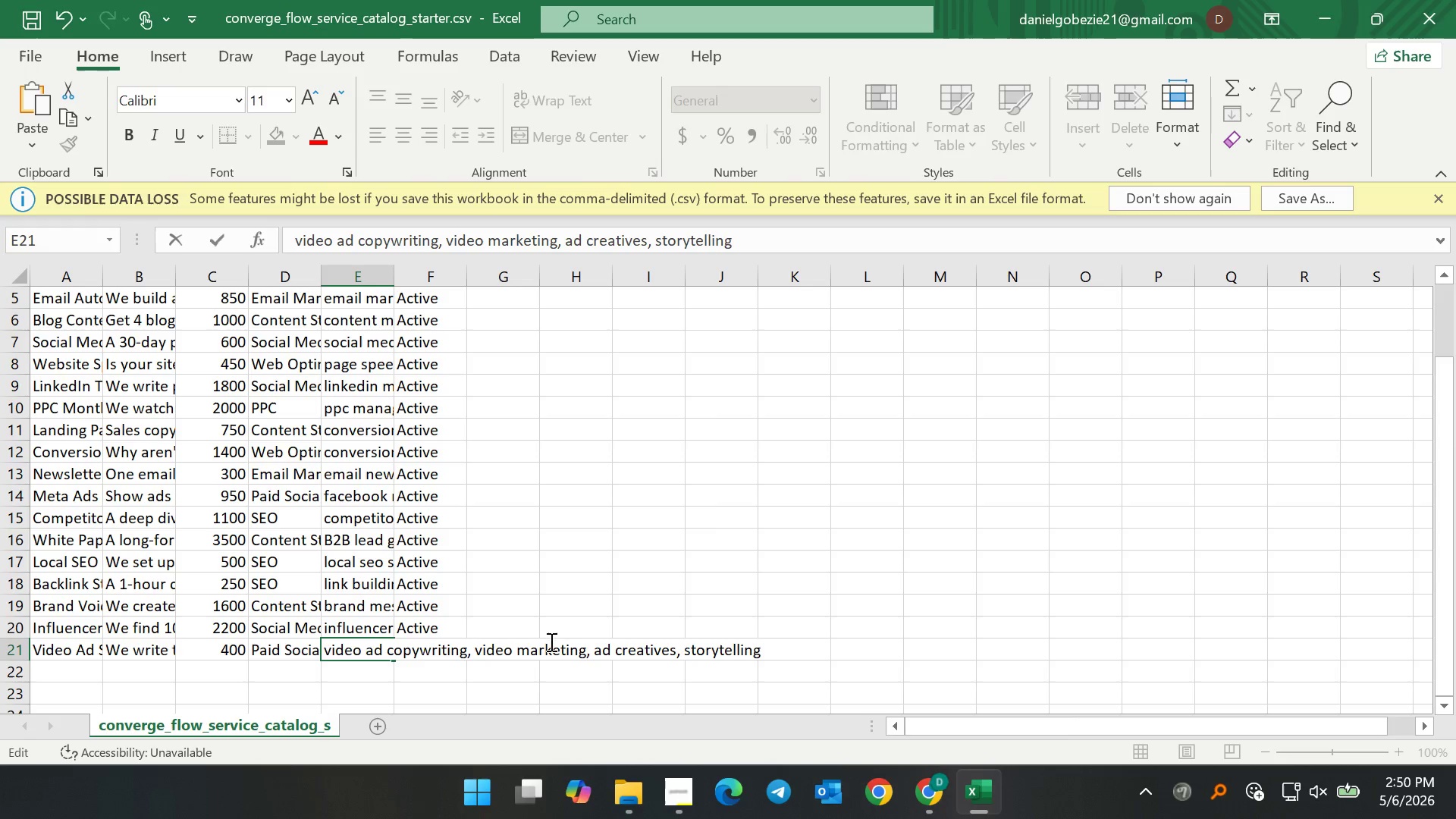 
type(video ad scripting, )
 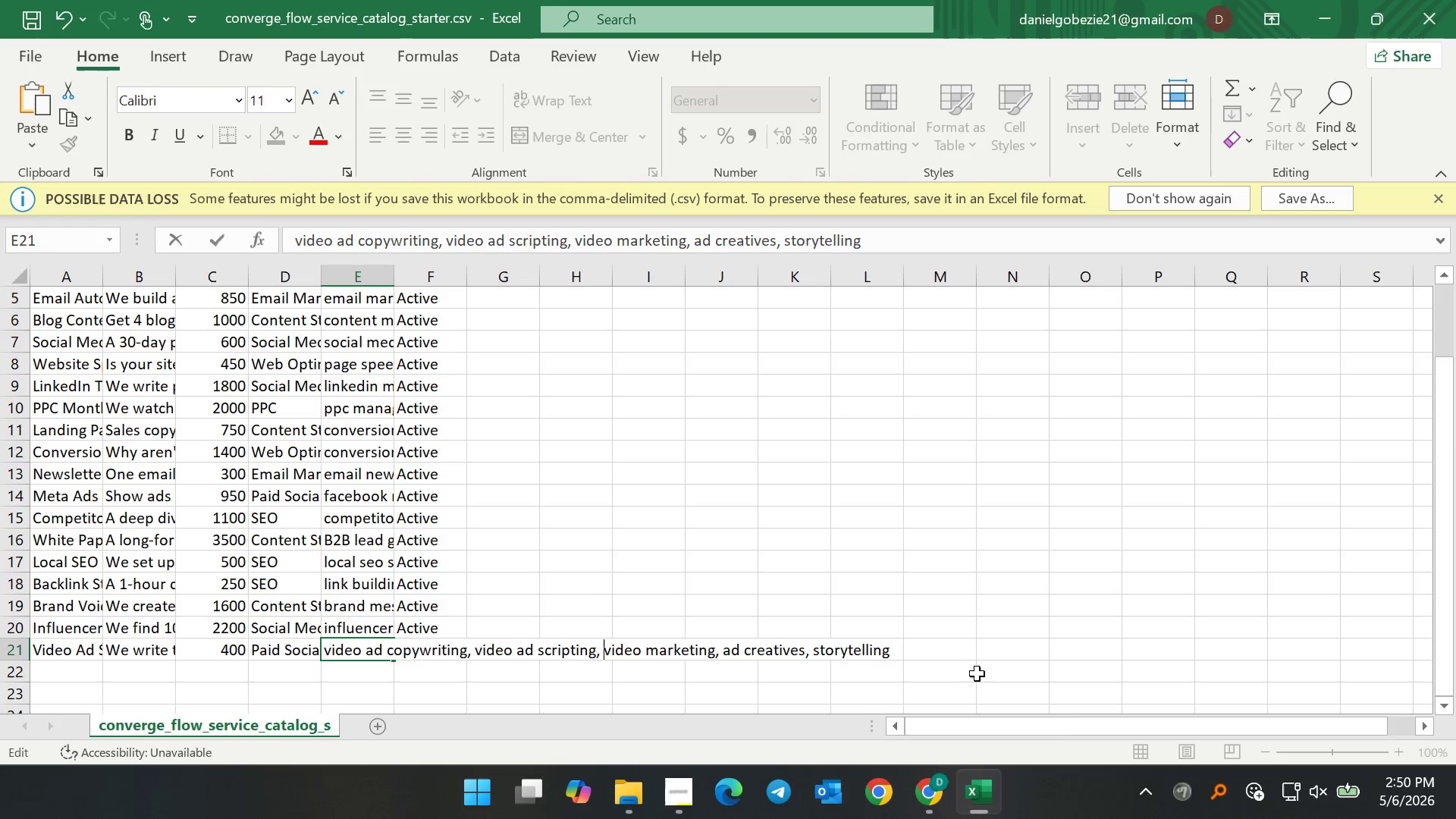 
wait(6.11)
 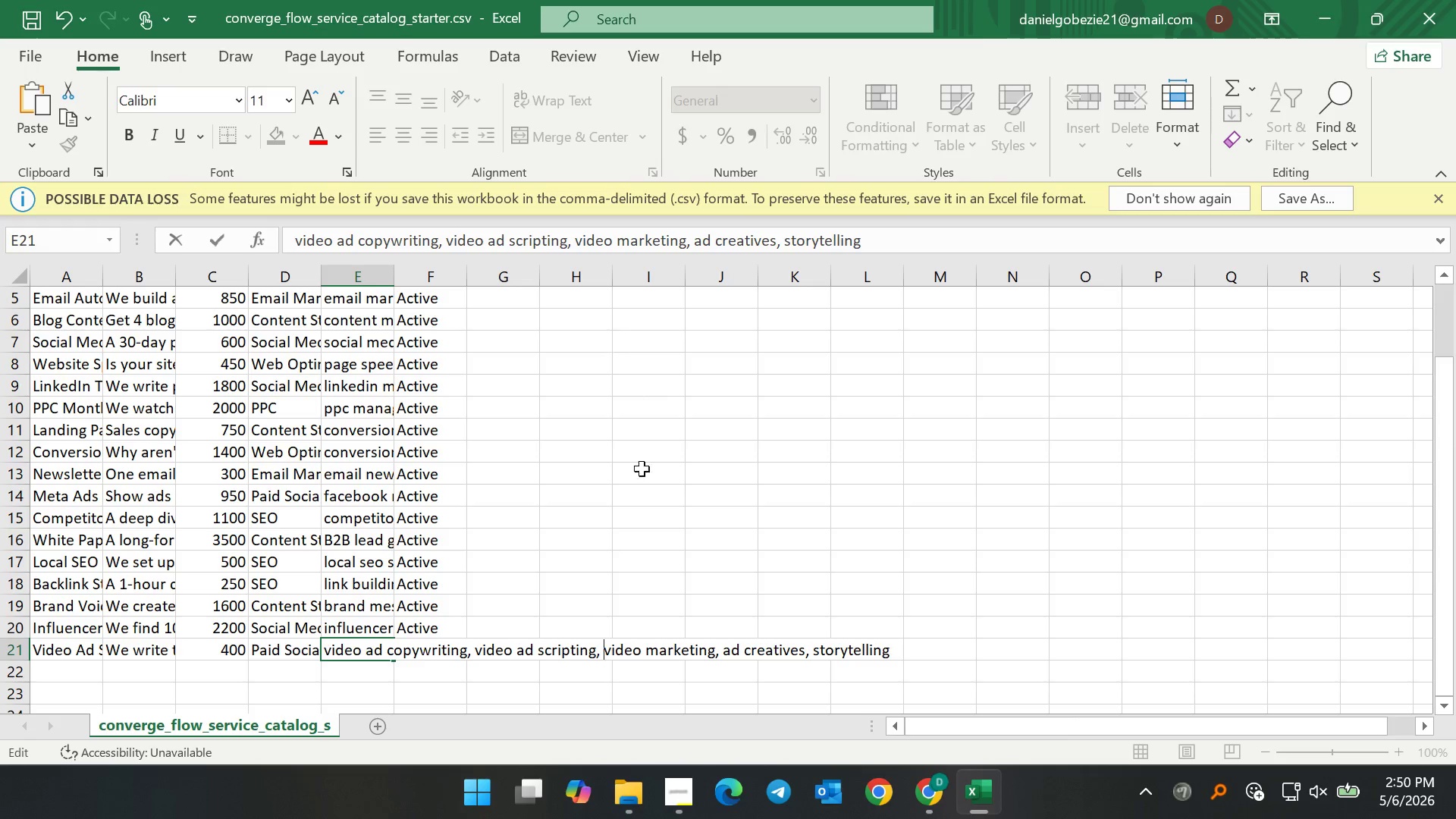 
left_click([648, 565])
 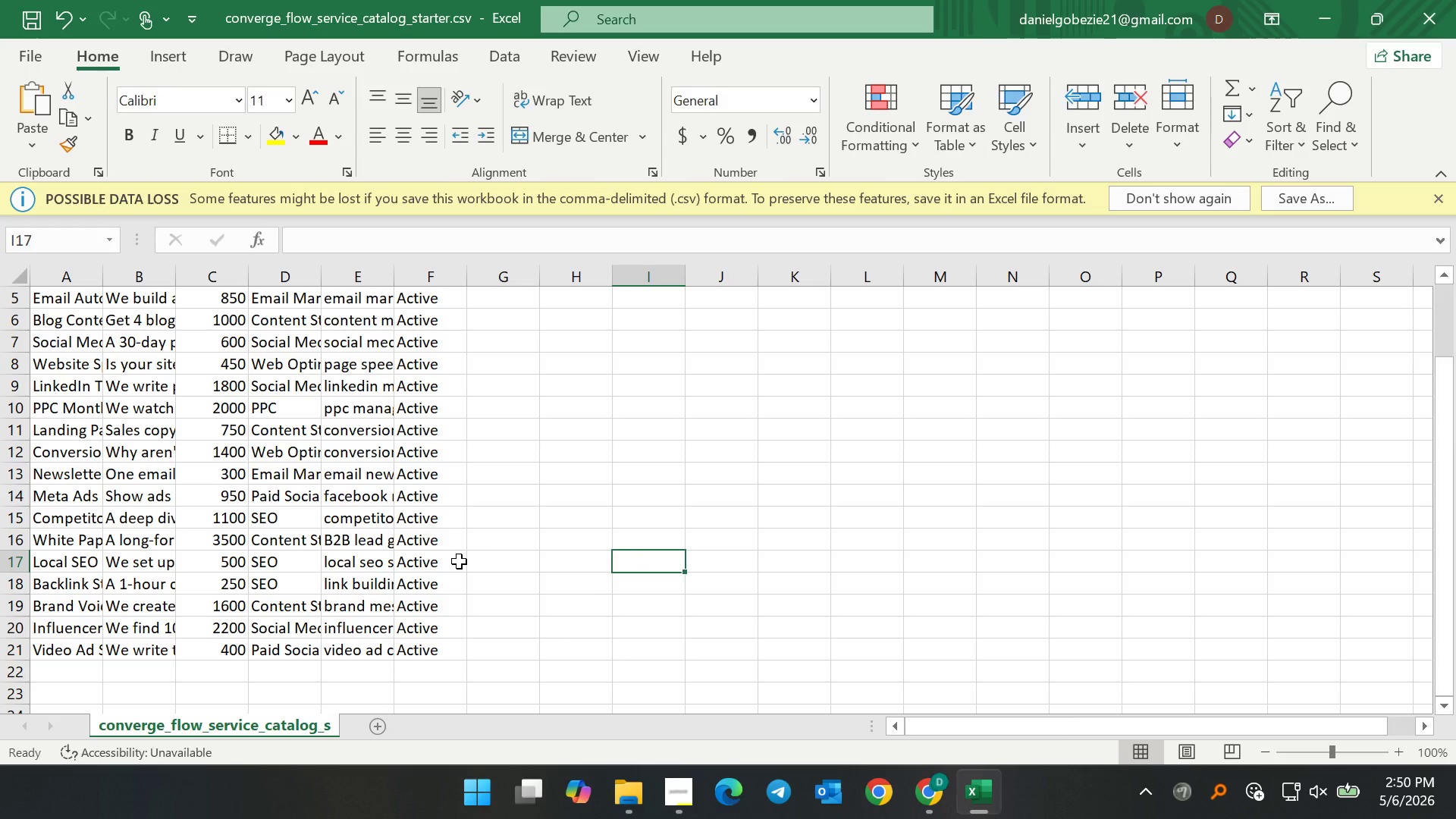 
key(Control+S)
 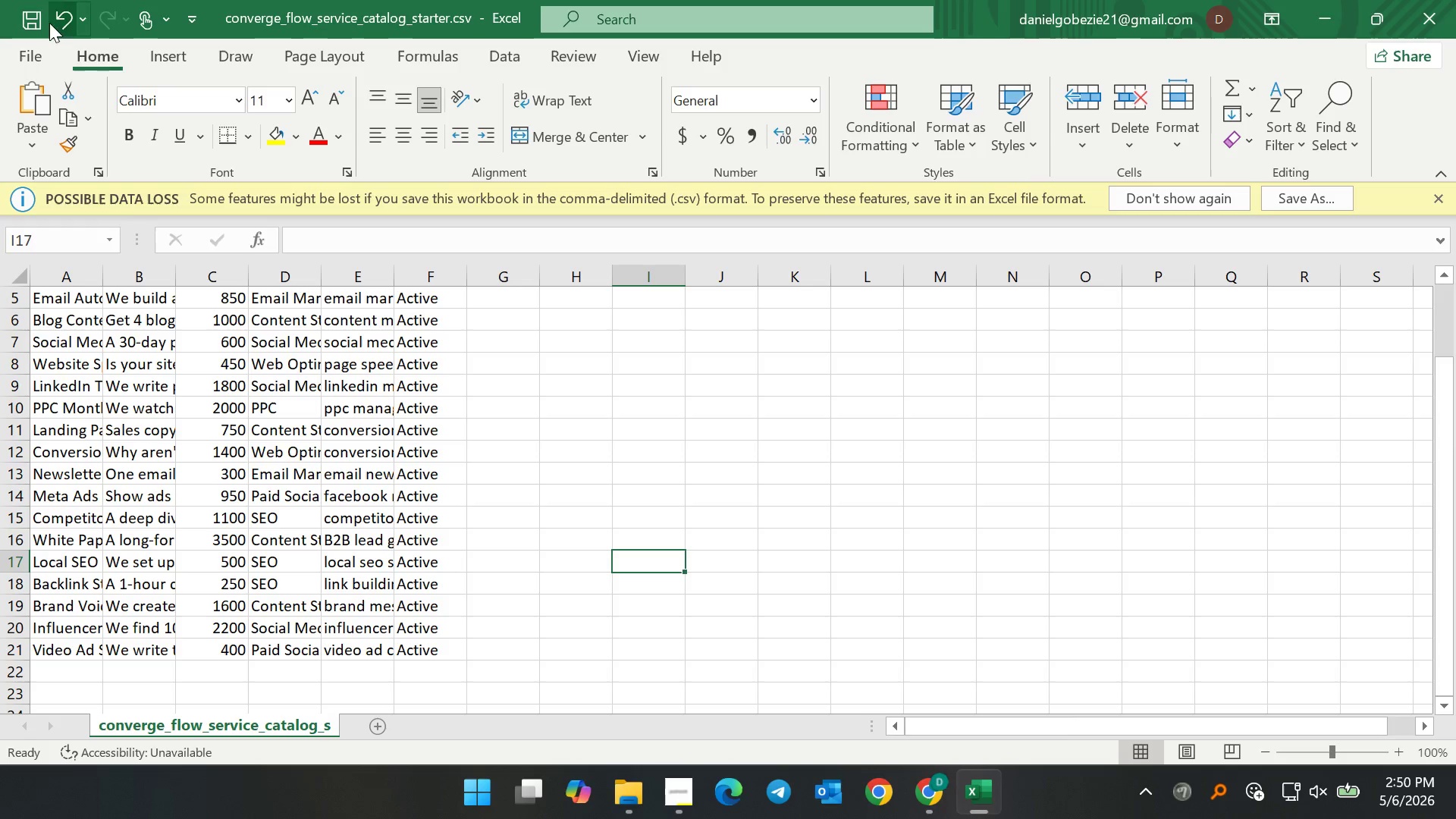 
left_click([34, 29])
 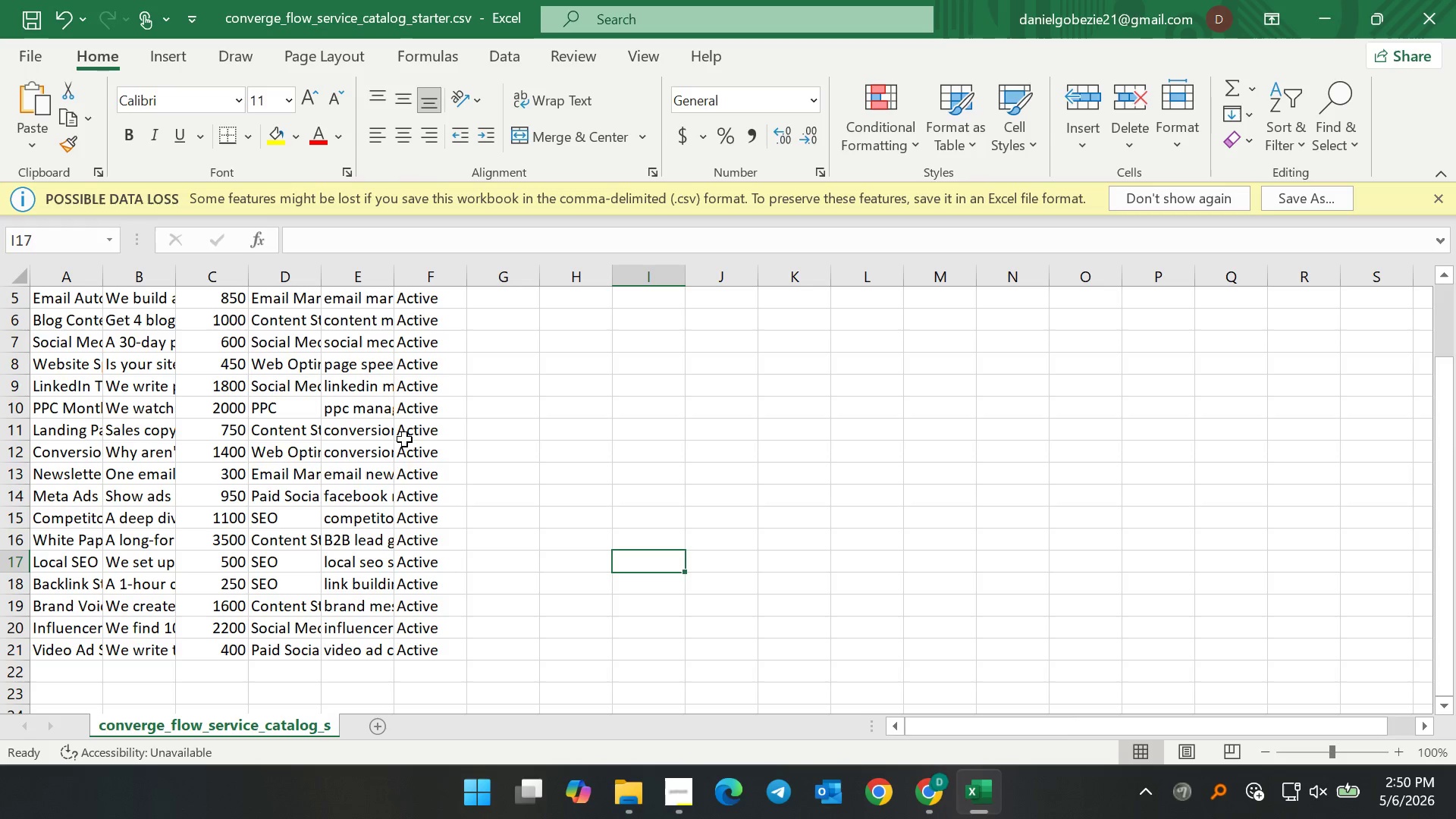 
scroll: coordinate [413, 488], scroll_direction: up, amount: 11.0
 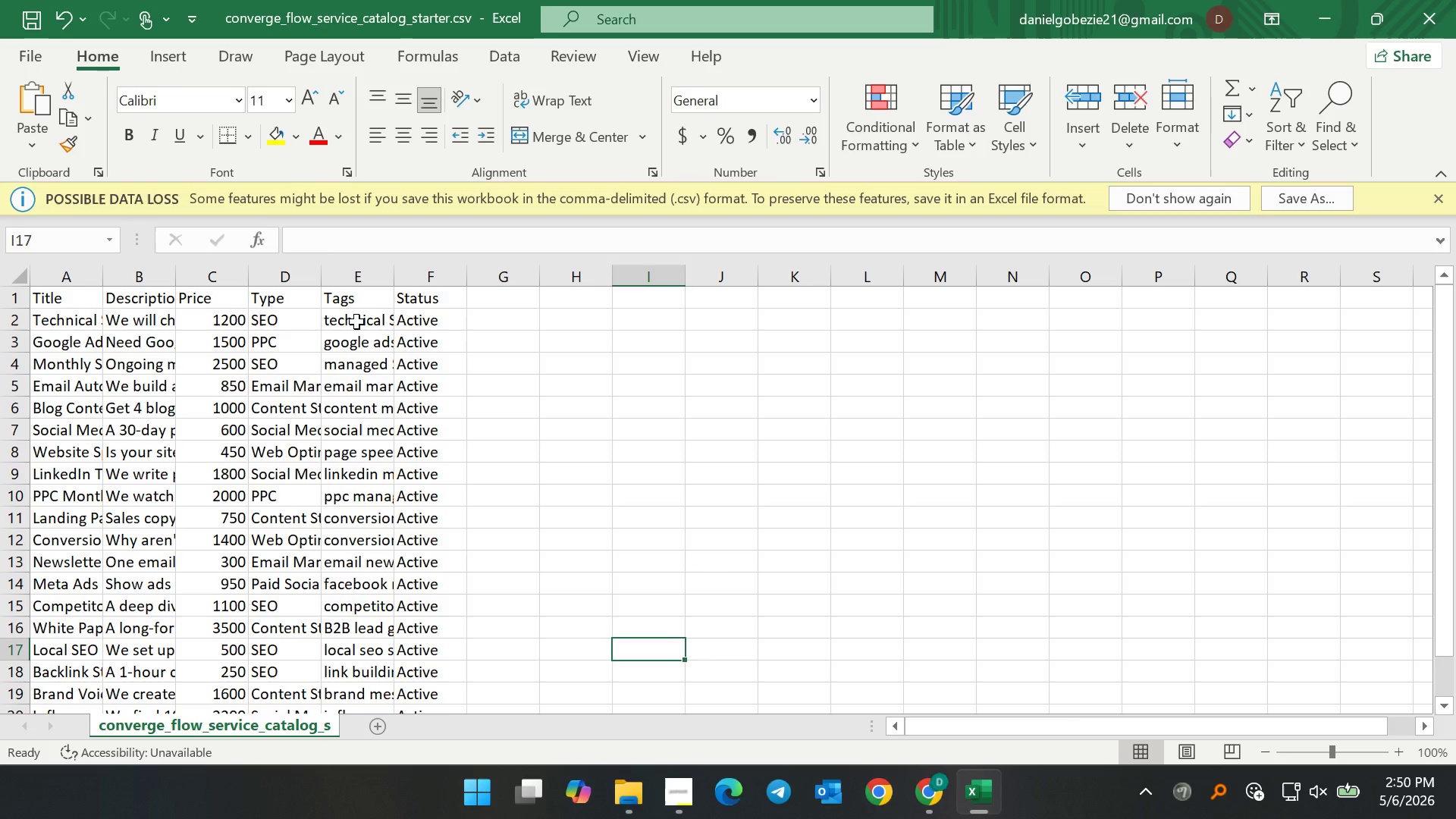 
left_click([356, 322])
 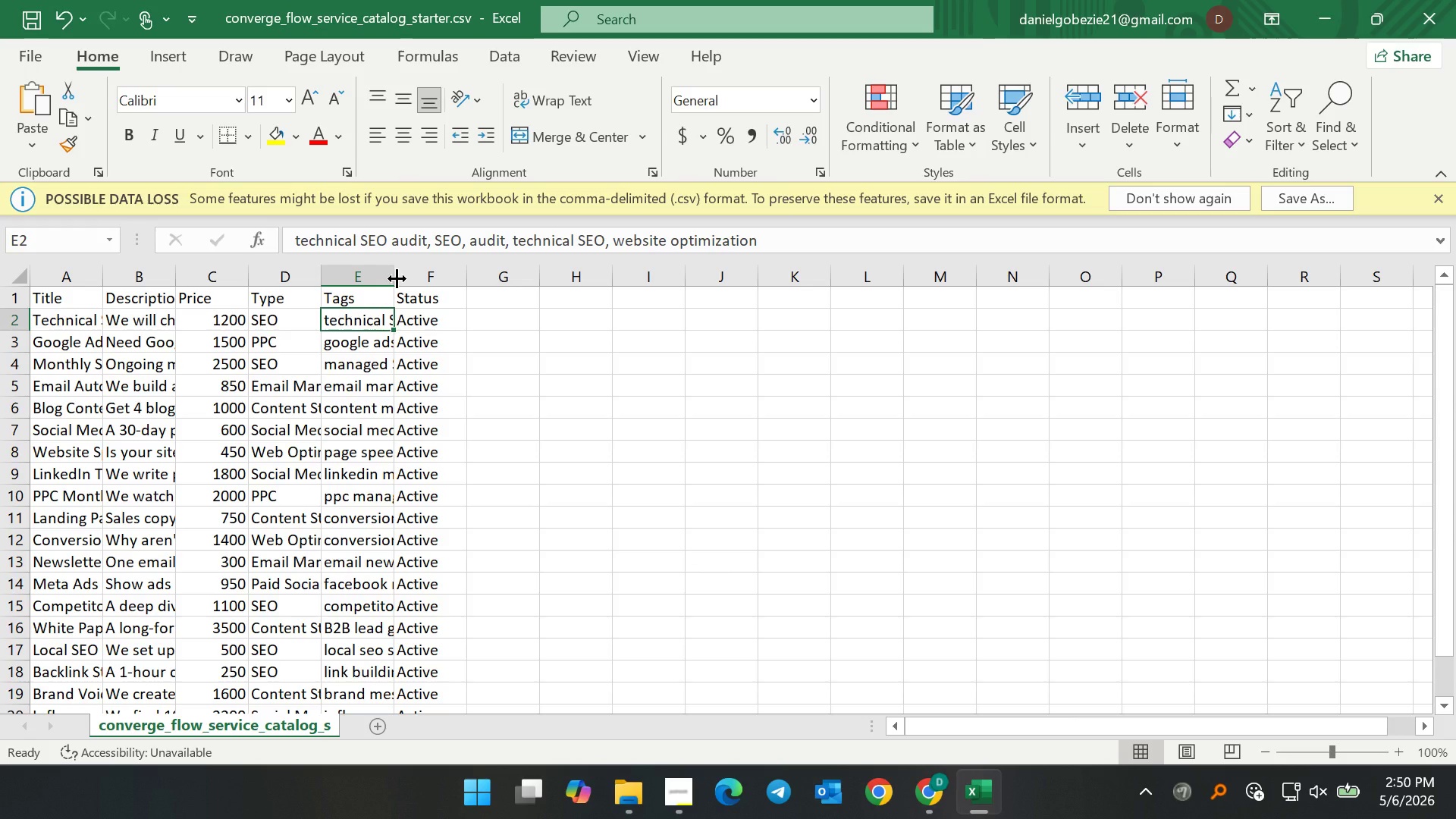 
left_click_drag(start_coordinate=[397, 278], to_coordinate=[909, 311])
 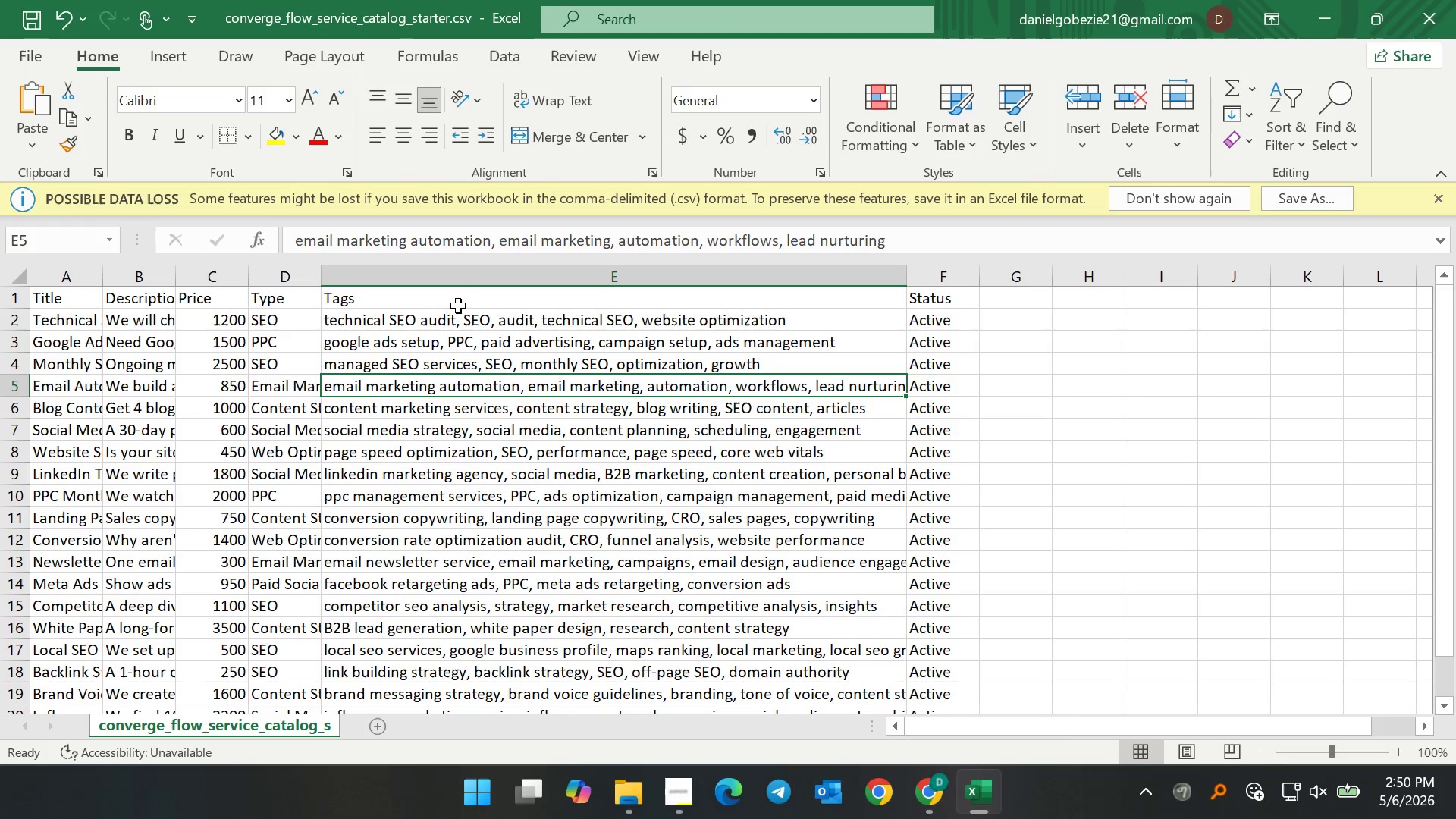 
double_click([445, 317])
 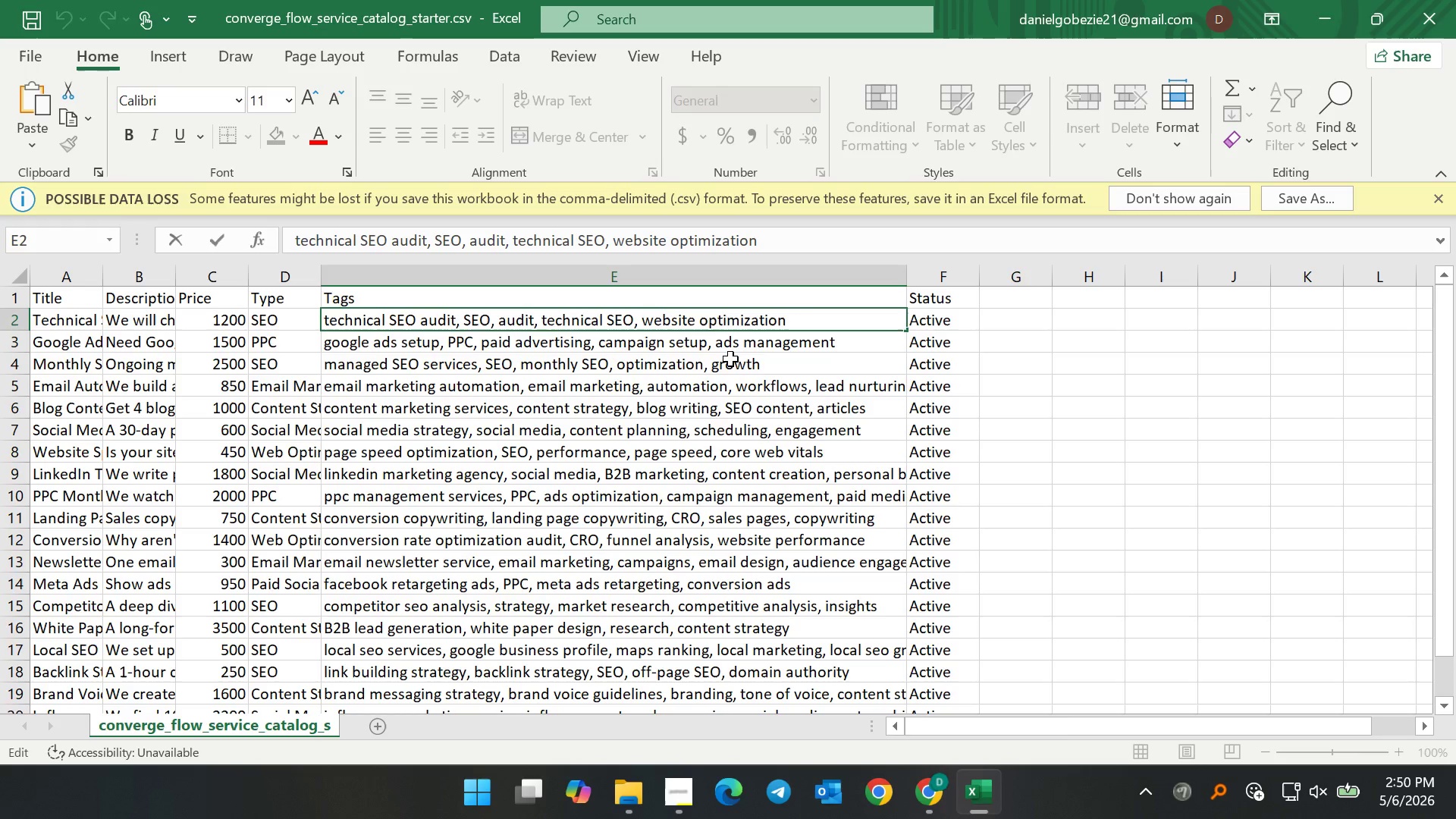 
left_click([725, 370])
 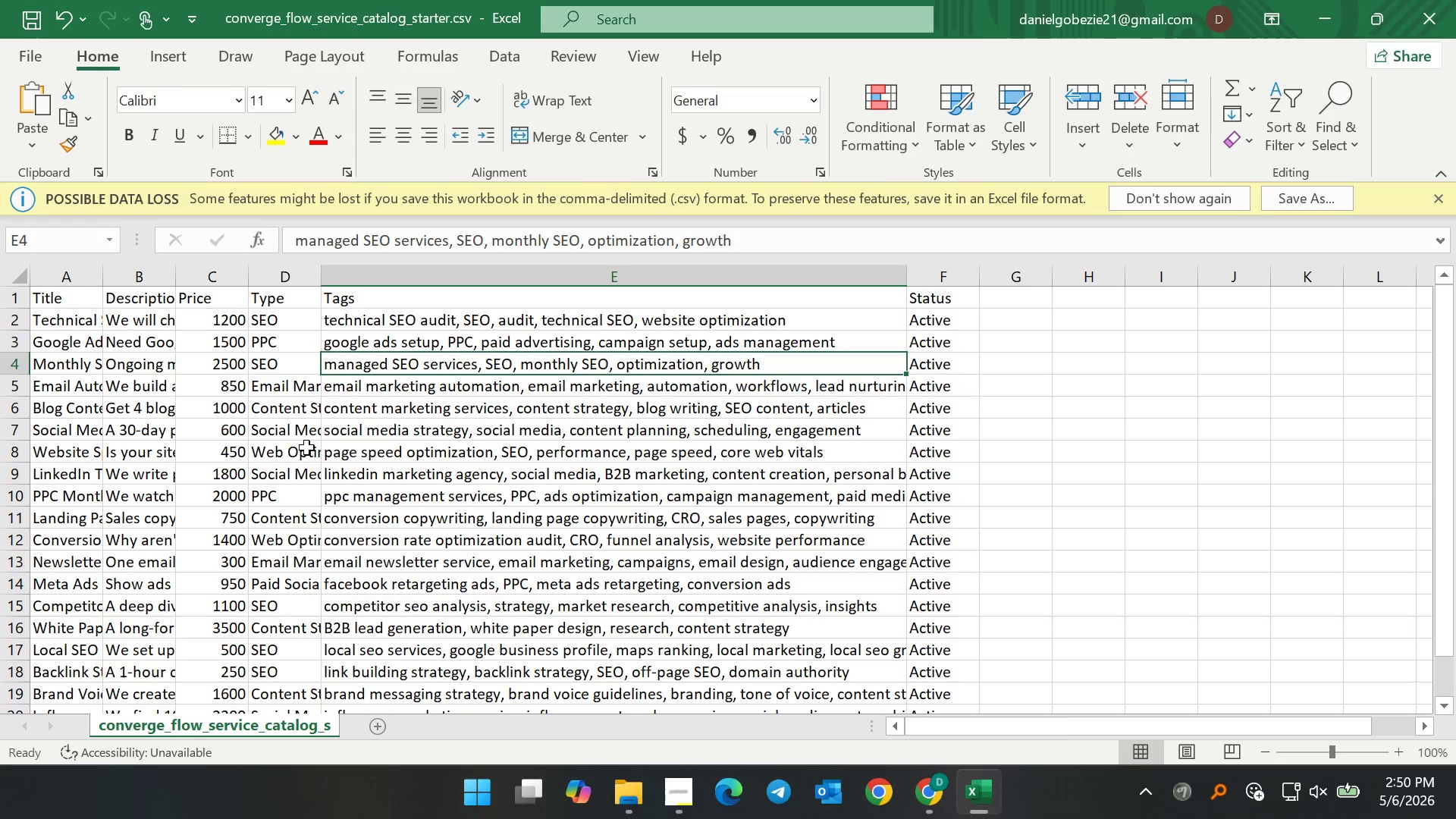 
left_click([290, 471])
 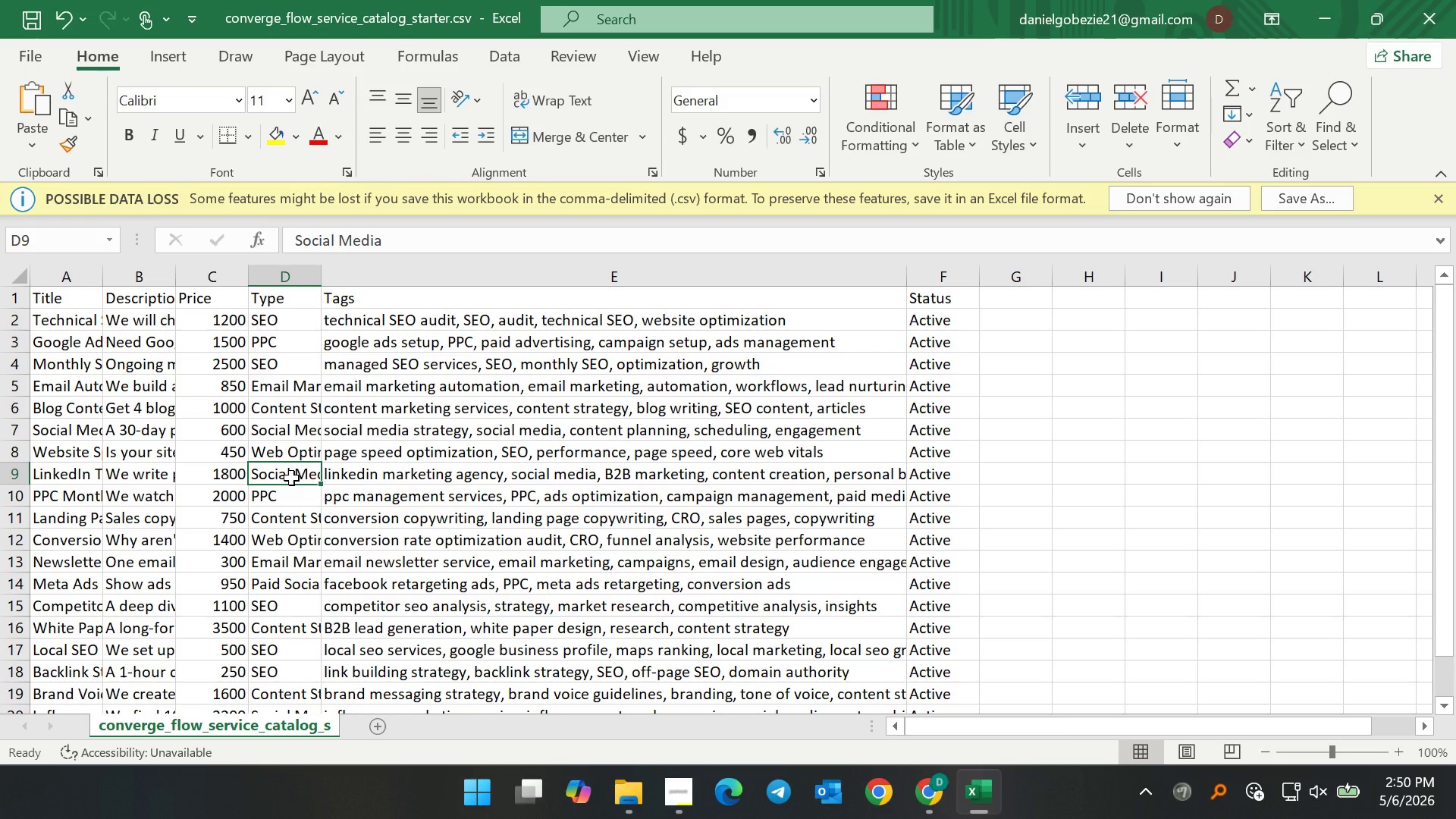 
double_click([291, 478])
 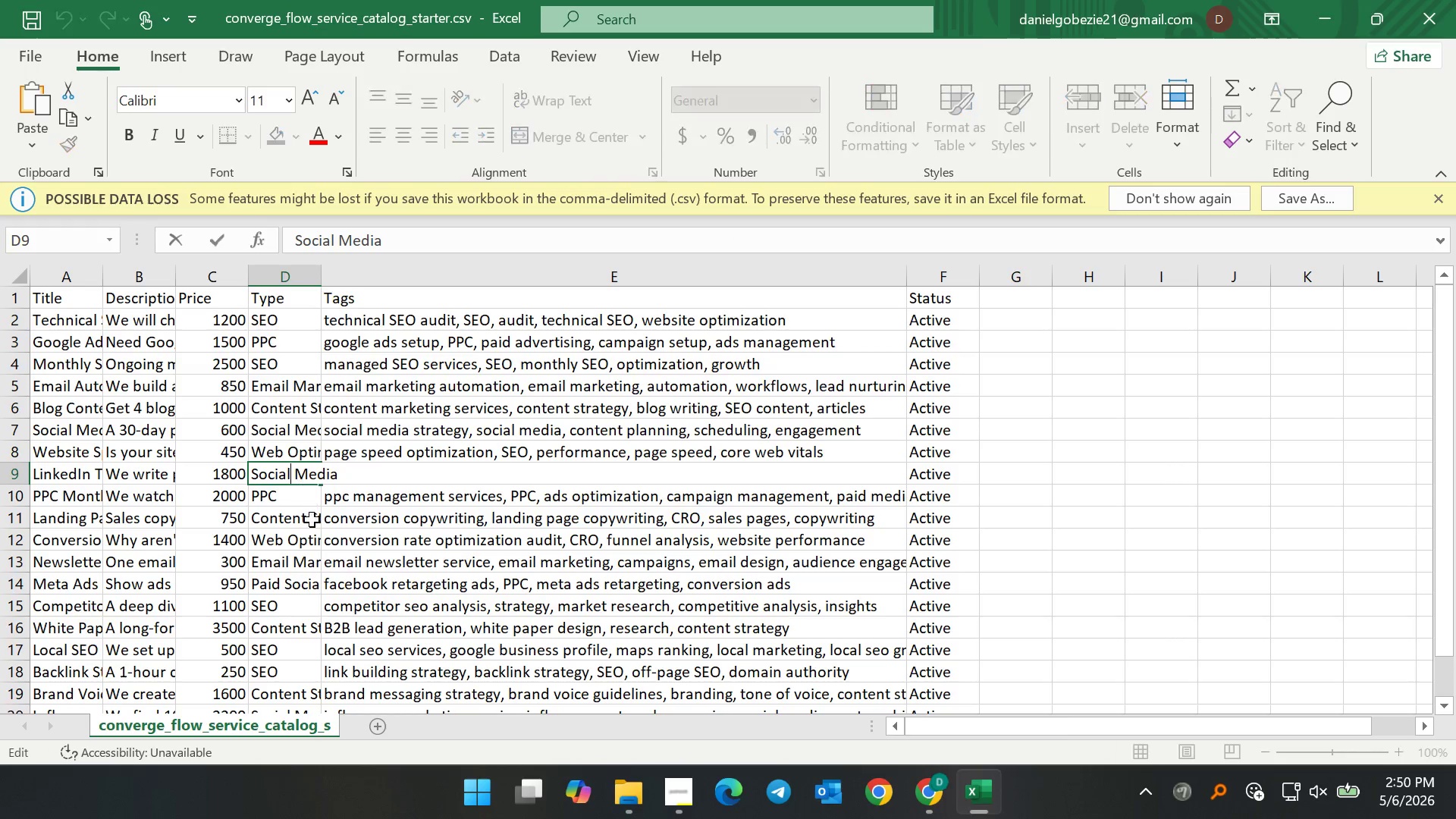 
left_click([312, 520])
 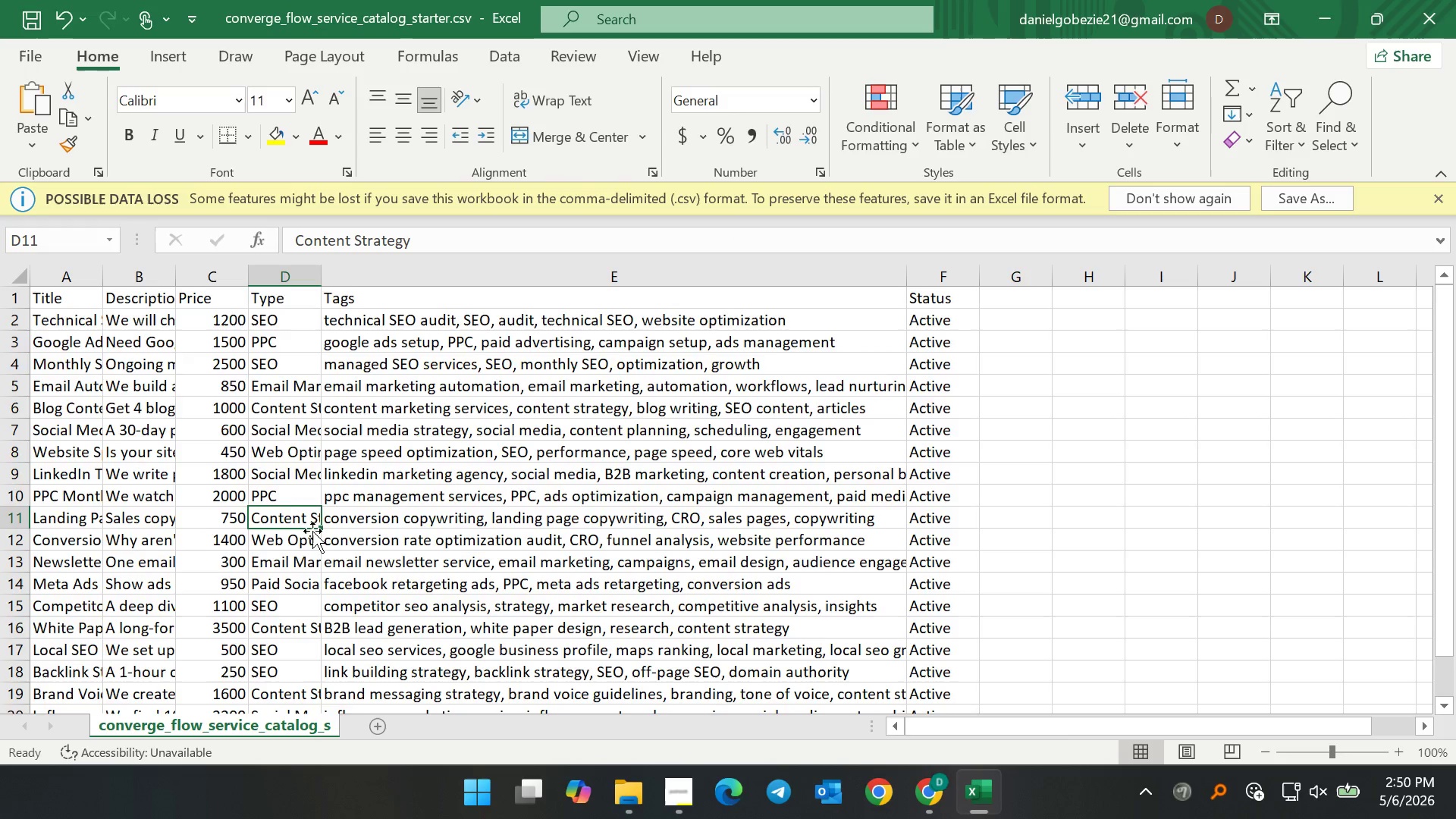 
scroll: coordinate [308, 595], scroll_direction: down, amount: 5.0
 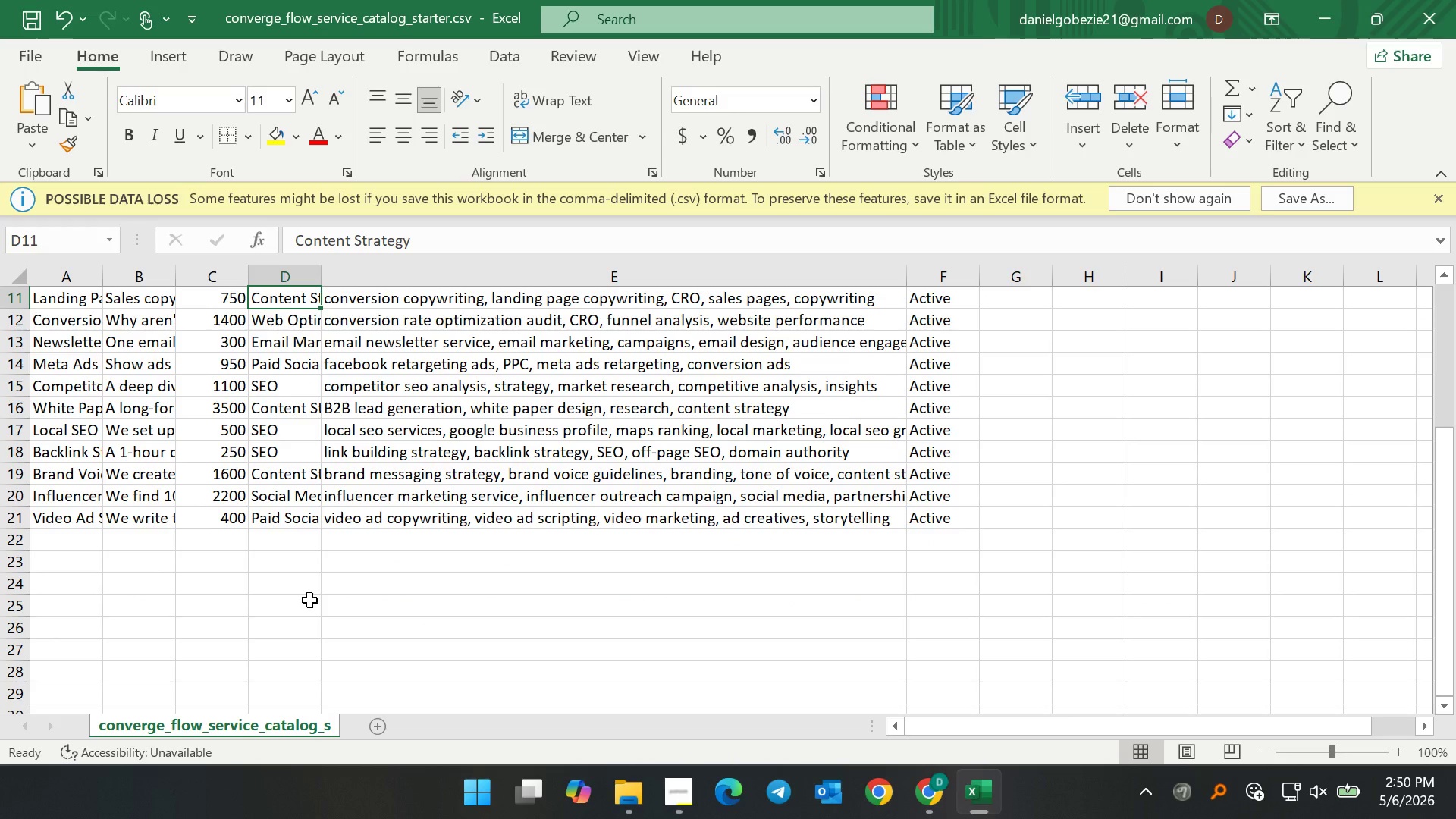 
scroll: coordinate [314, 592], scroll_direction: up, amount: 4.0
 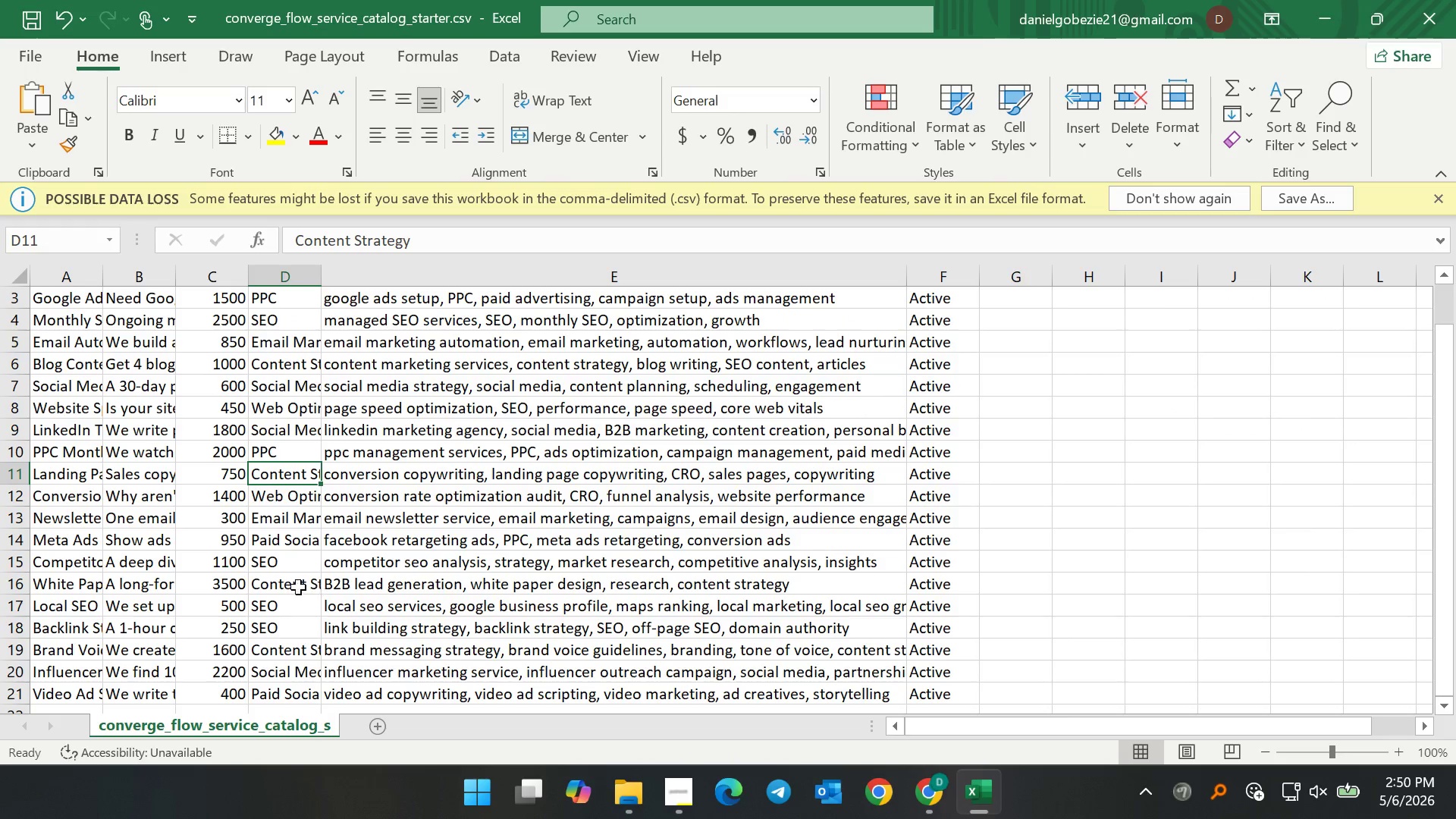 
double_click([281, 584])
 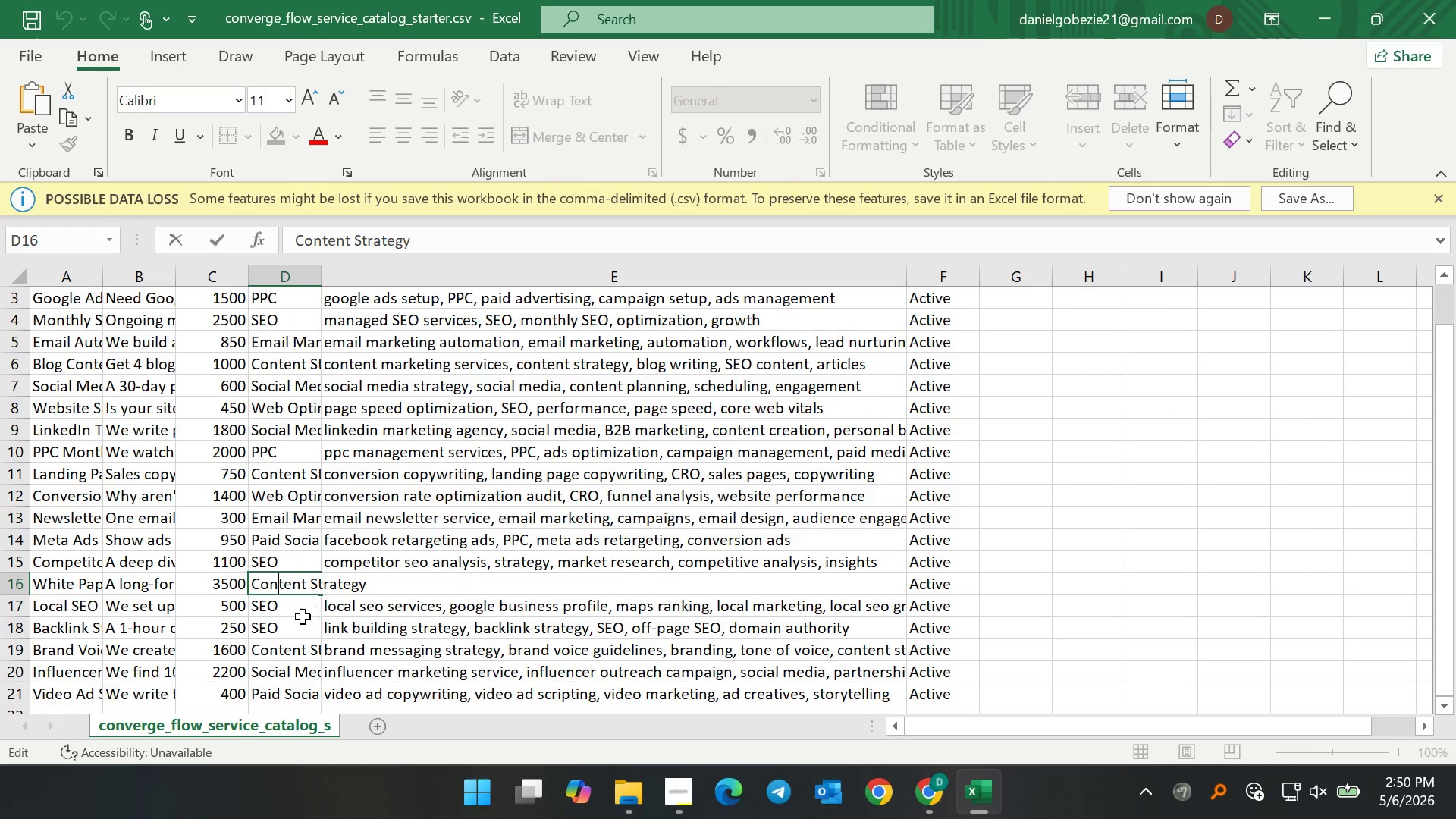 
left_click([302, 617])
 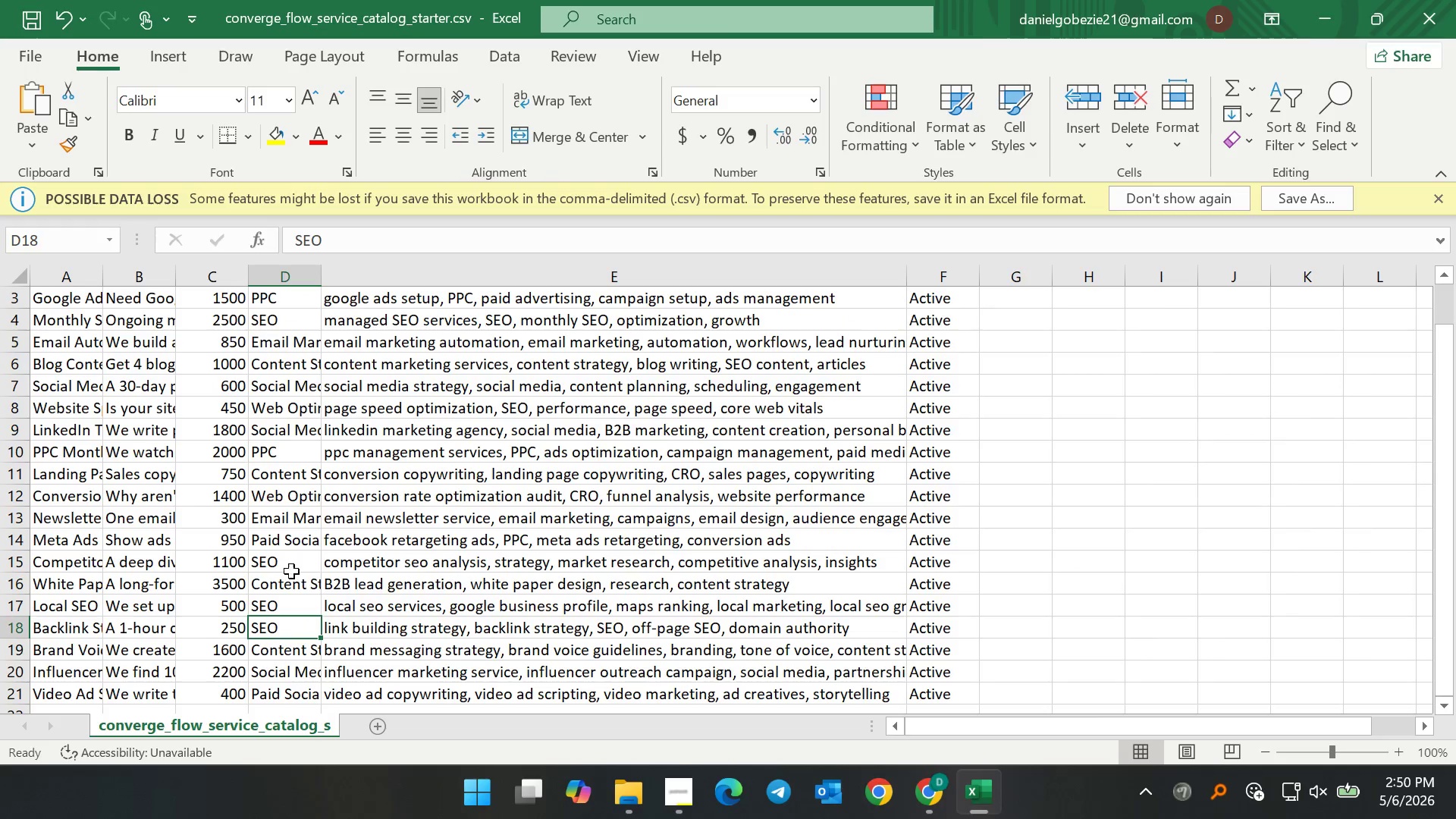 
scroll: coordinate [115, 417], scroll_direction: up, amount: 5.0
 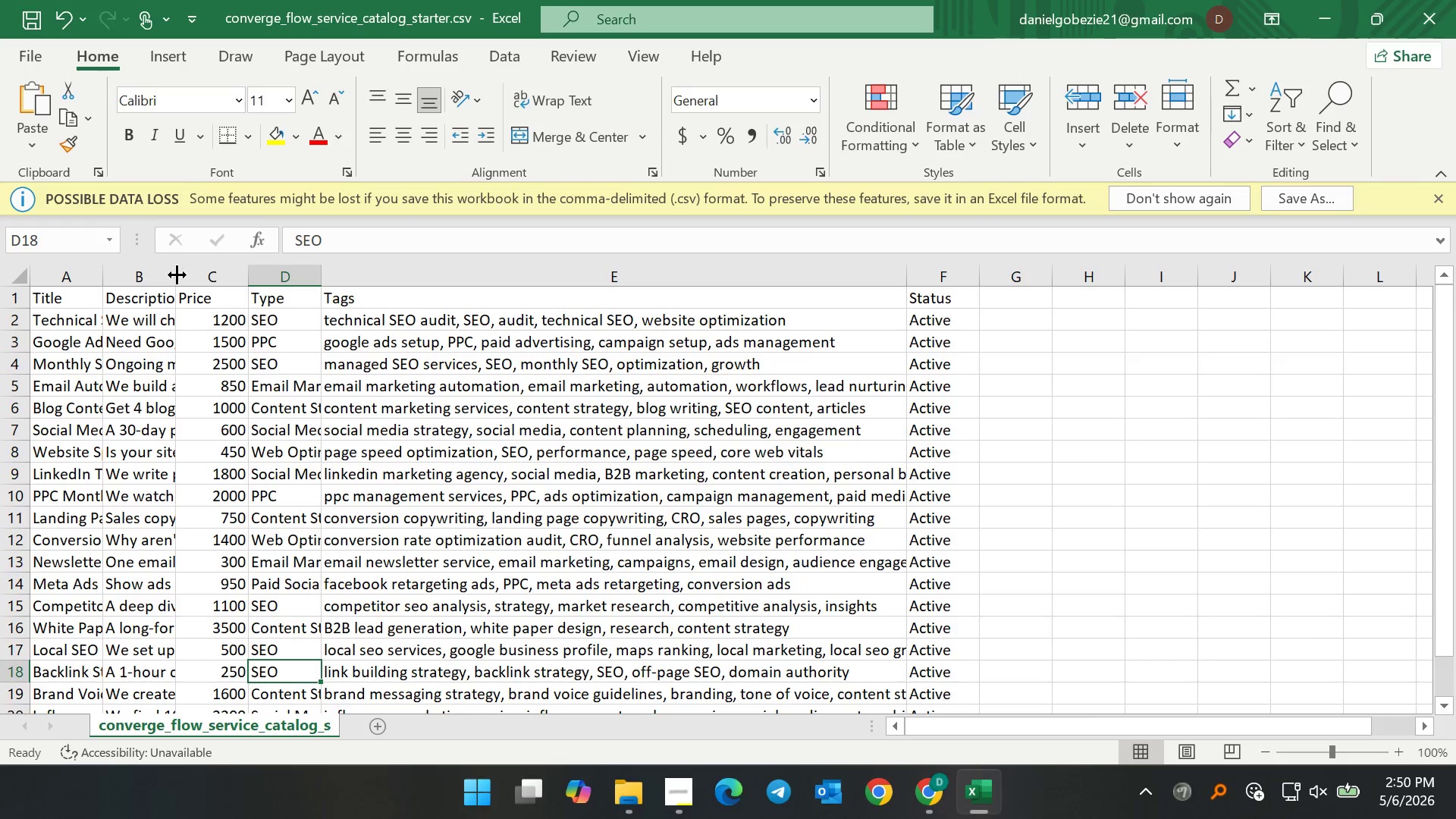 
left_click_drag(start_coordinate=[176, 275], to_coordinate=[215, 275])
 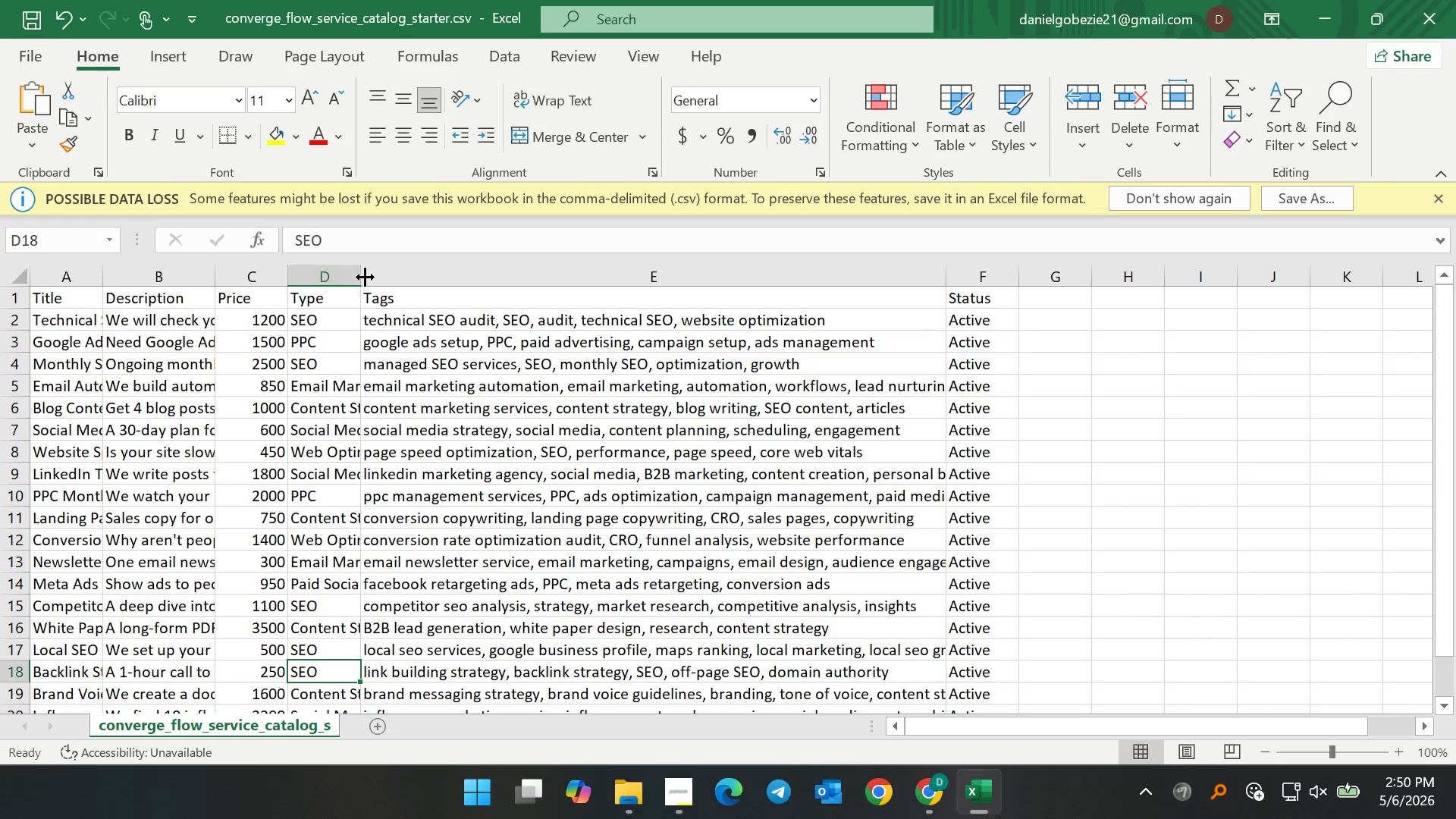 
left_click_drag(start_coordinate=[359, 277], to_coordinate=[445, 283])
 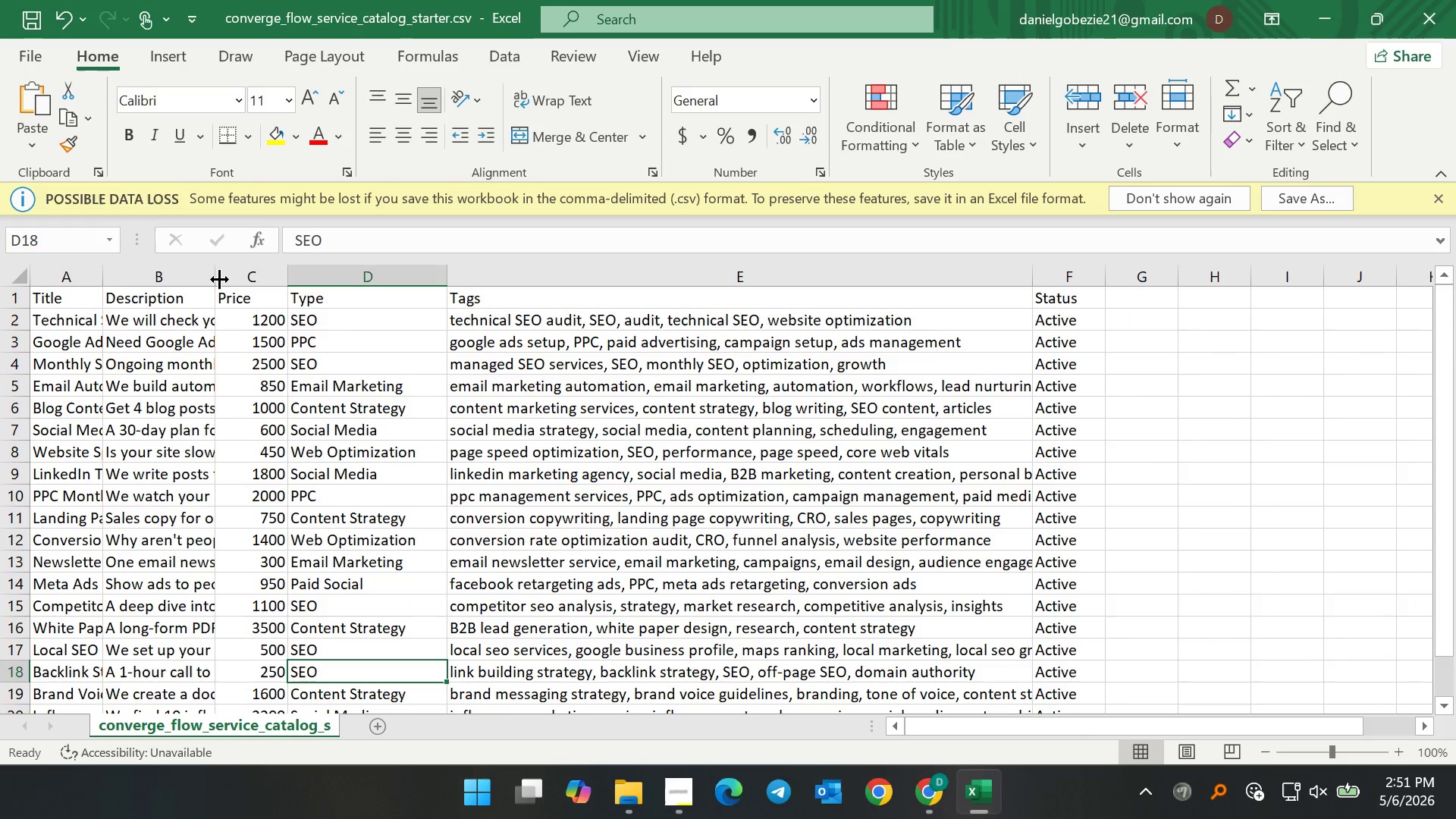 
left_click_drag(start_coordinate=[217, 273], to_coordinate=[233, 272])
 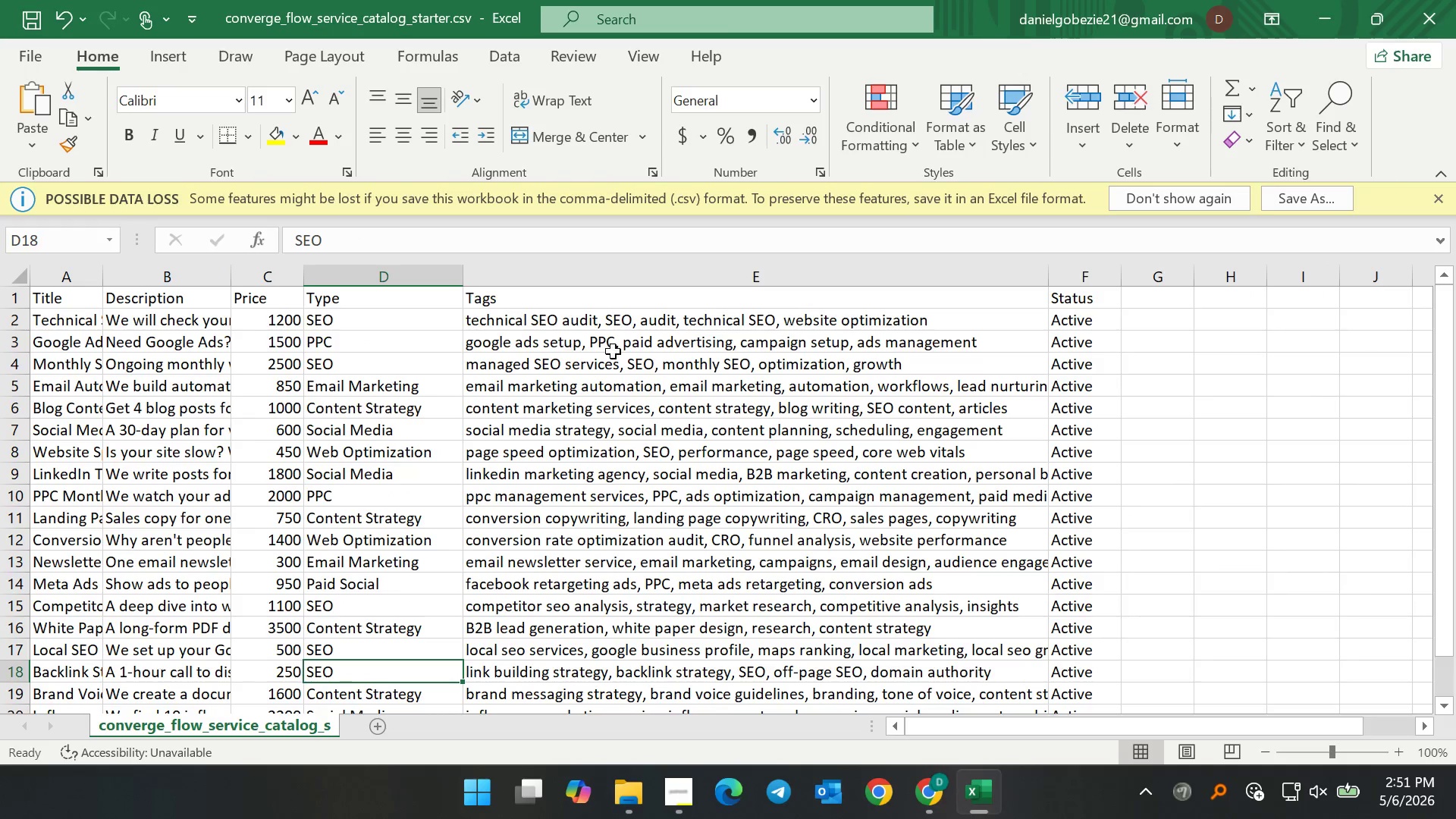 
left_click([682, 369])
 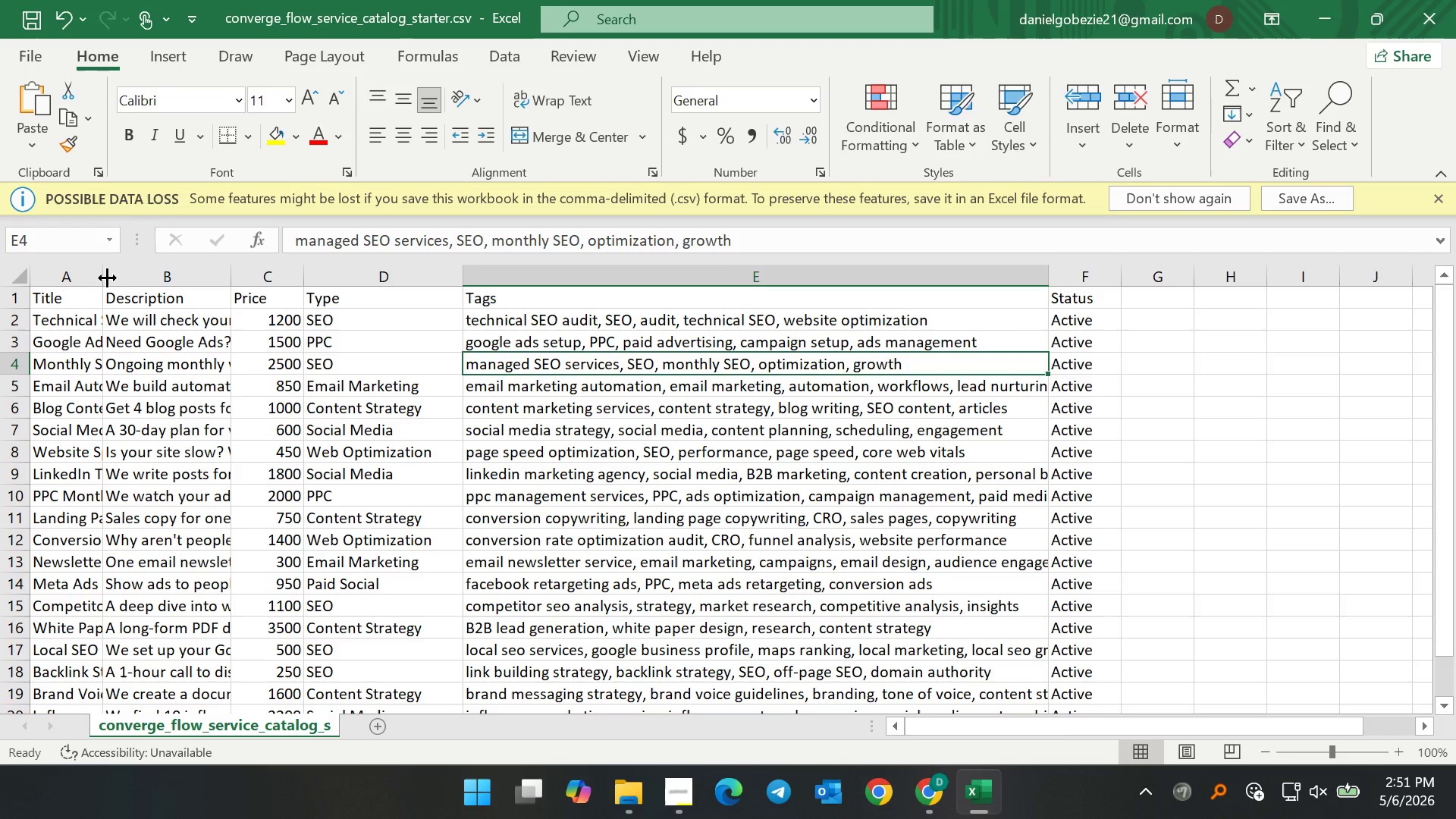 
left_click_drag(start_coordinate=[101, 272], to_coordinate=[233, 270])
 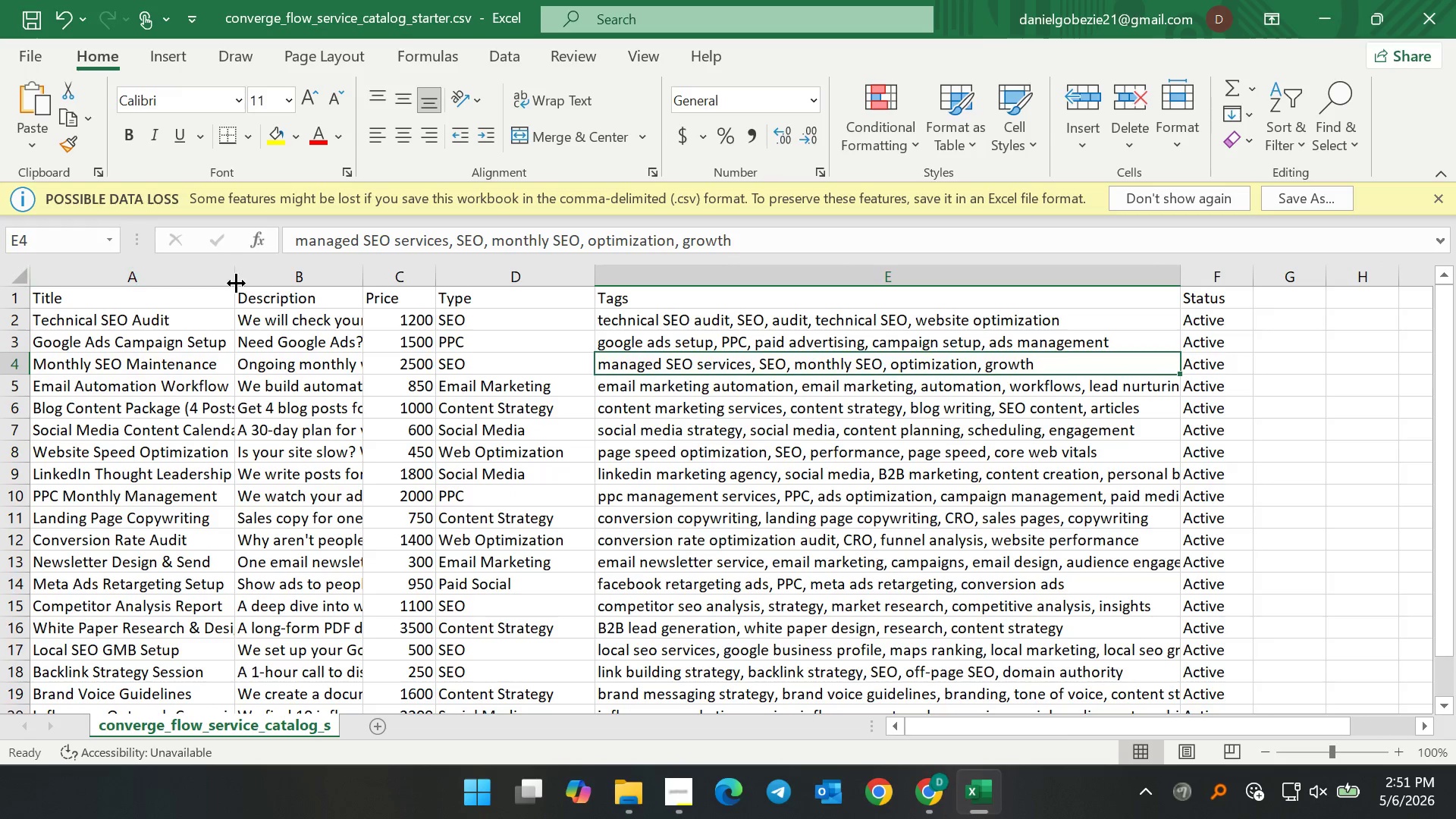 
left_click_drag(start_coordinate=[242, 282], to_coordinate=[315, 276])
 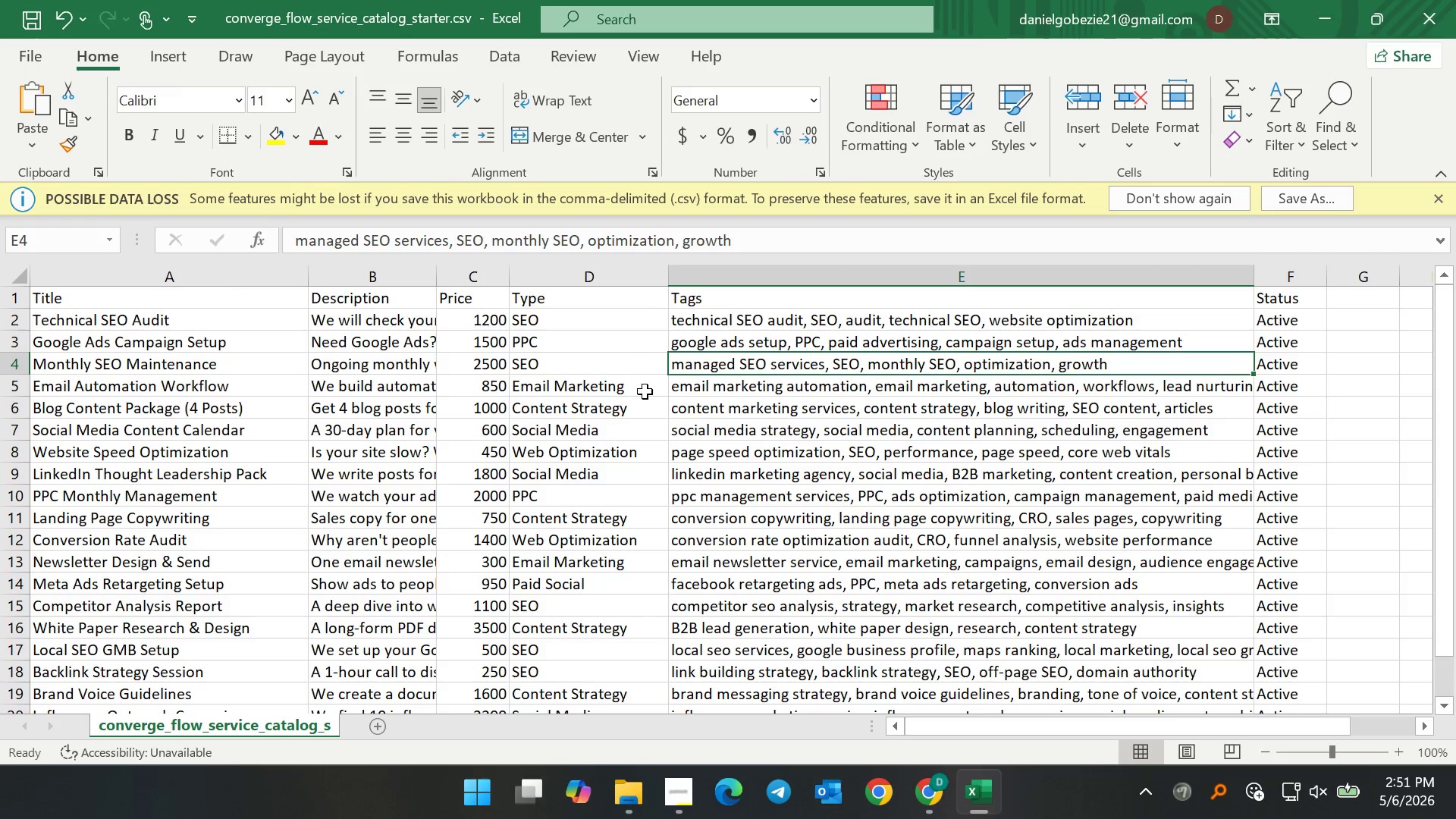 
left_click_drag(start_coordinate=[824, 425], to_coordinate=[827, 425])
 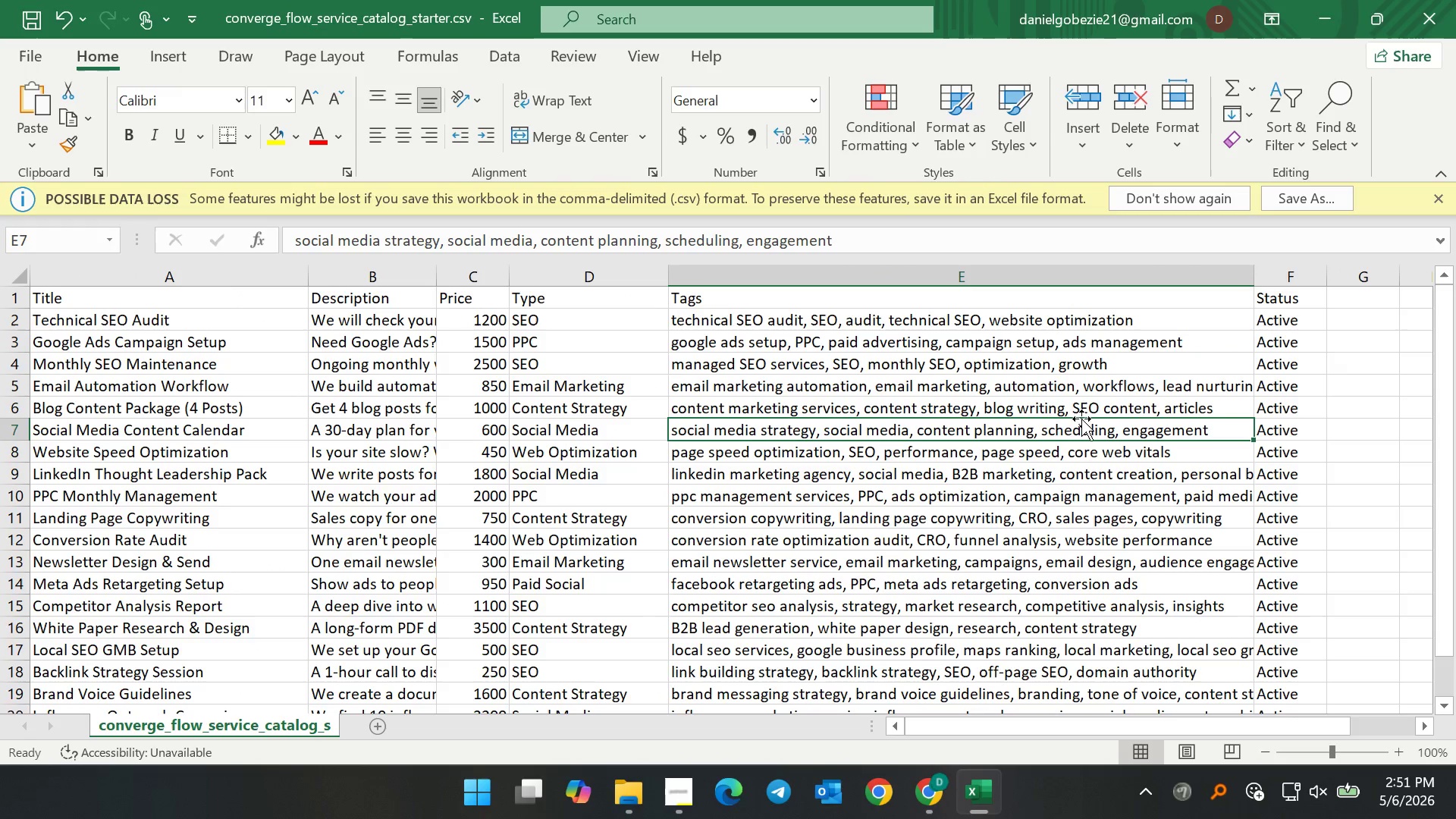 
scroll: coordinate [769, 442], scroll_direction: up, amount: 5.0
 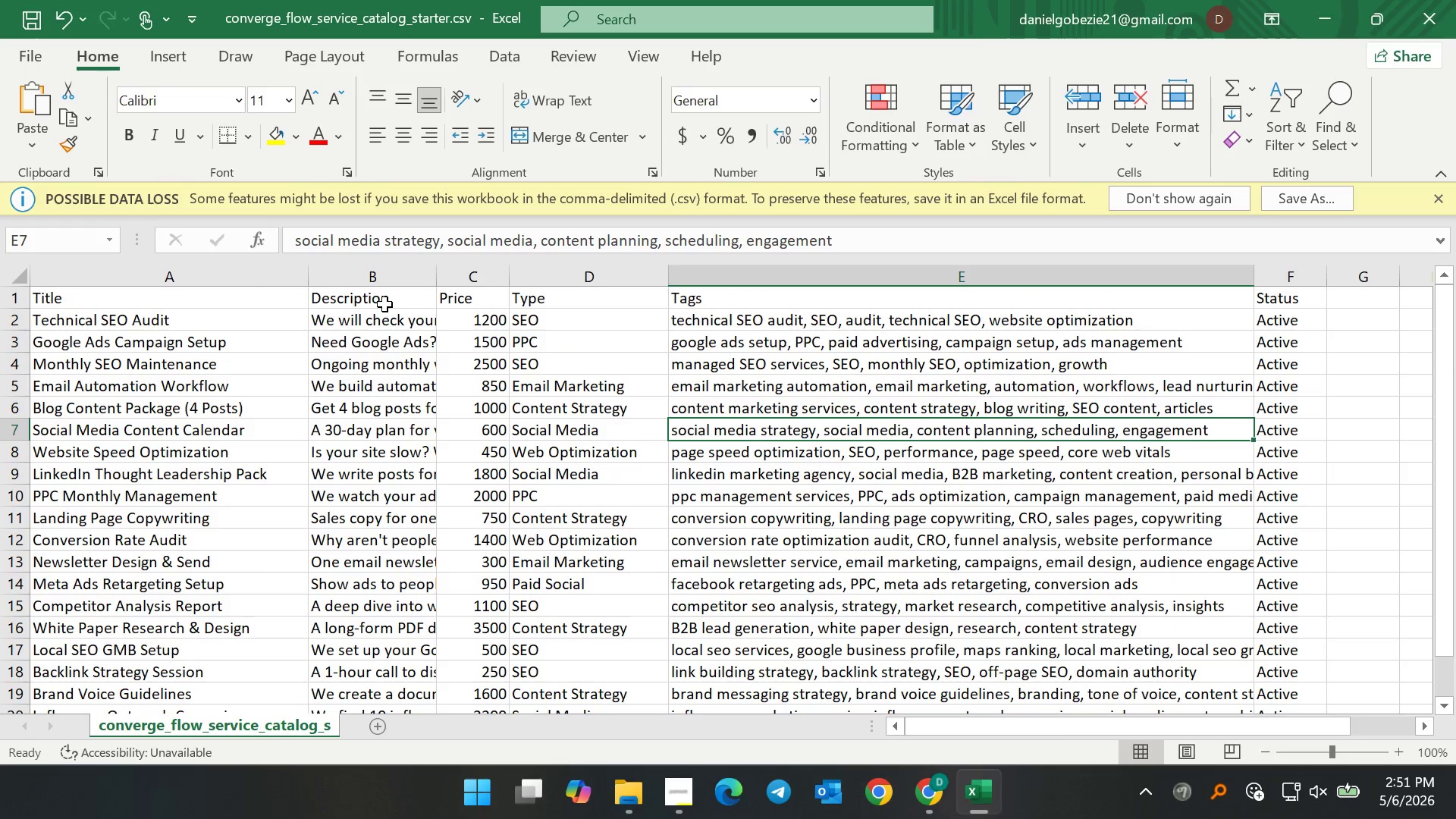 
left_click([384, 303])
 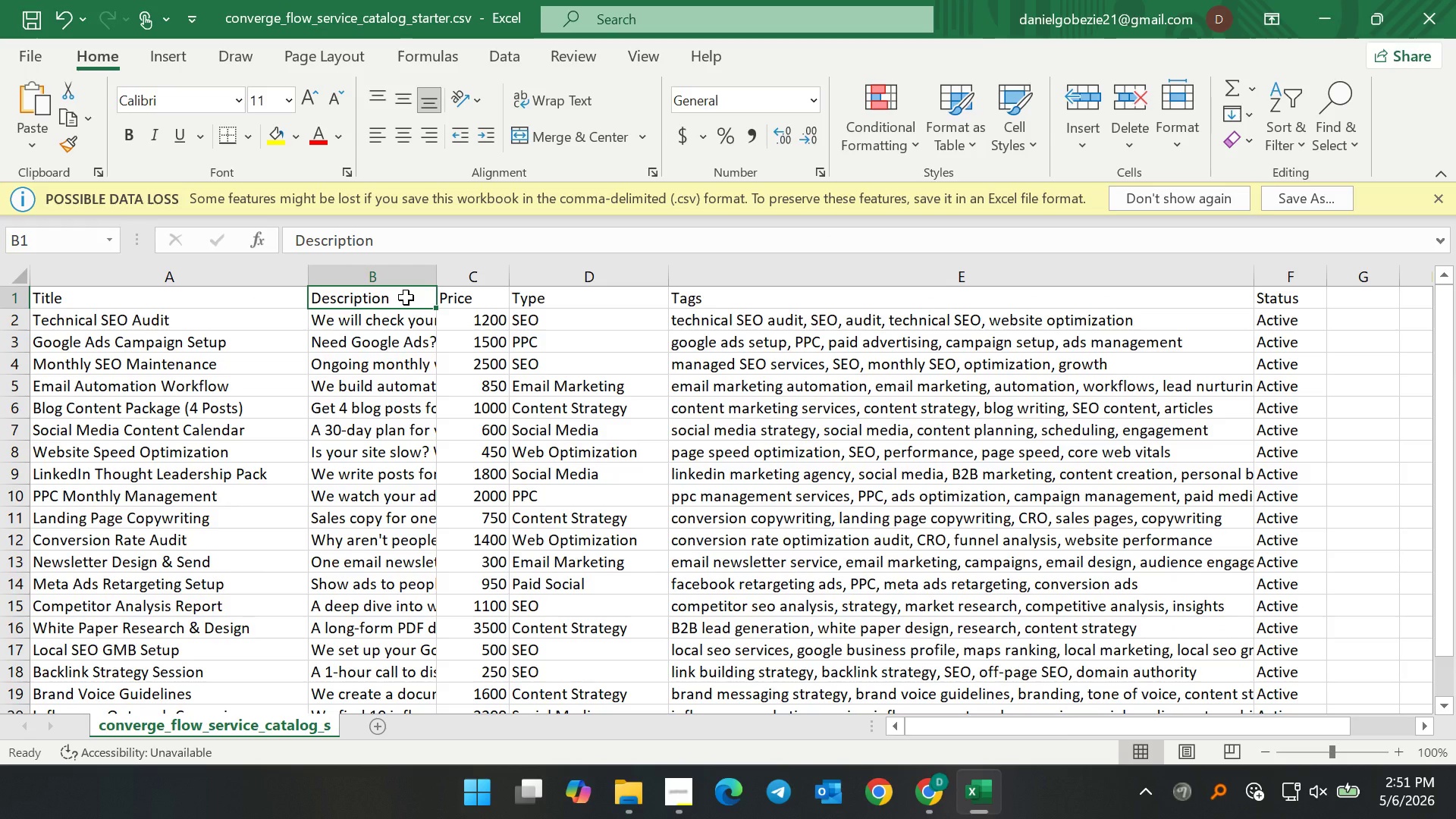 
double_click([406, 297])
 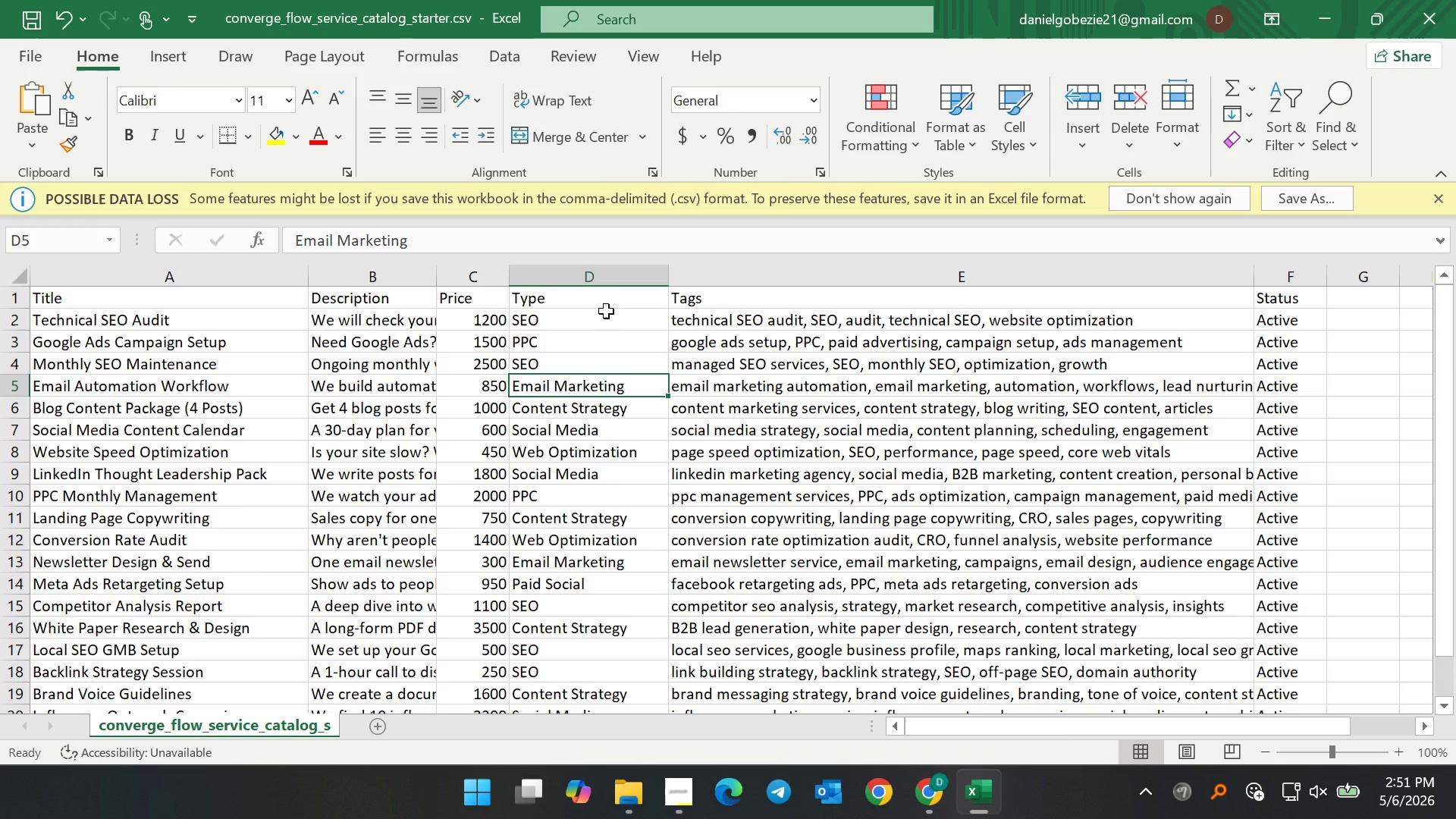 
left_click([915, 352])
 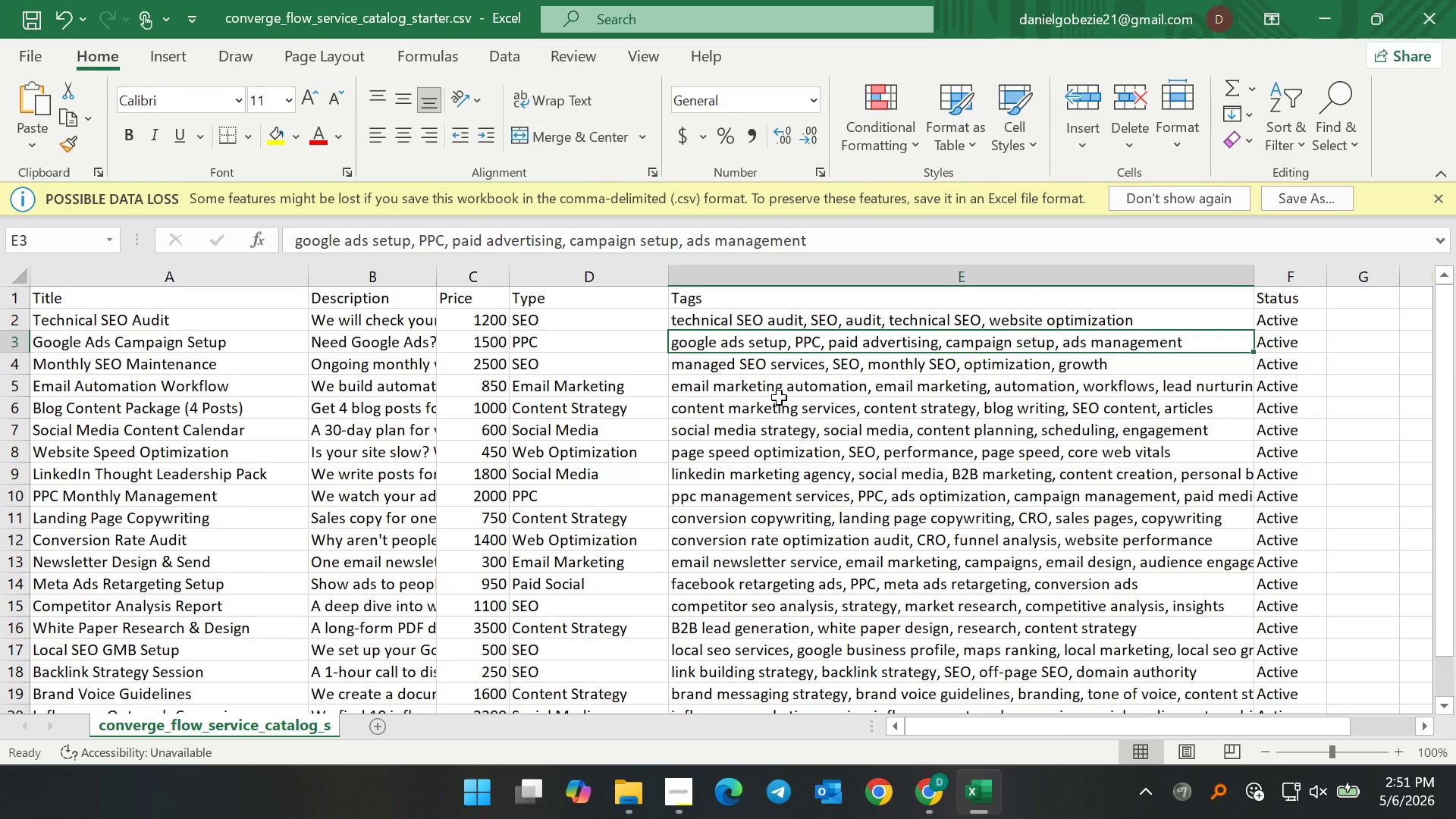 
key(Control+ControlLeft)
 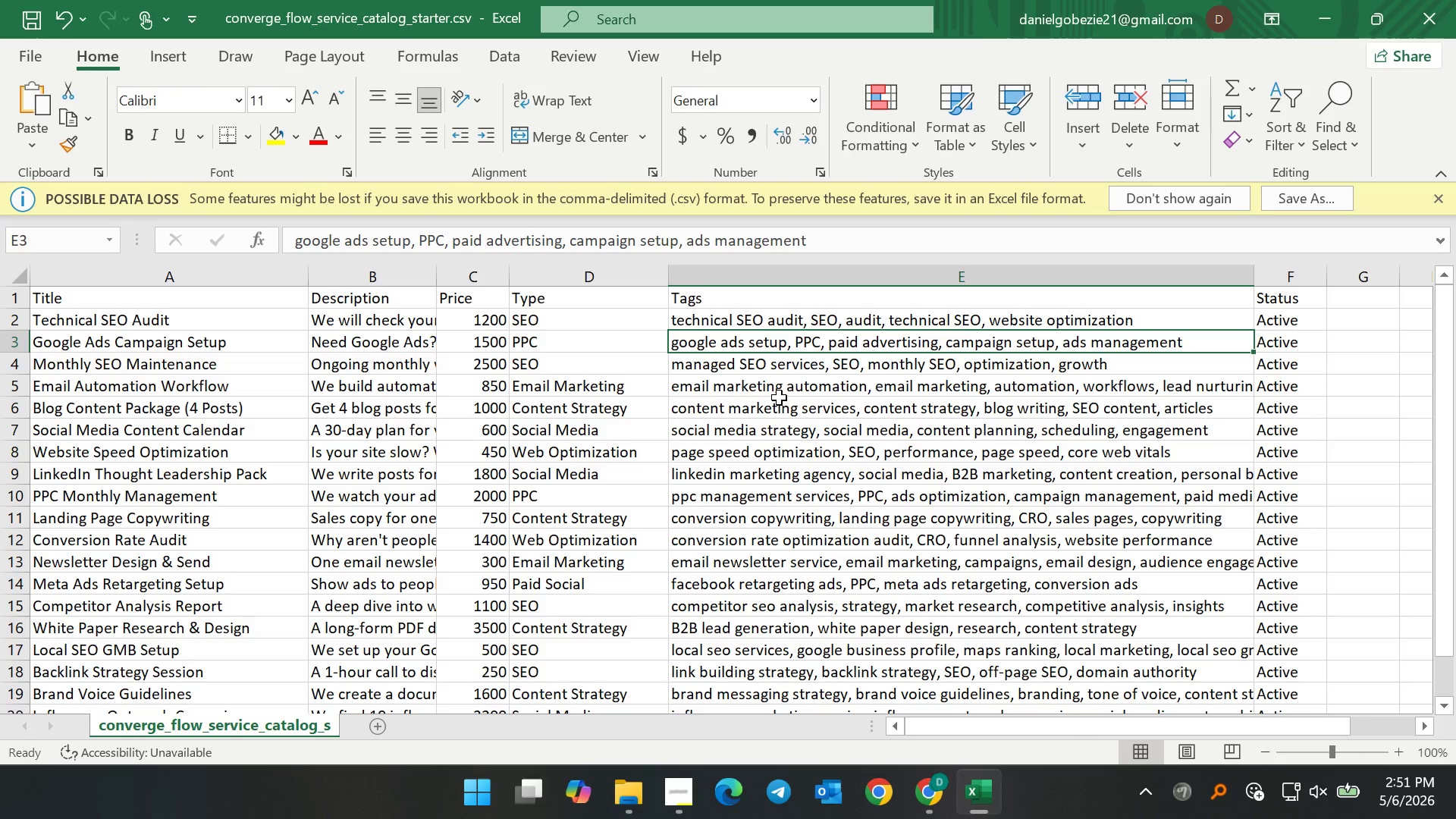 
key(Control+S)
 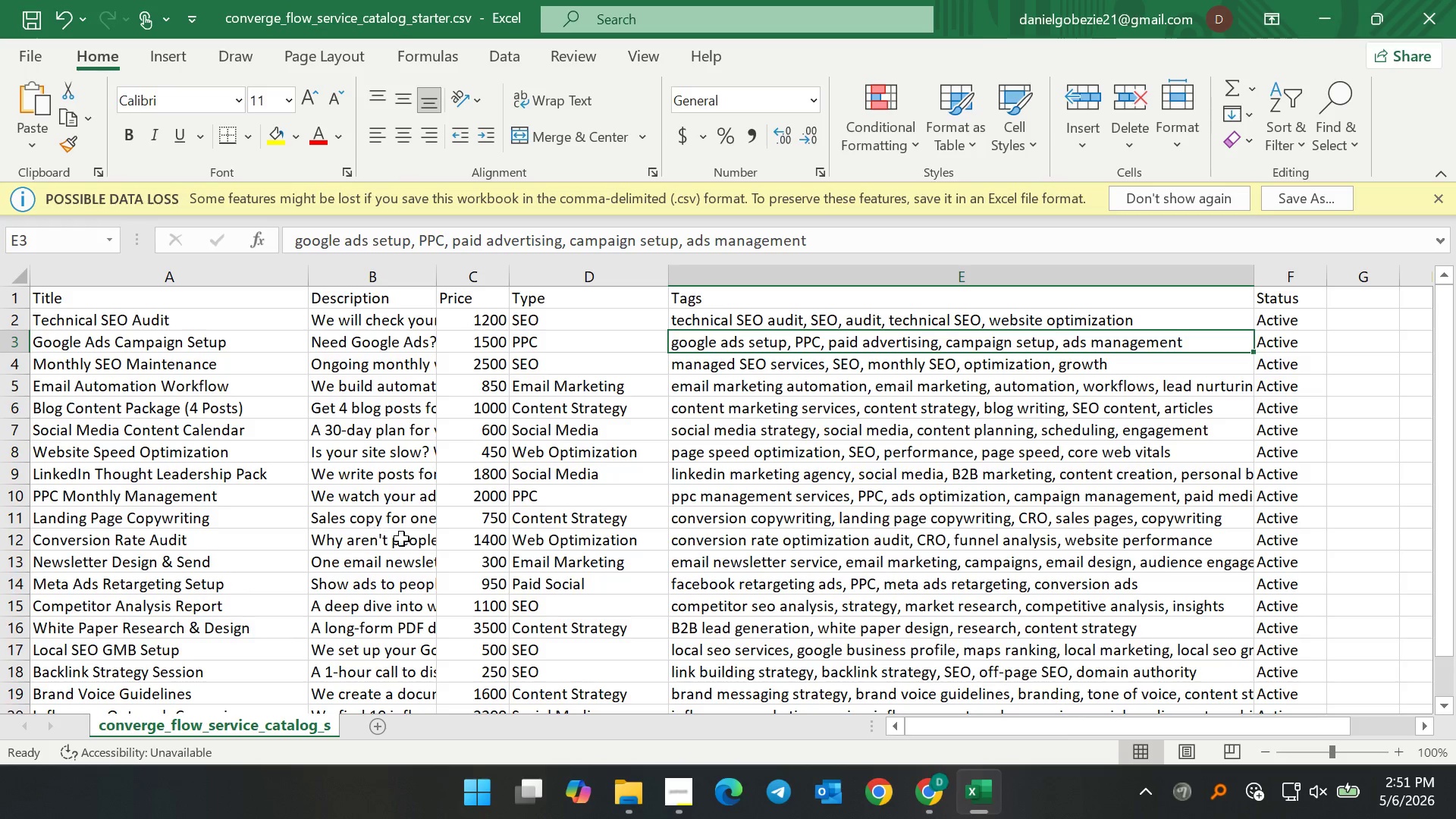 
scroll: coordinate [866, 418], scroll_direction: up, amount: 2.0
 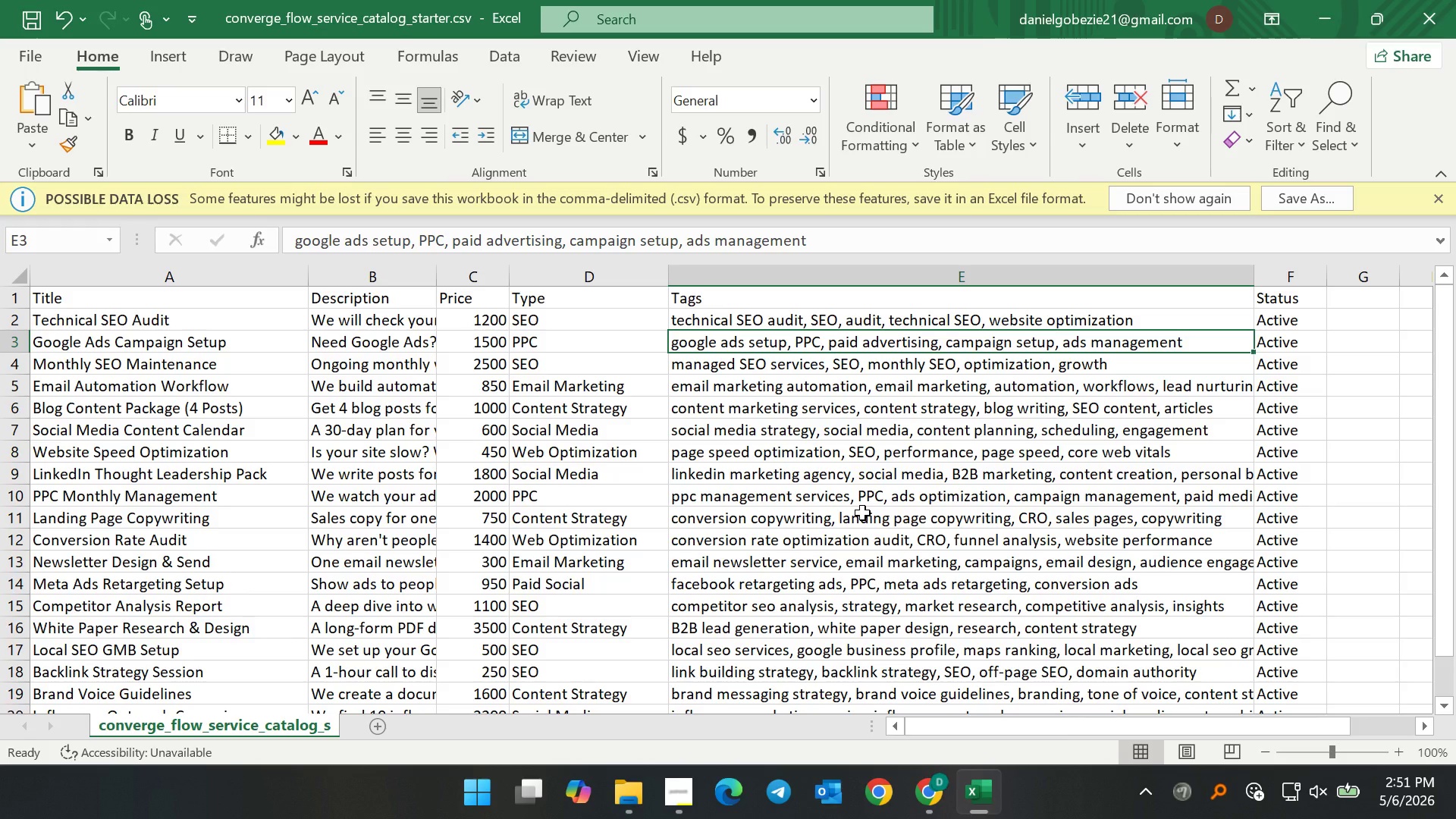 
wait(21.81)
 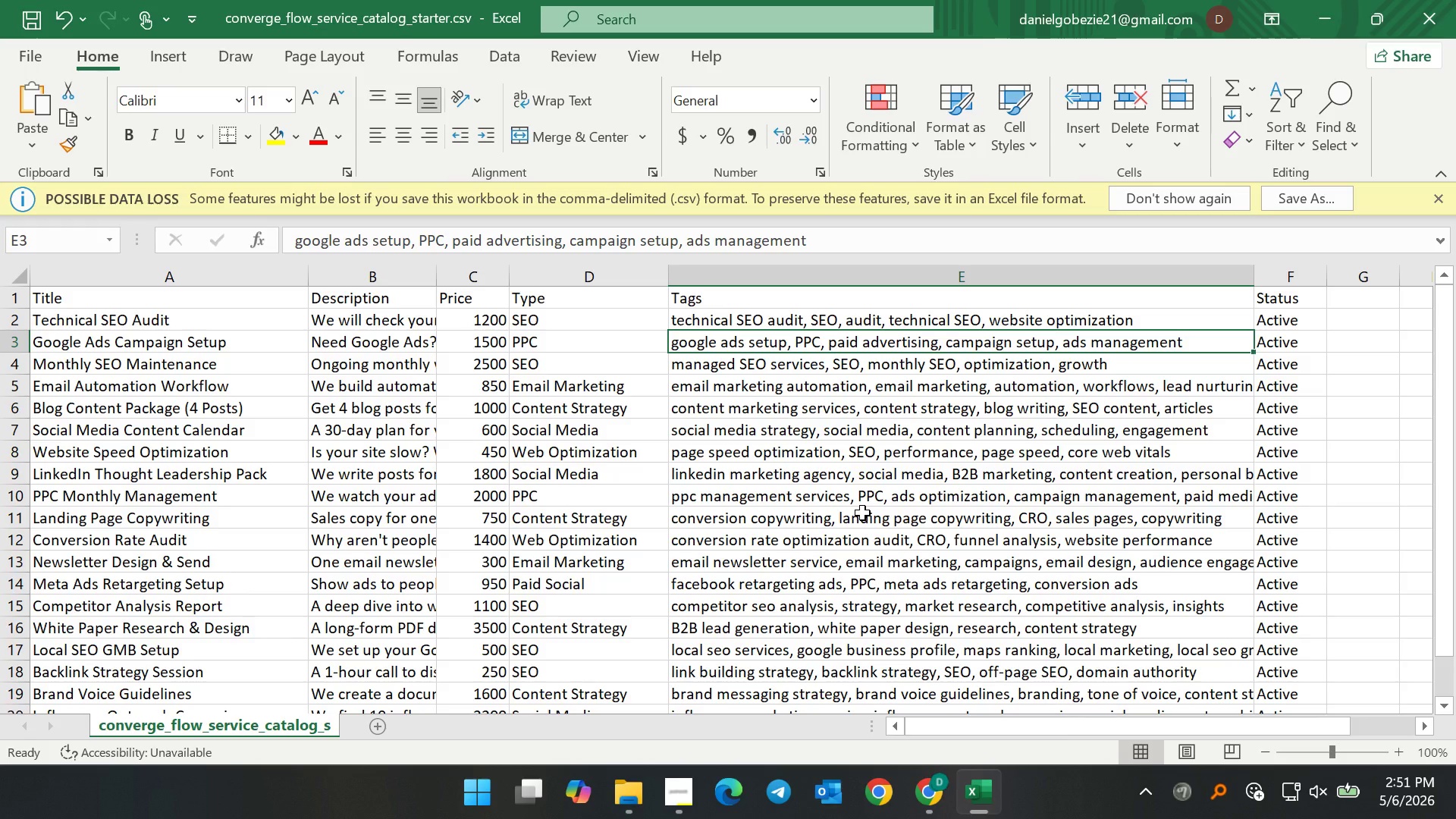 
double_click([1206, 382])
 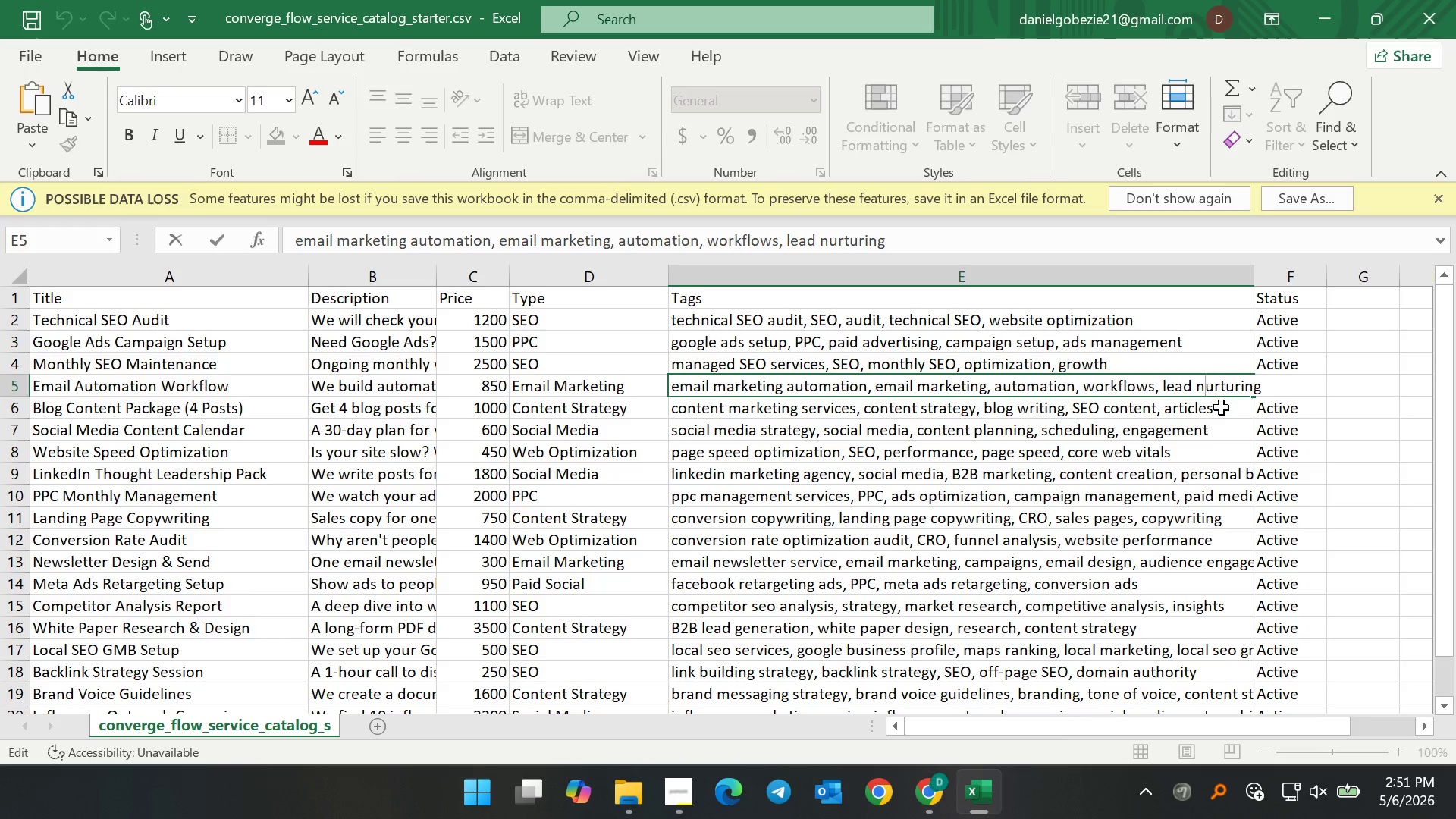 
left_click([1221, 407])
 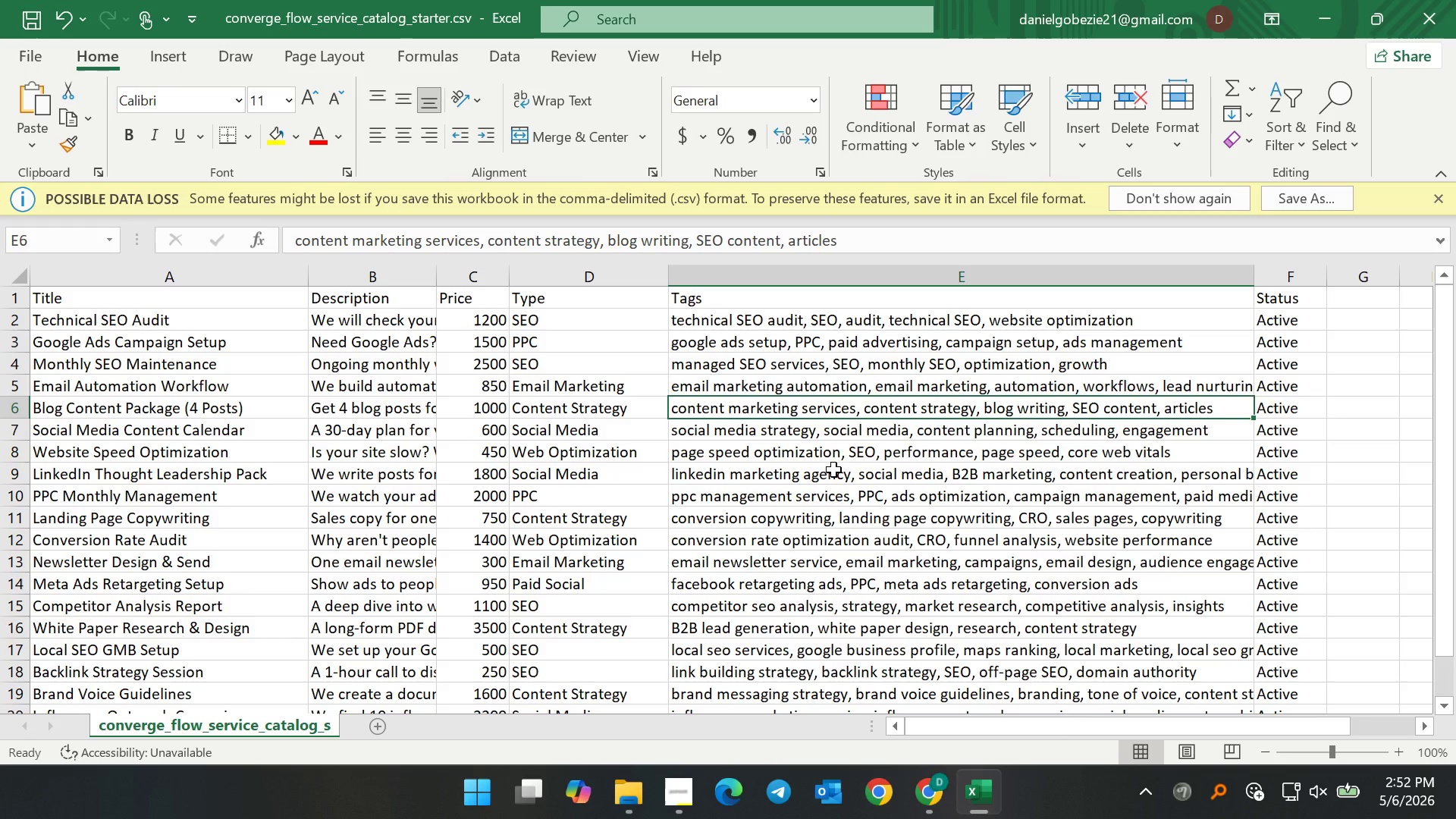 
wait(29.33)
 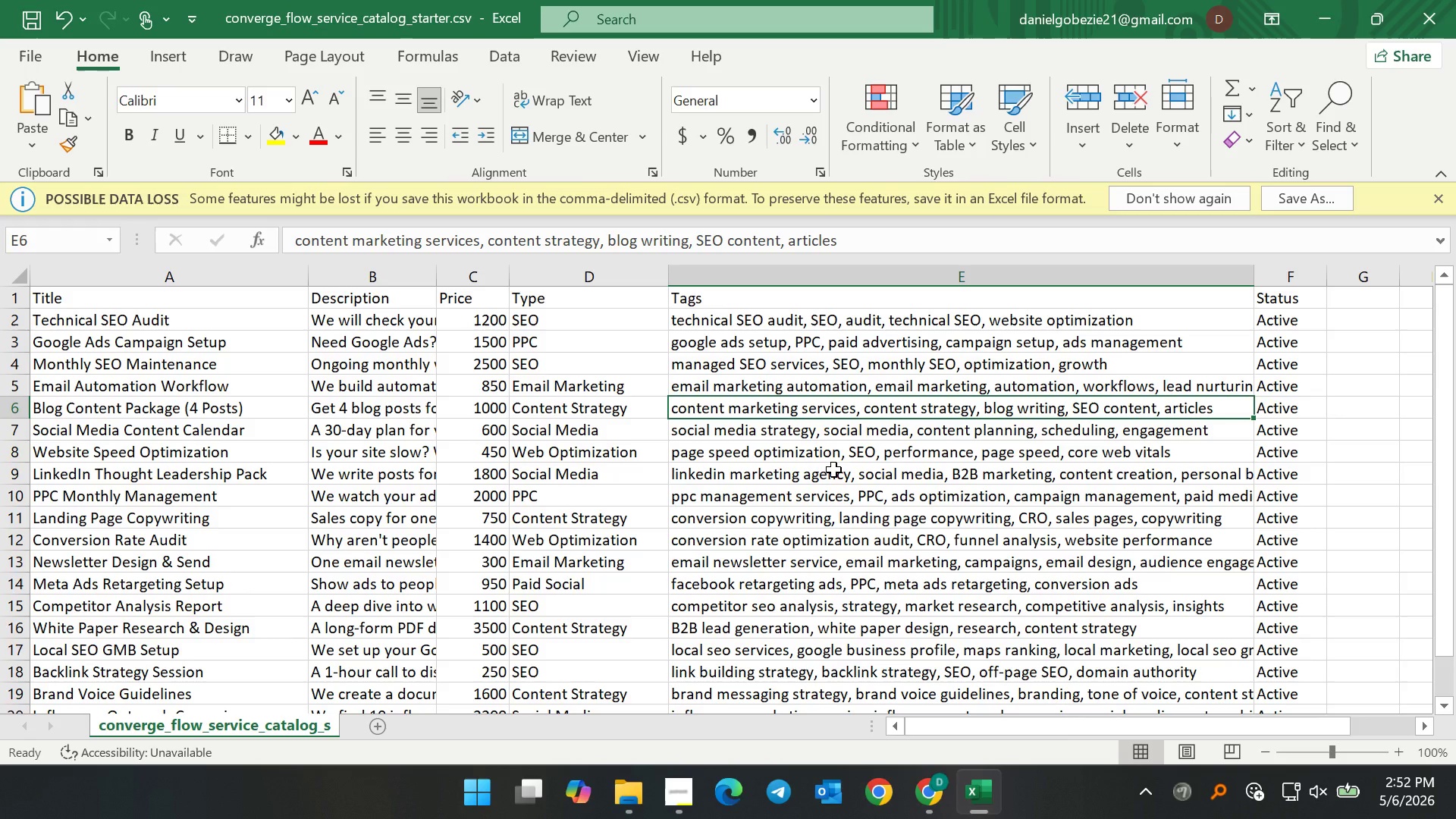 
left_click([1218, 482])
 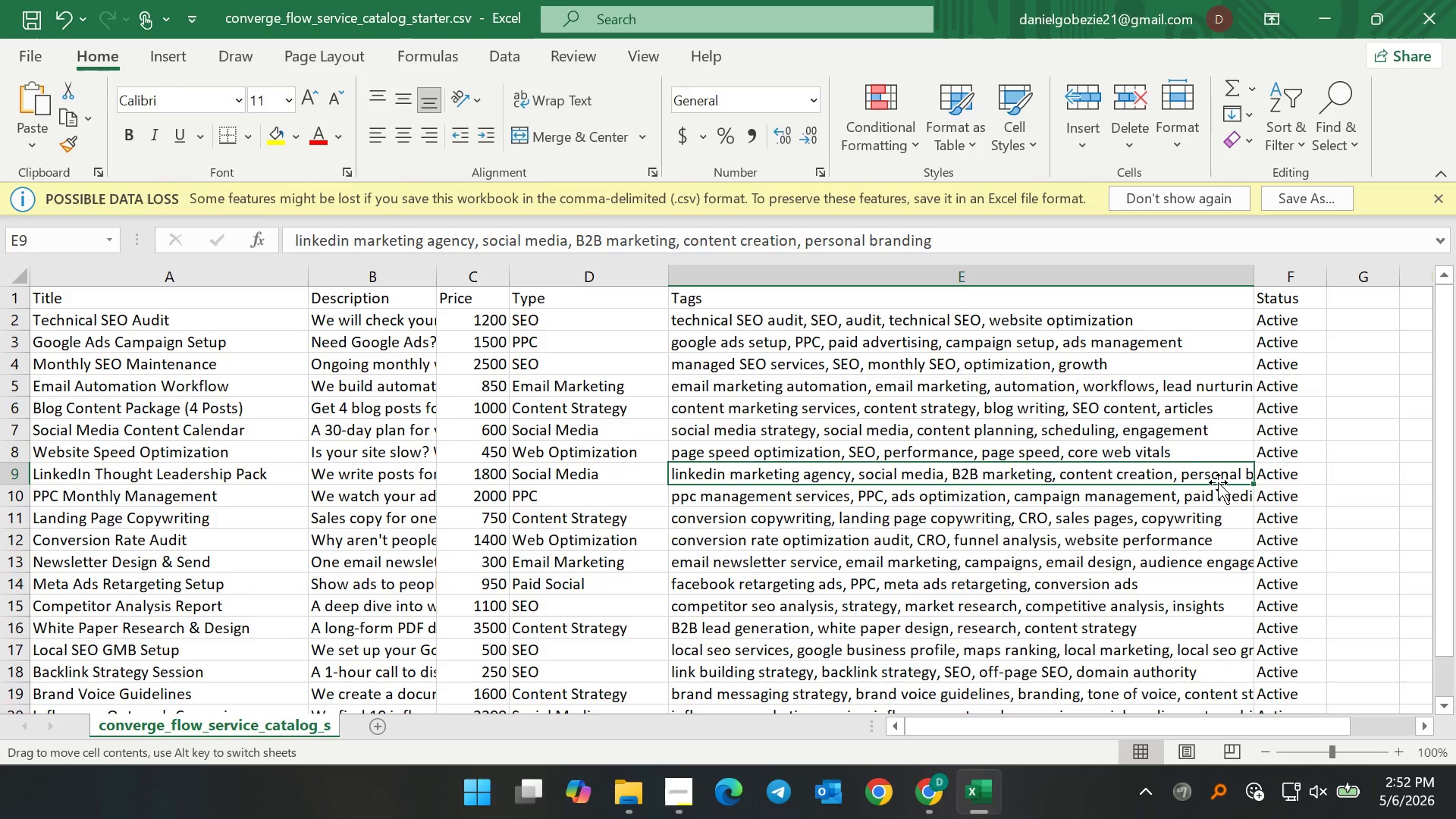 
double_click([1218, 482])
 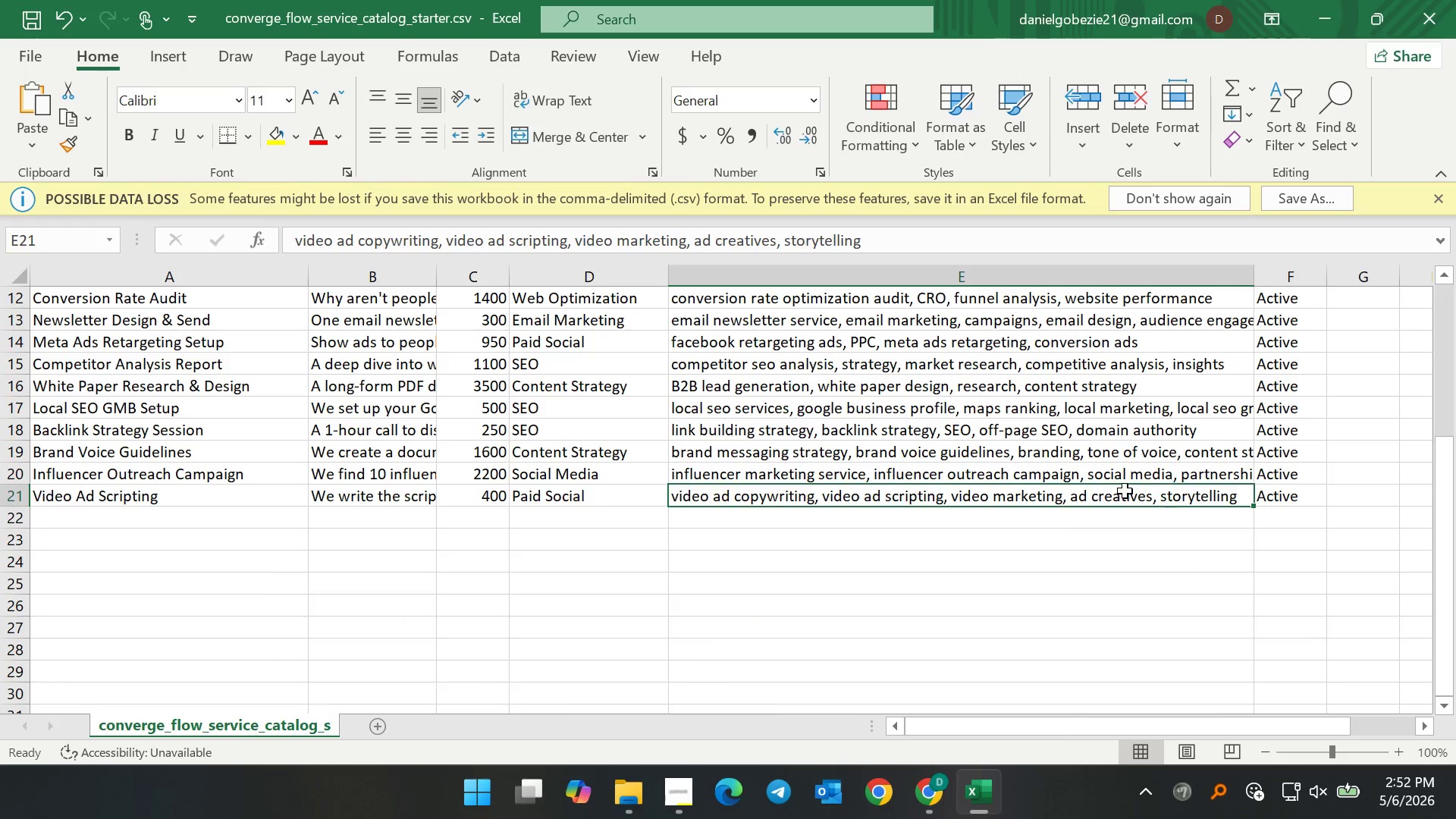 
scroll: coordinate [1126, 529], scroll_direction: up, amount: 8.0
 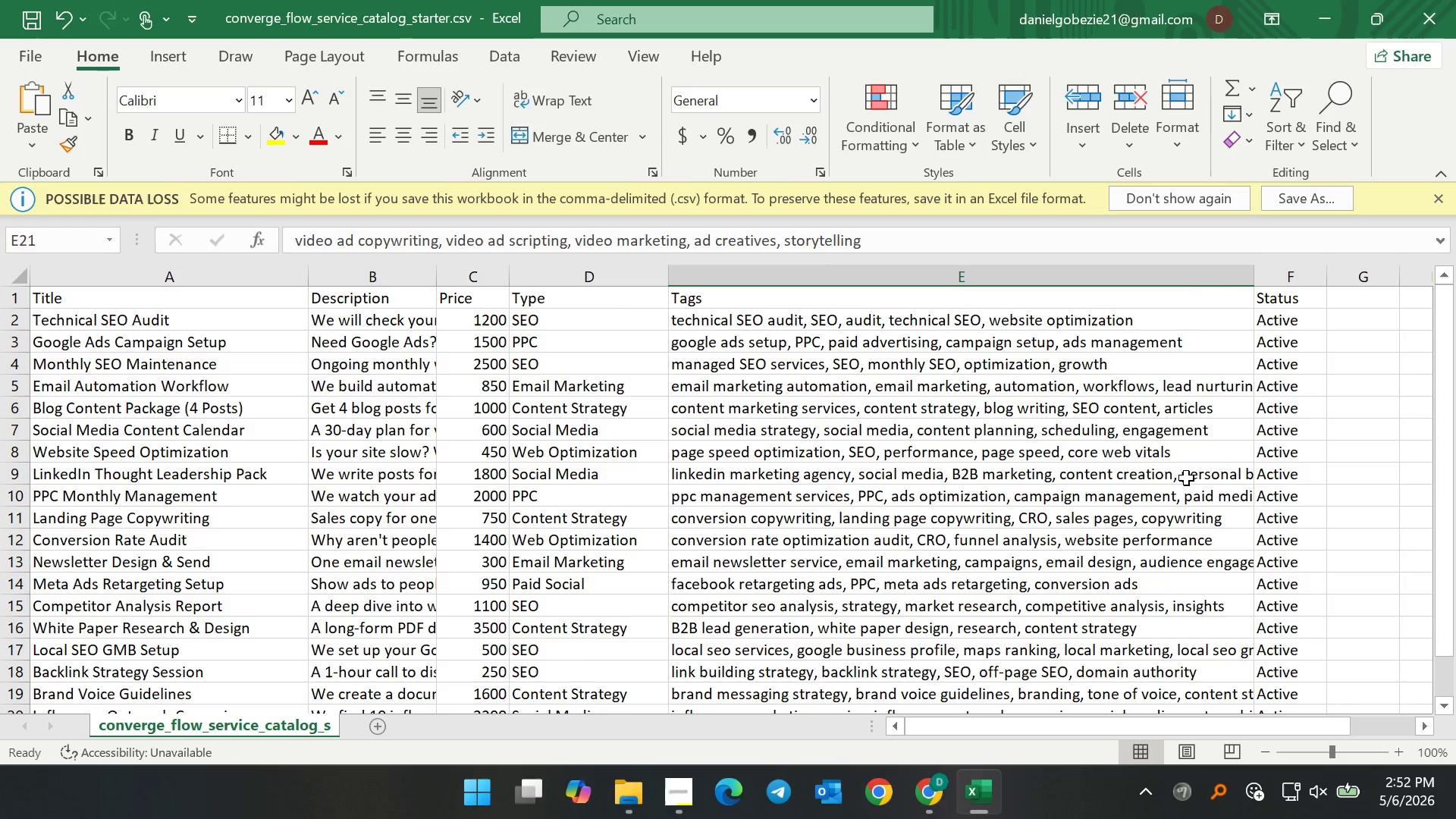 
double_click([1186, 478])
 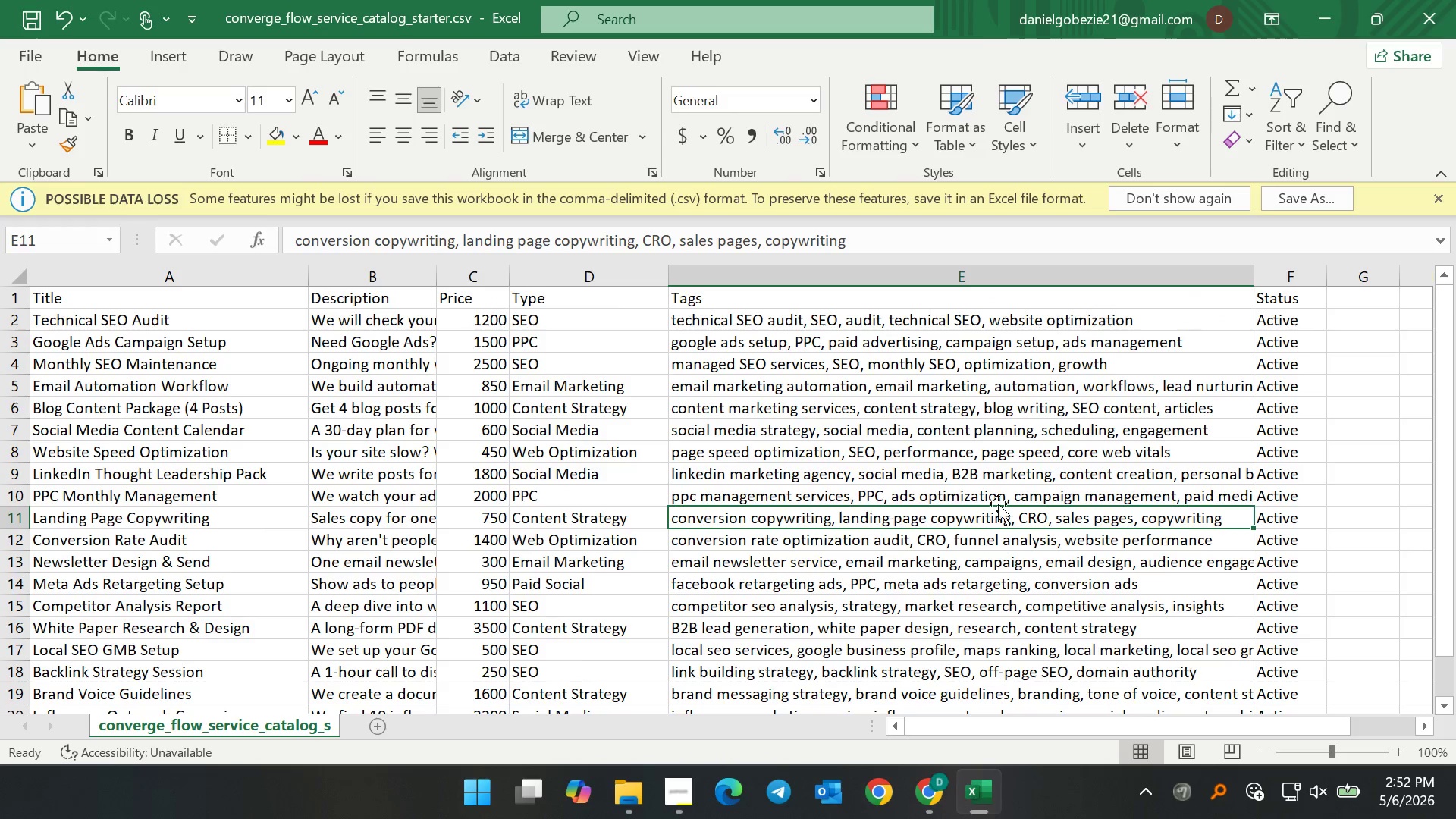 
double_click([1020, 500])
 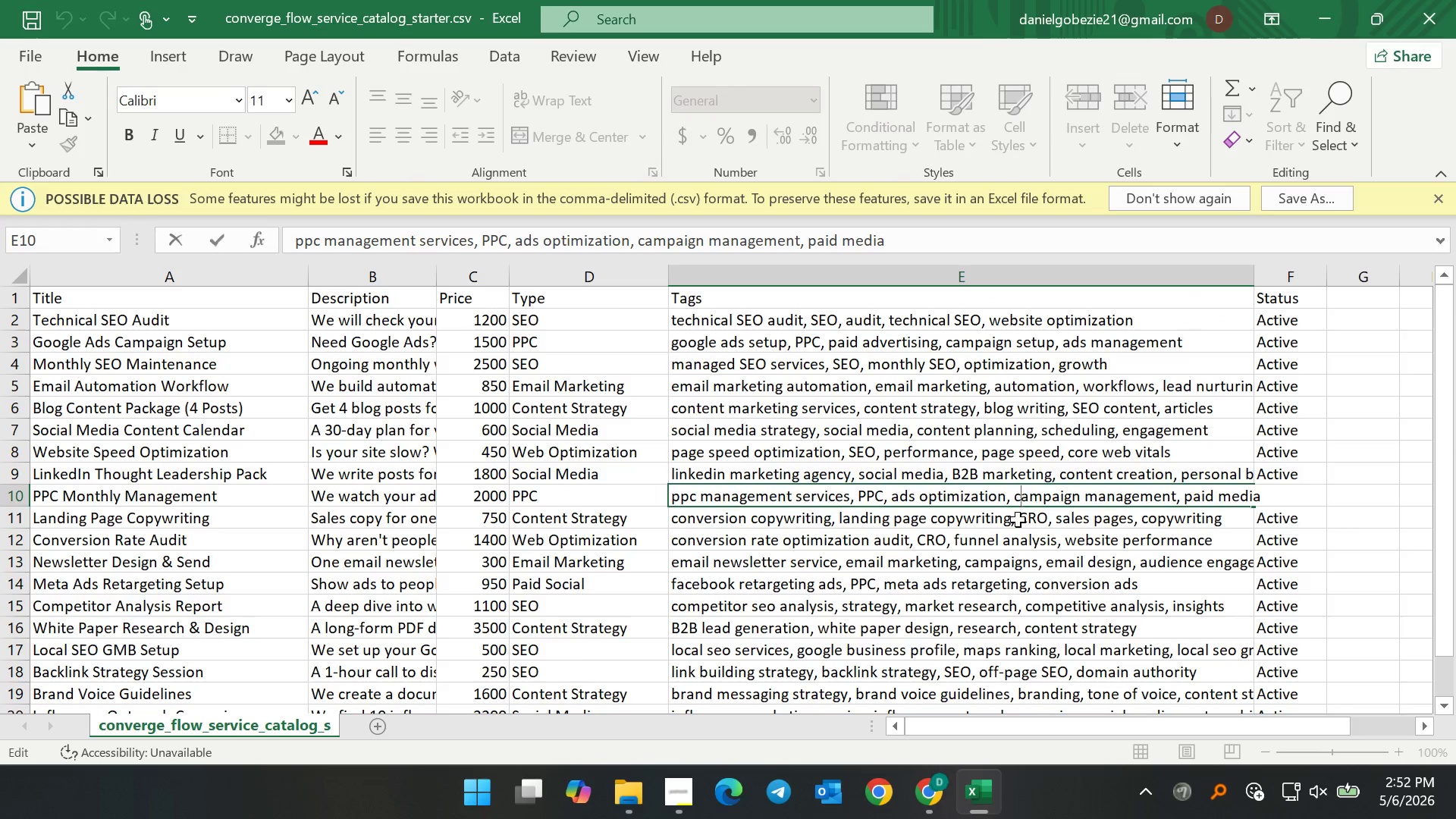 
left_click([1018, 519])
 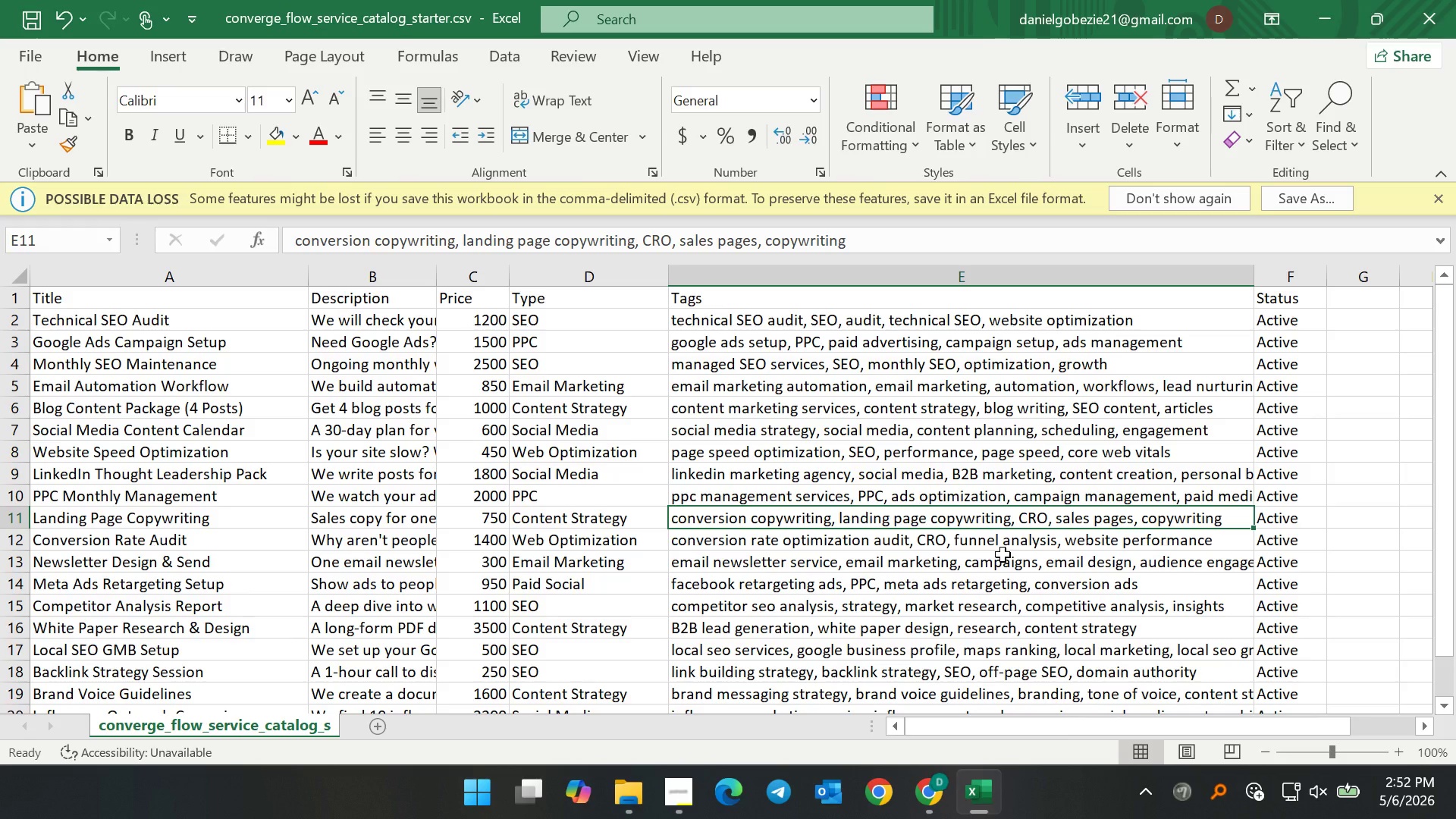 
wait(23.41)
 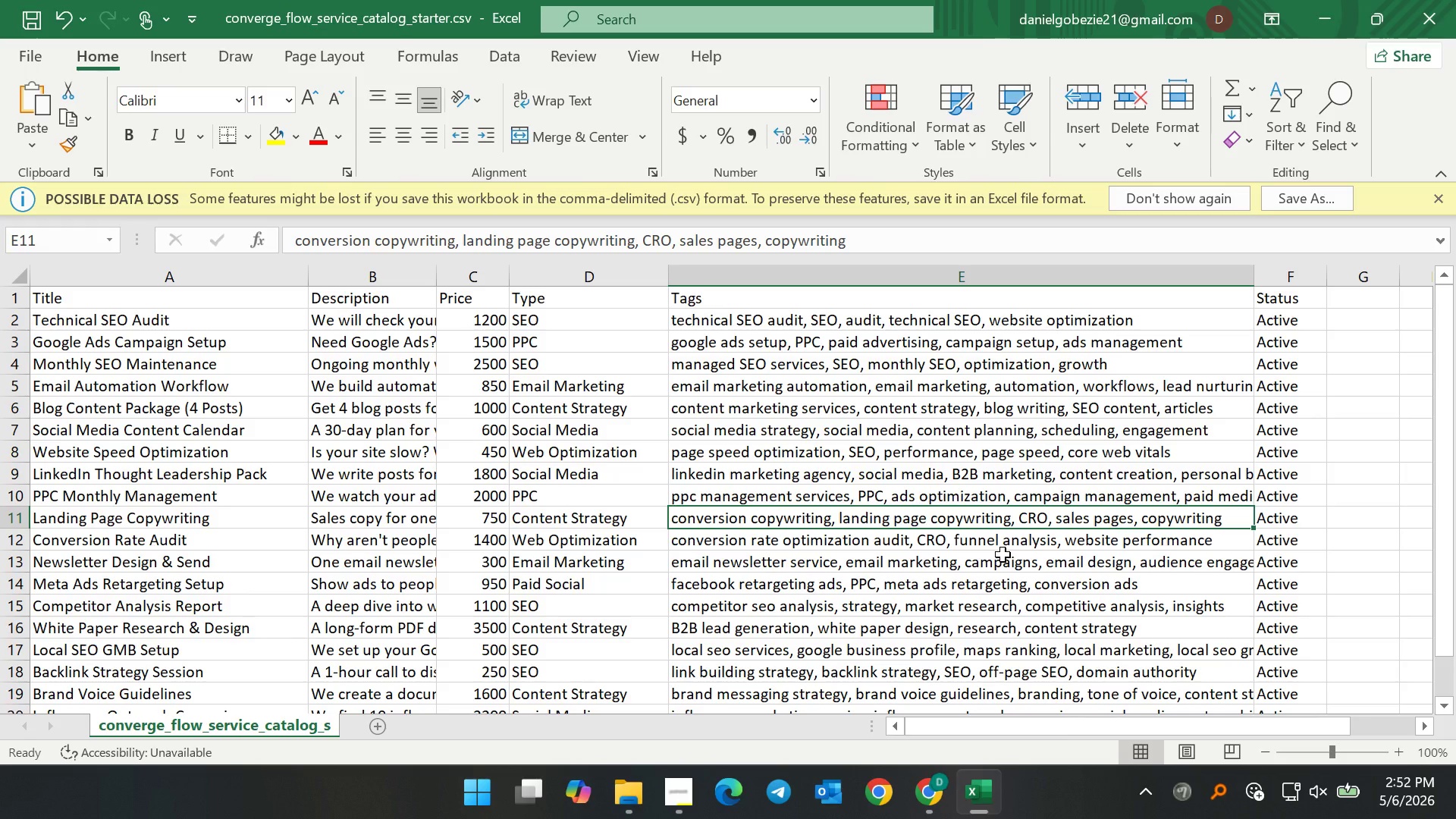 
double_click([1200, 567])
 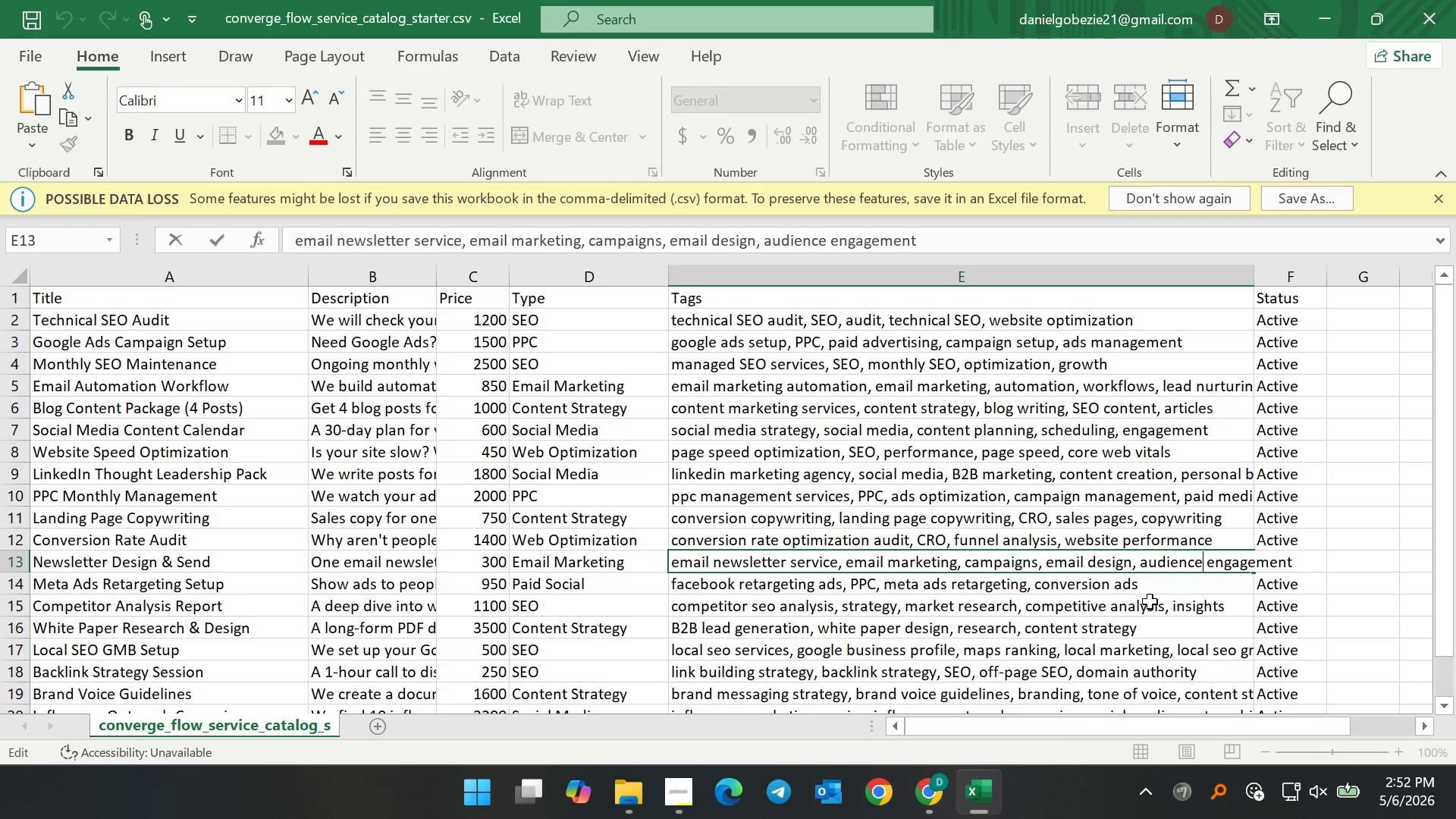 
left_click([1150, 601])
 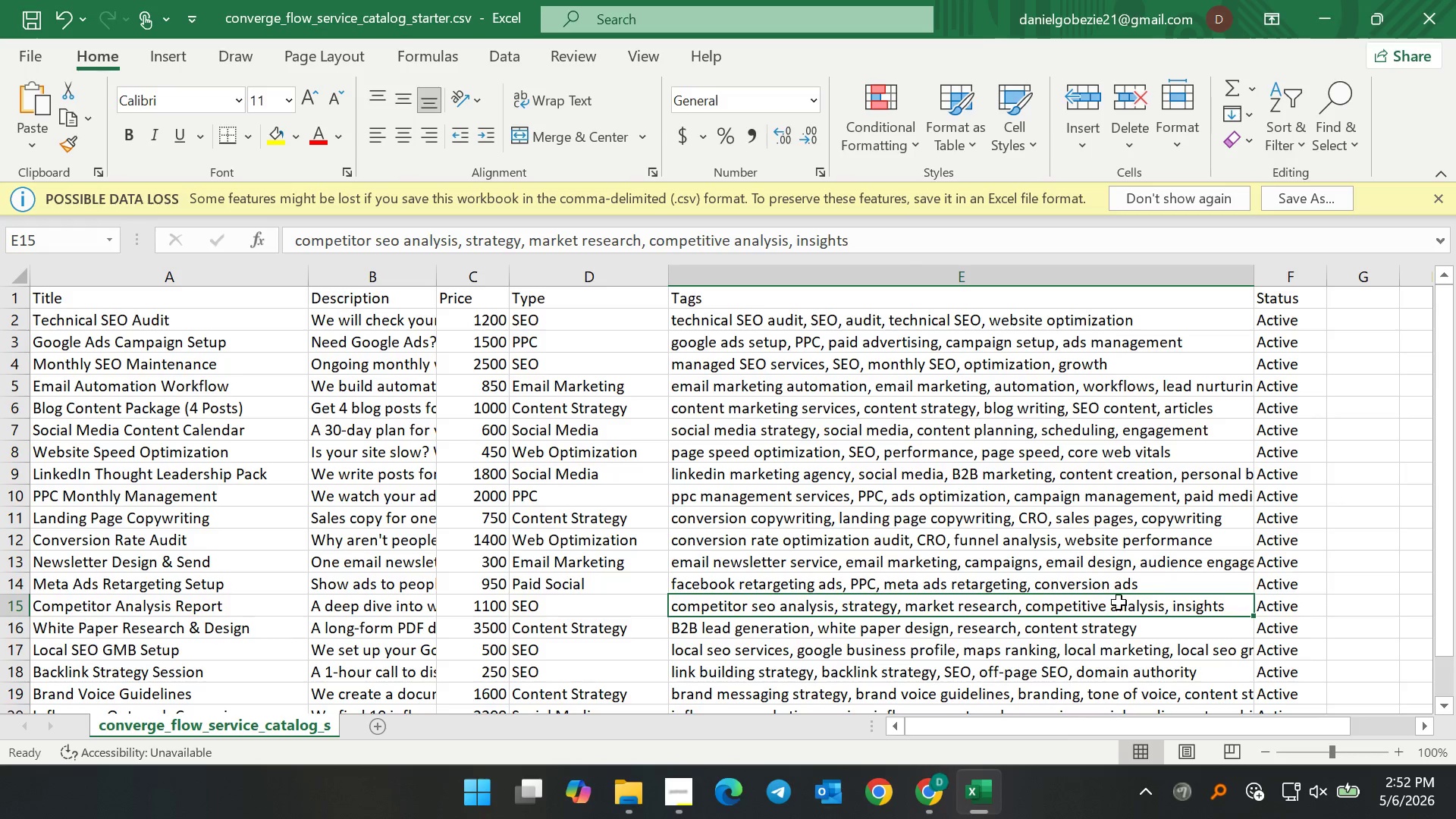 
scroll: coordinate [1114, 602], scroll_direction: down, amount: 2.0
 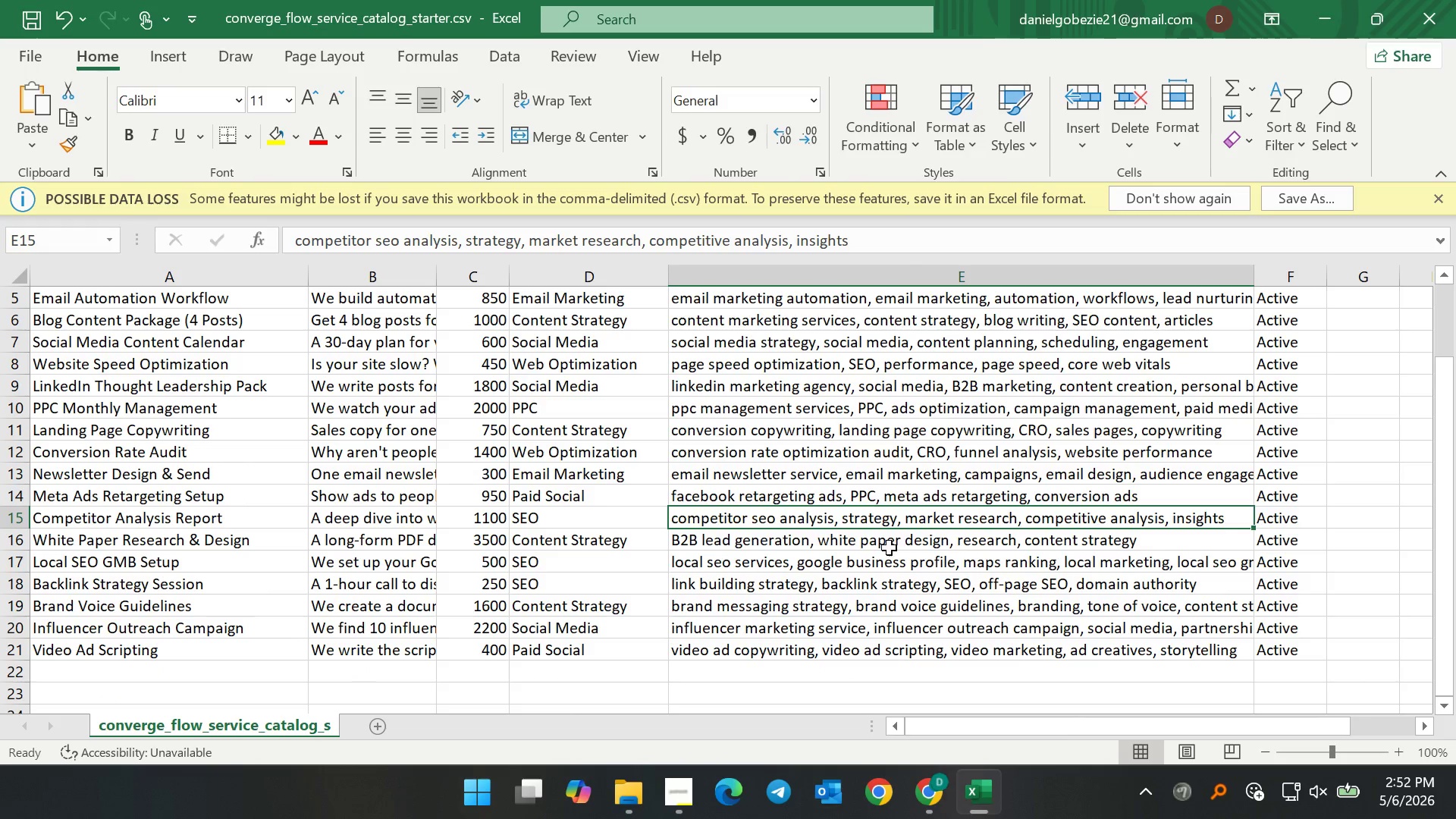 
wait(8.53)
 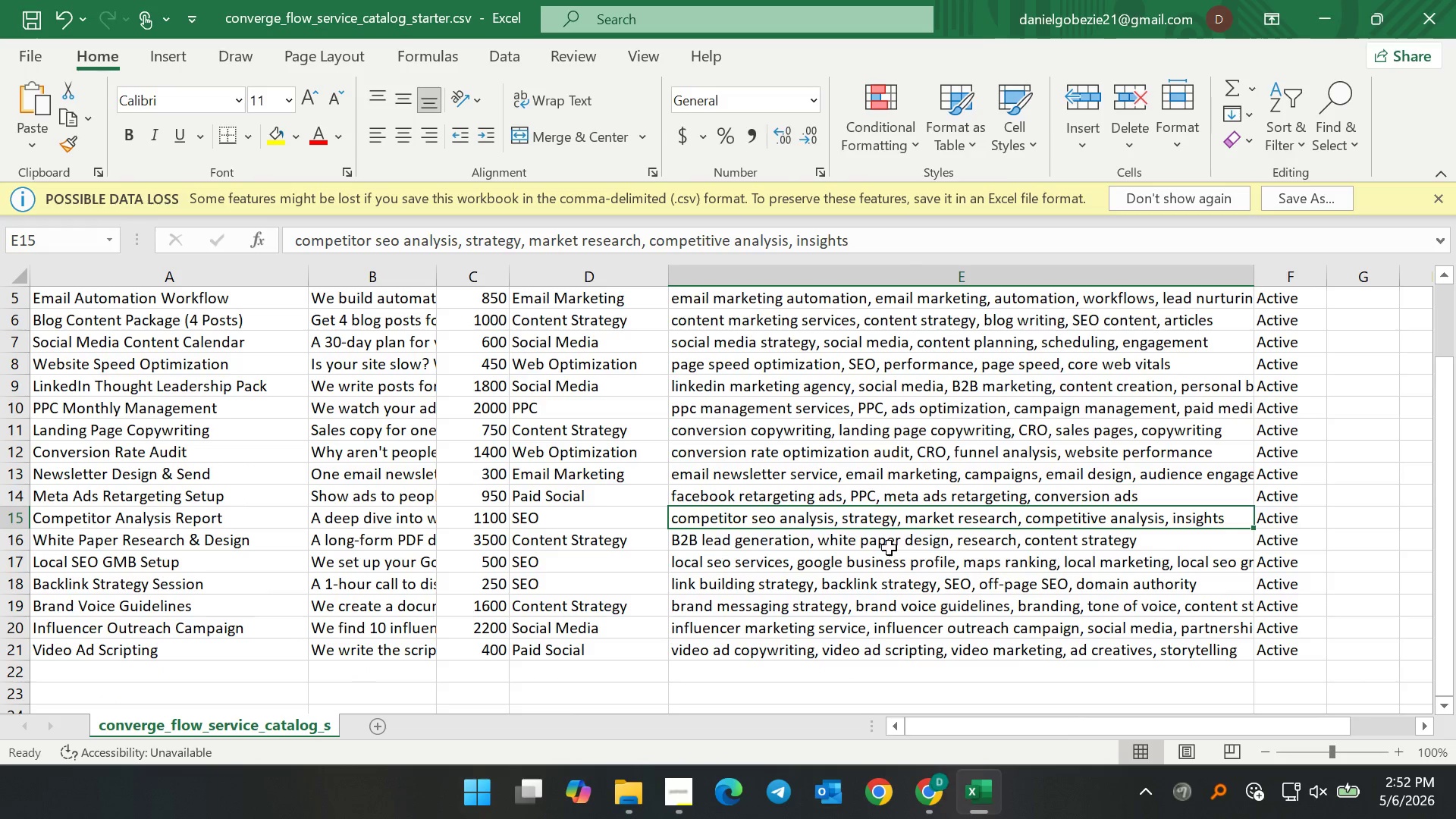 
scroll: coordinate [1013, 573], scroll_direction: down, amount: 2.0
 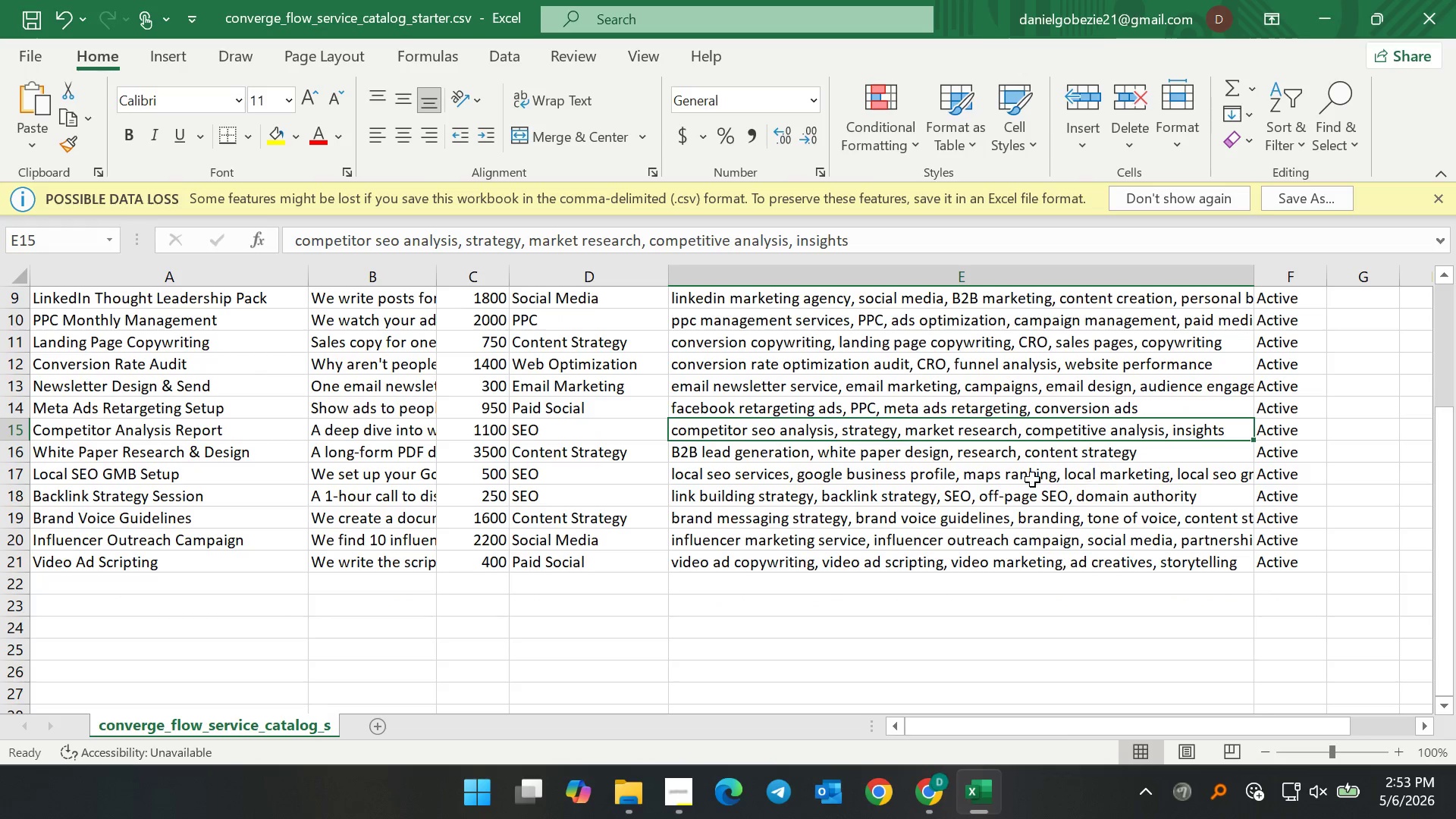 
wait(10.07)
 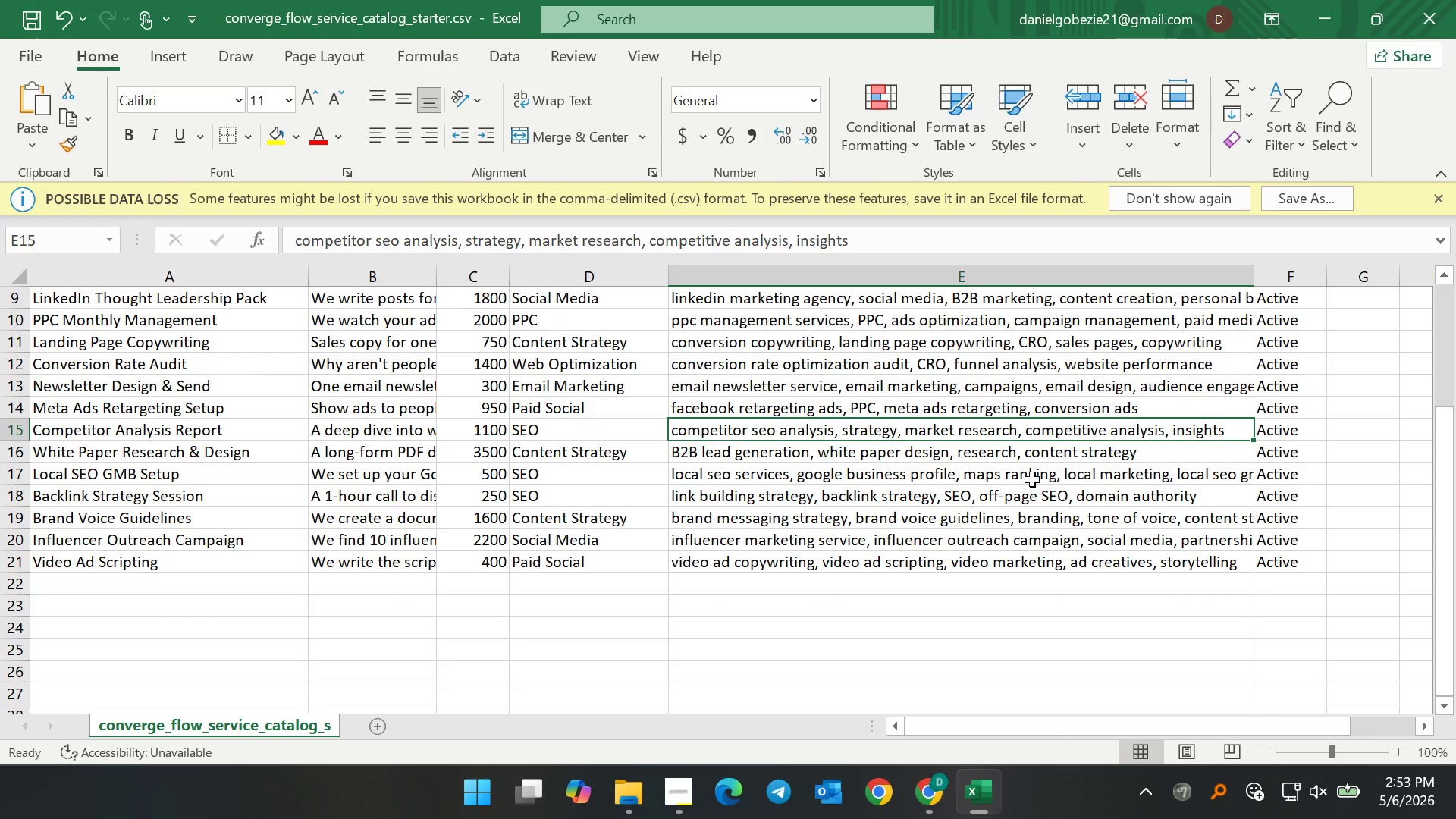 
double_click([1167, 483])
 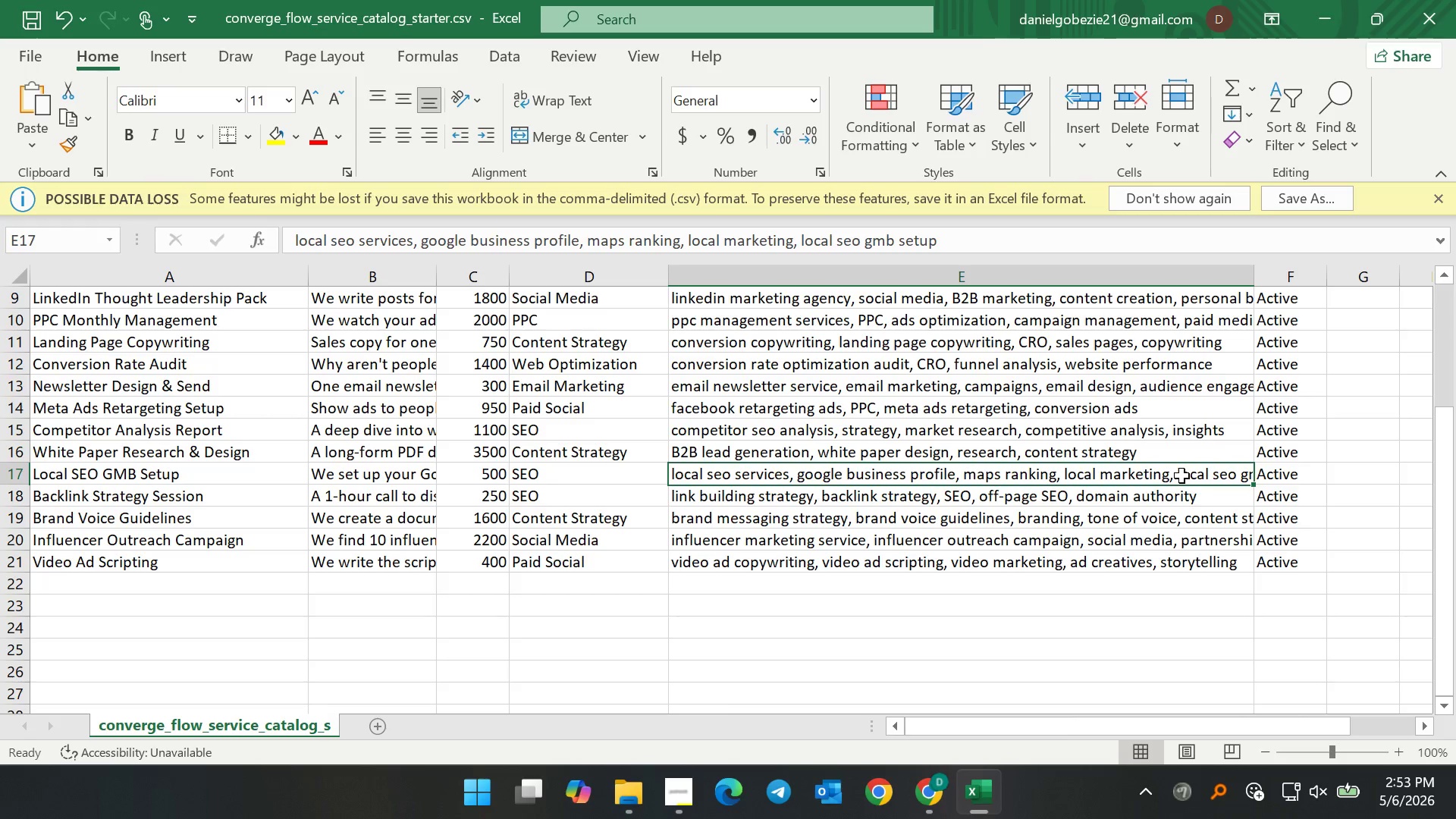 
double_click([1181, 475])
 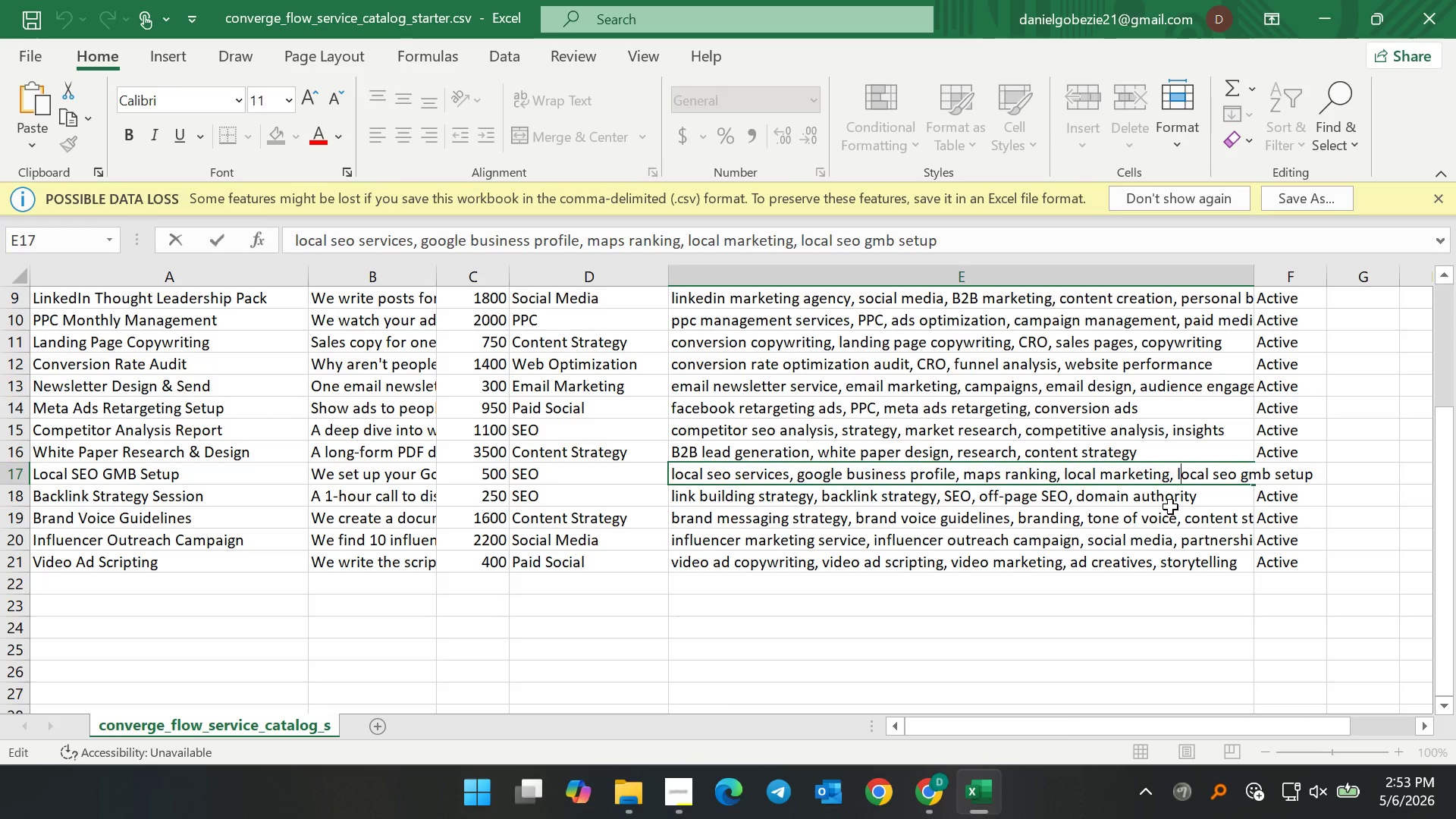 
left_click([1170, 507])
 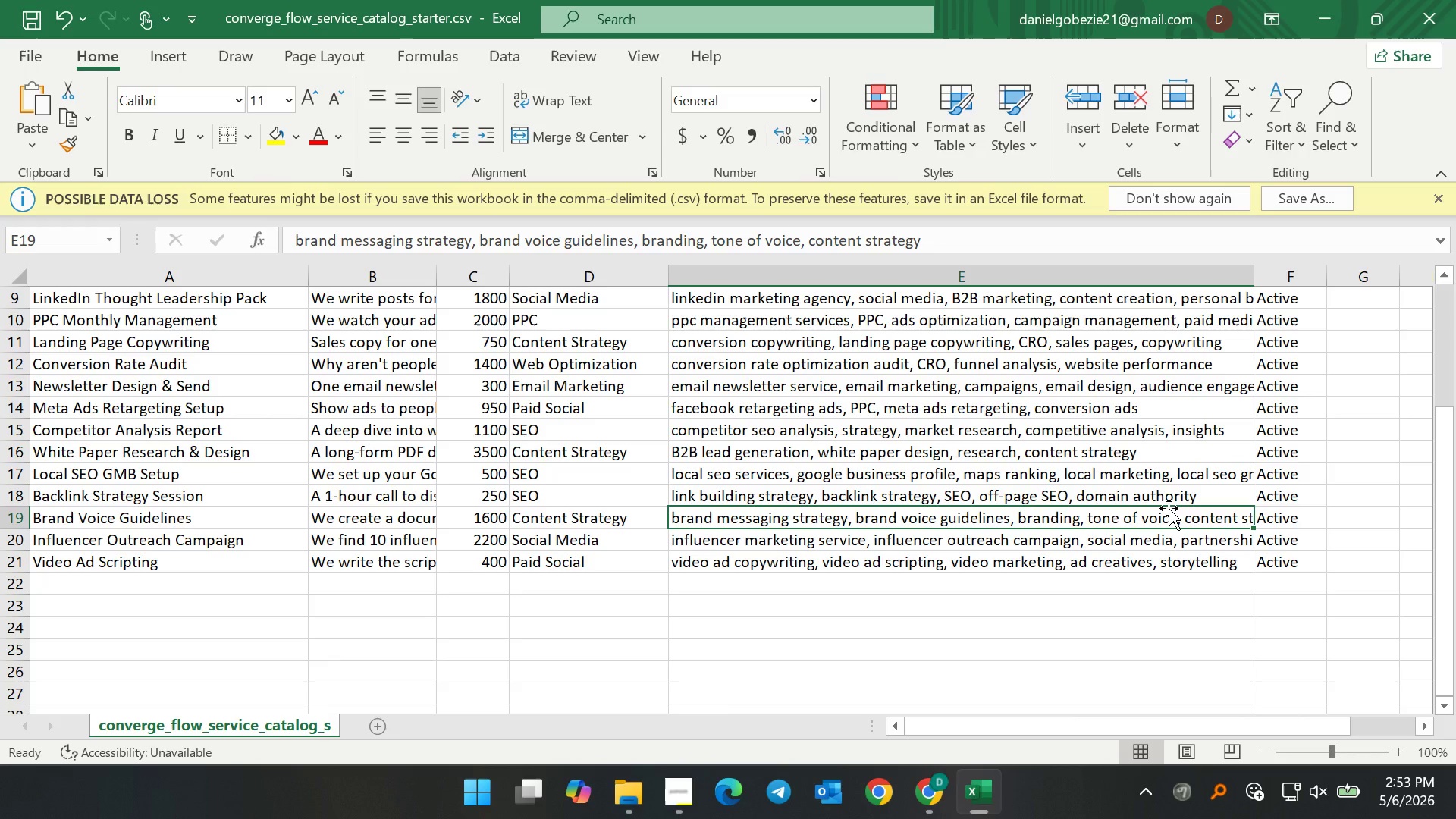 
wait(10.69)
 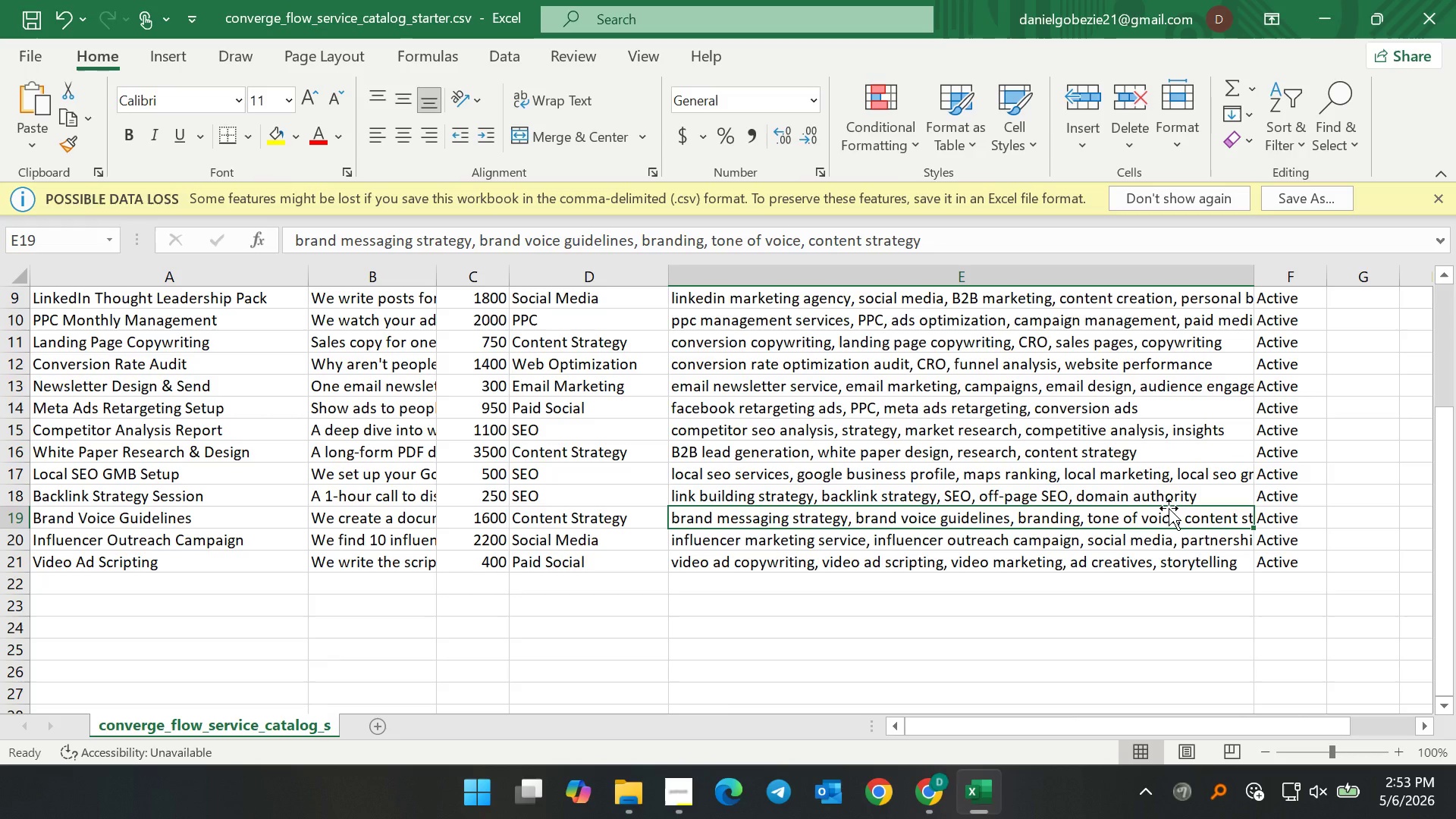 
double_click([1120, 517])
 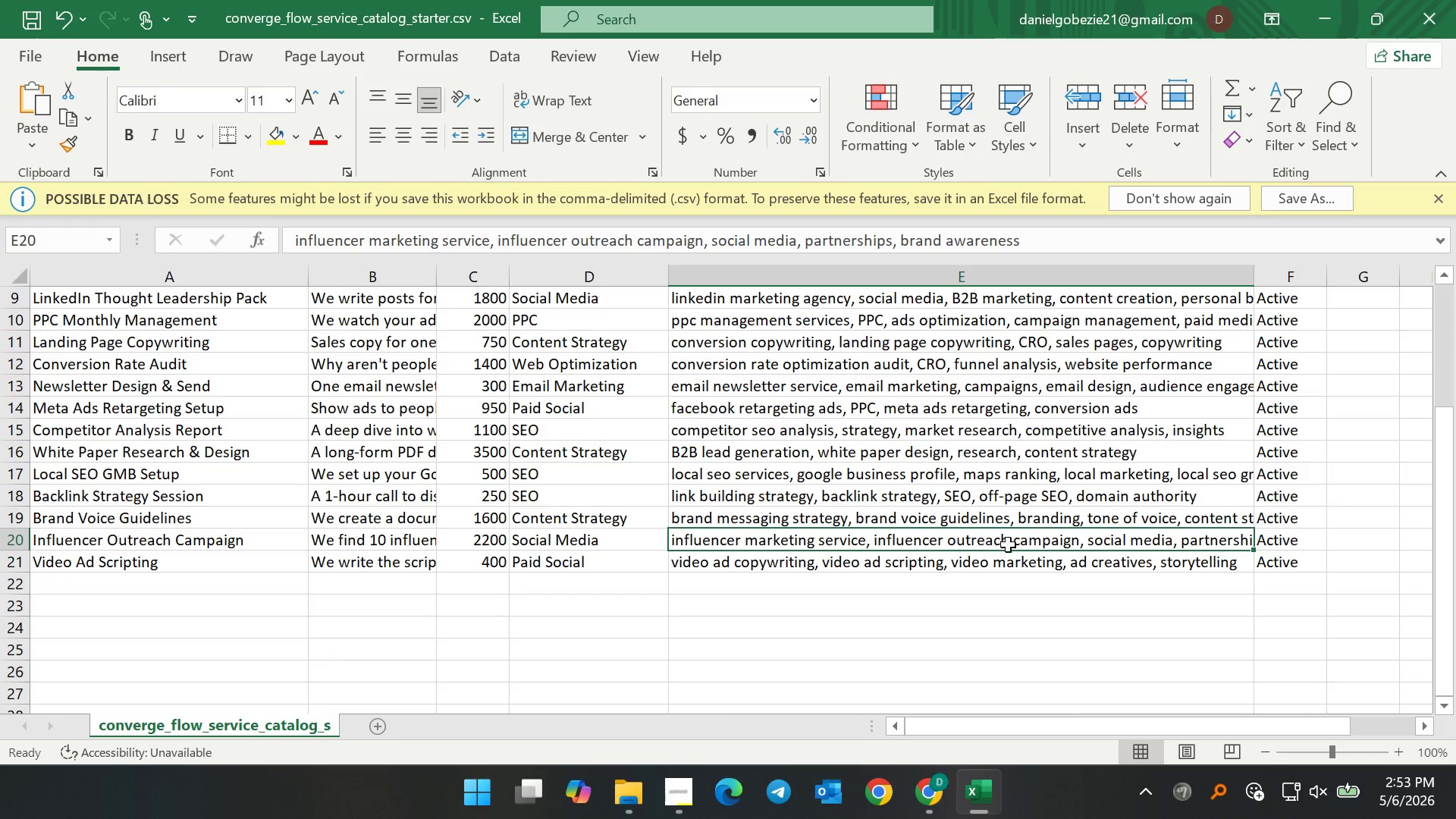 
double_click([1104, 544])
 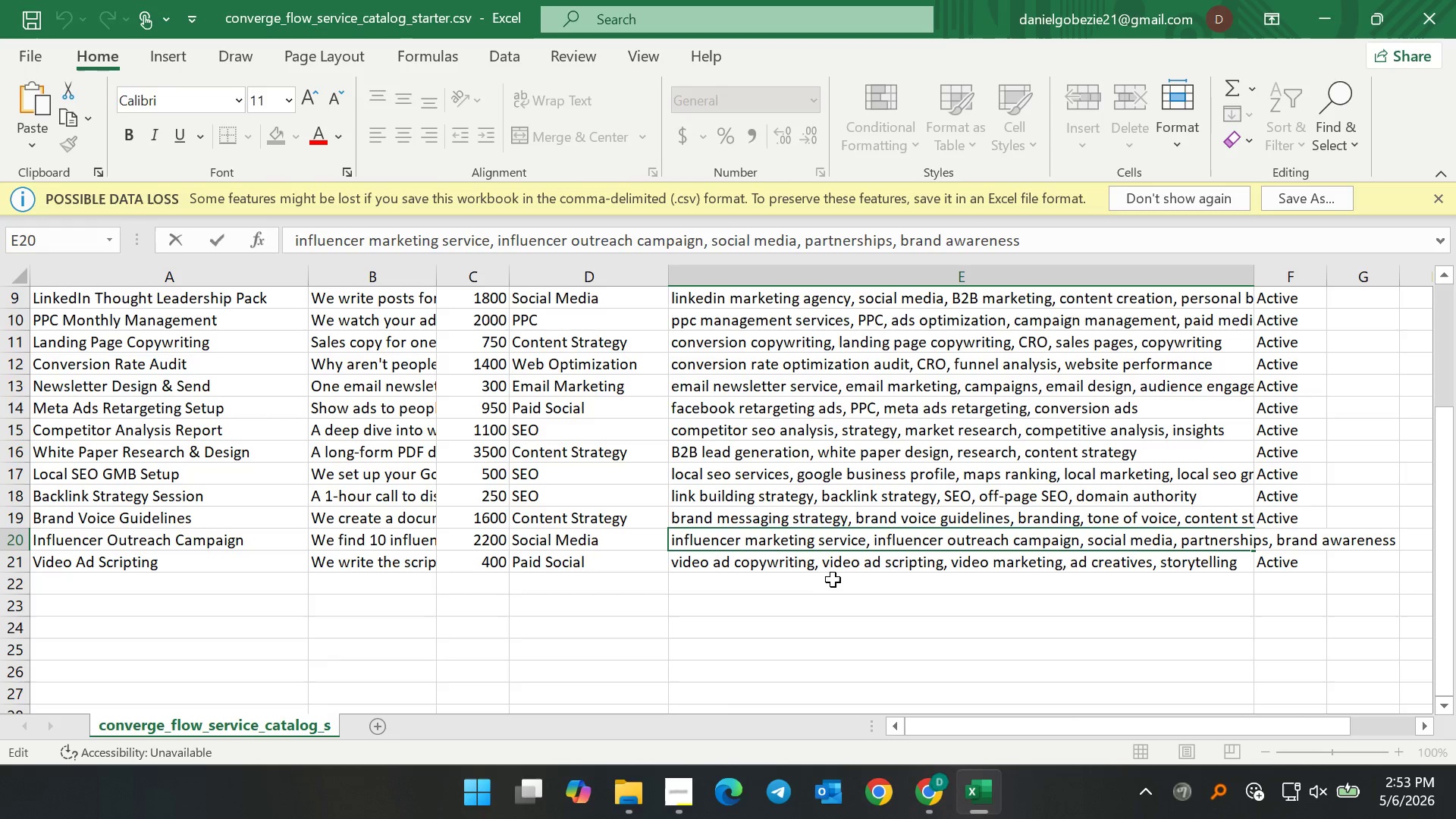 
double_click([832, 566])
 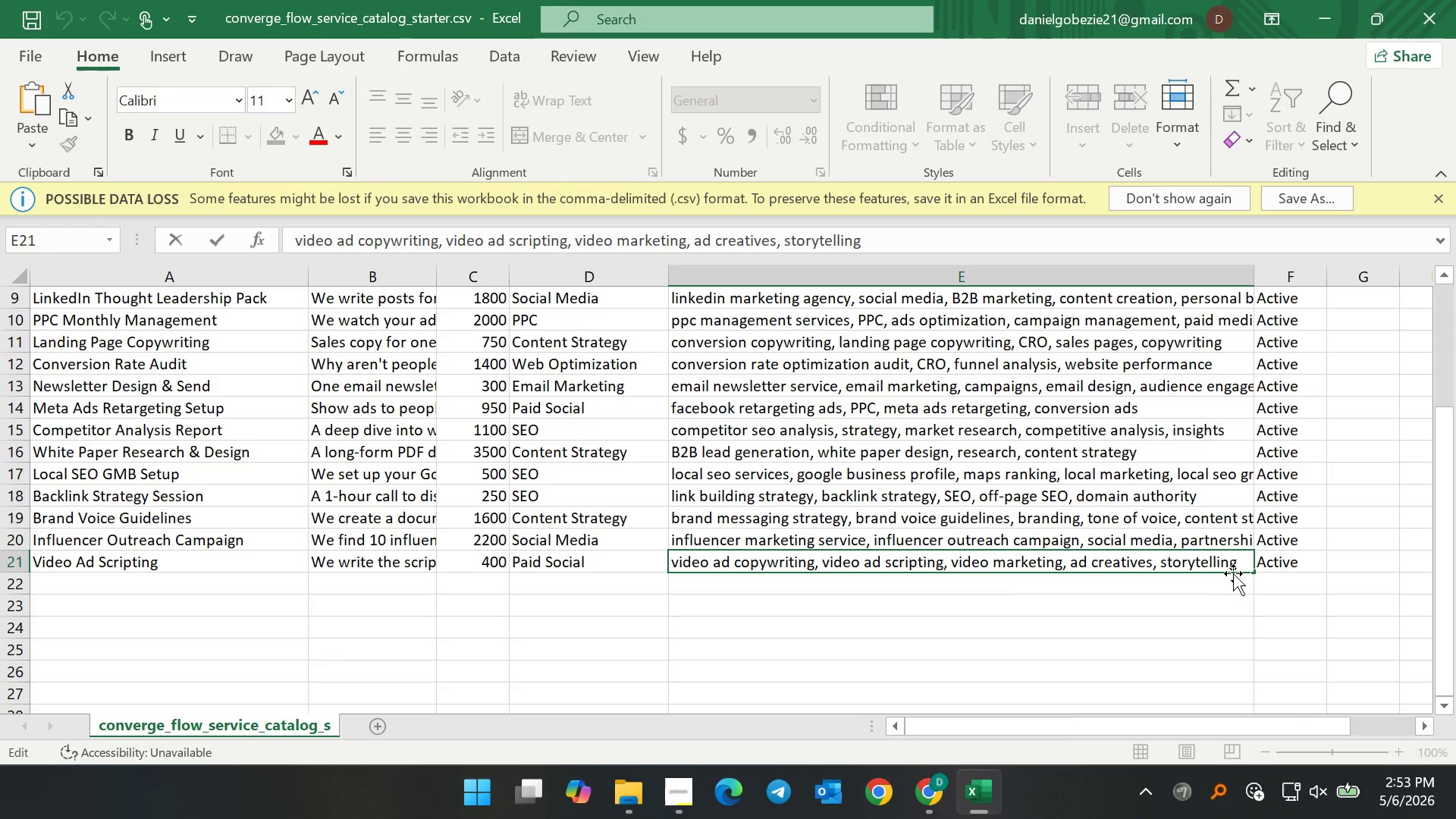 
left_click([1084, 602])
 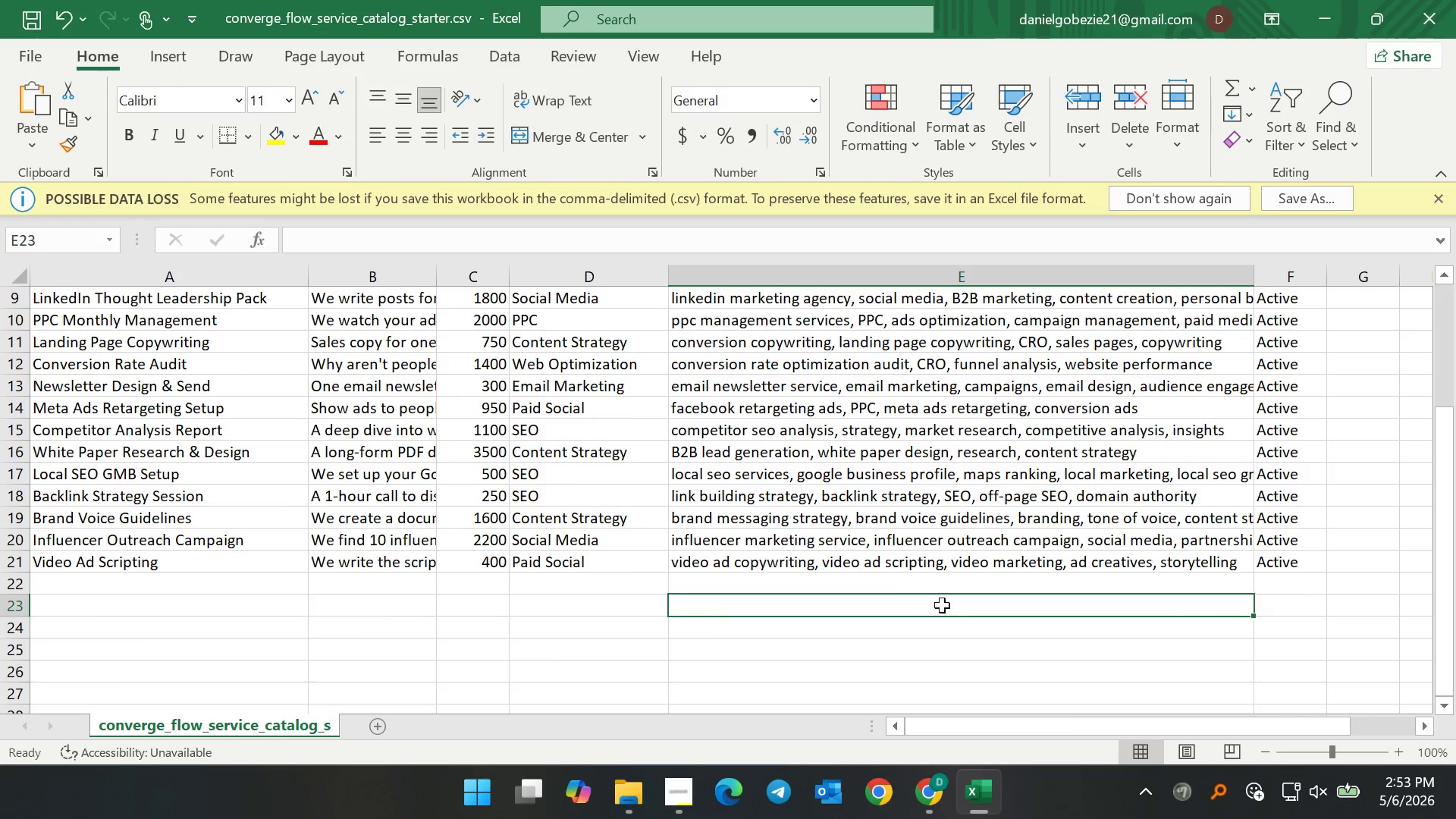 
left_click([506, 405])
 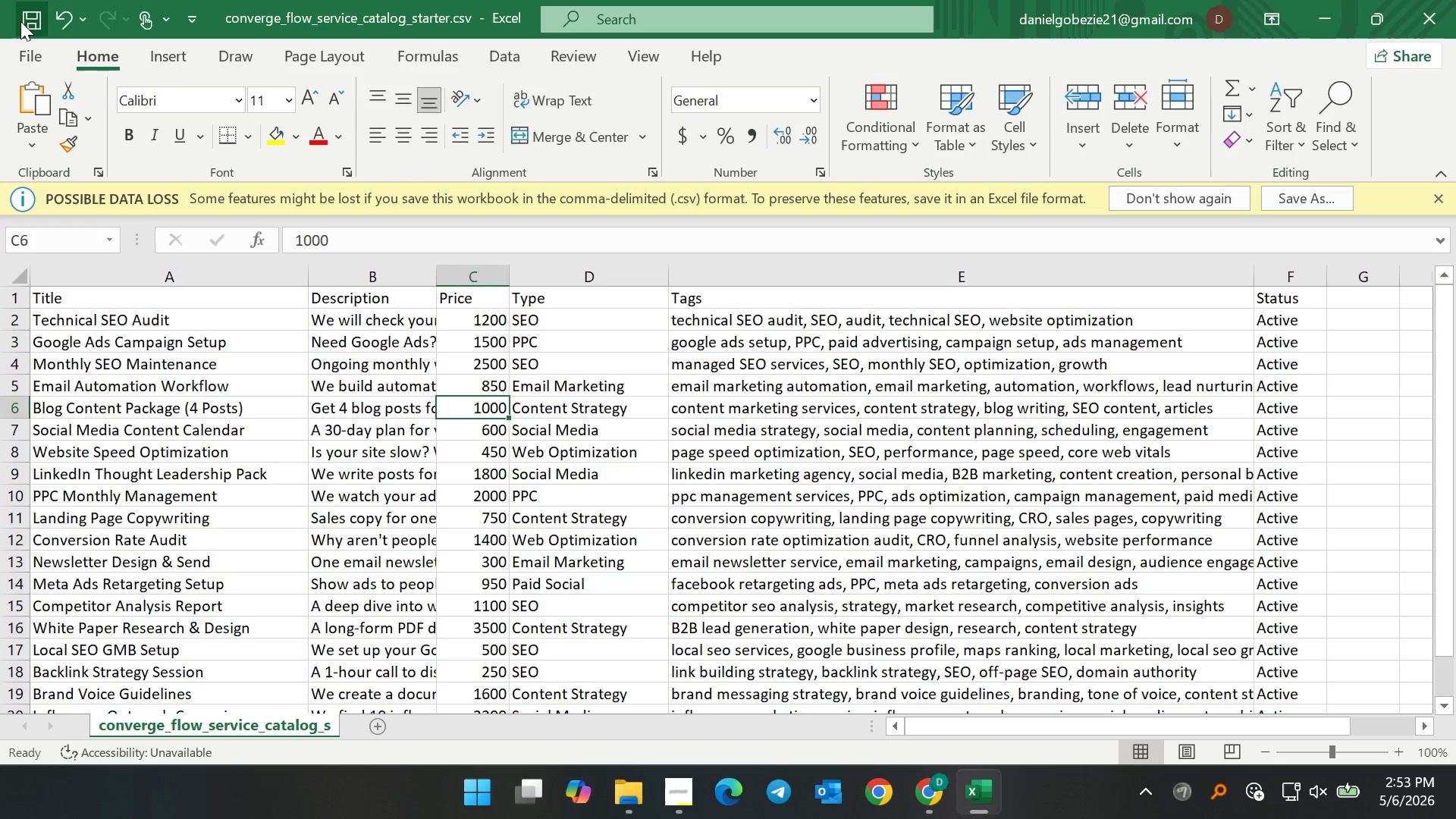 
scroll: coordinate [874, 603], scroll_direction: up, amount: 11.0
 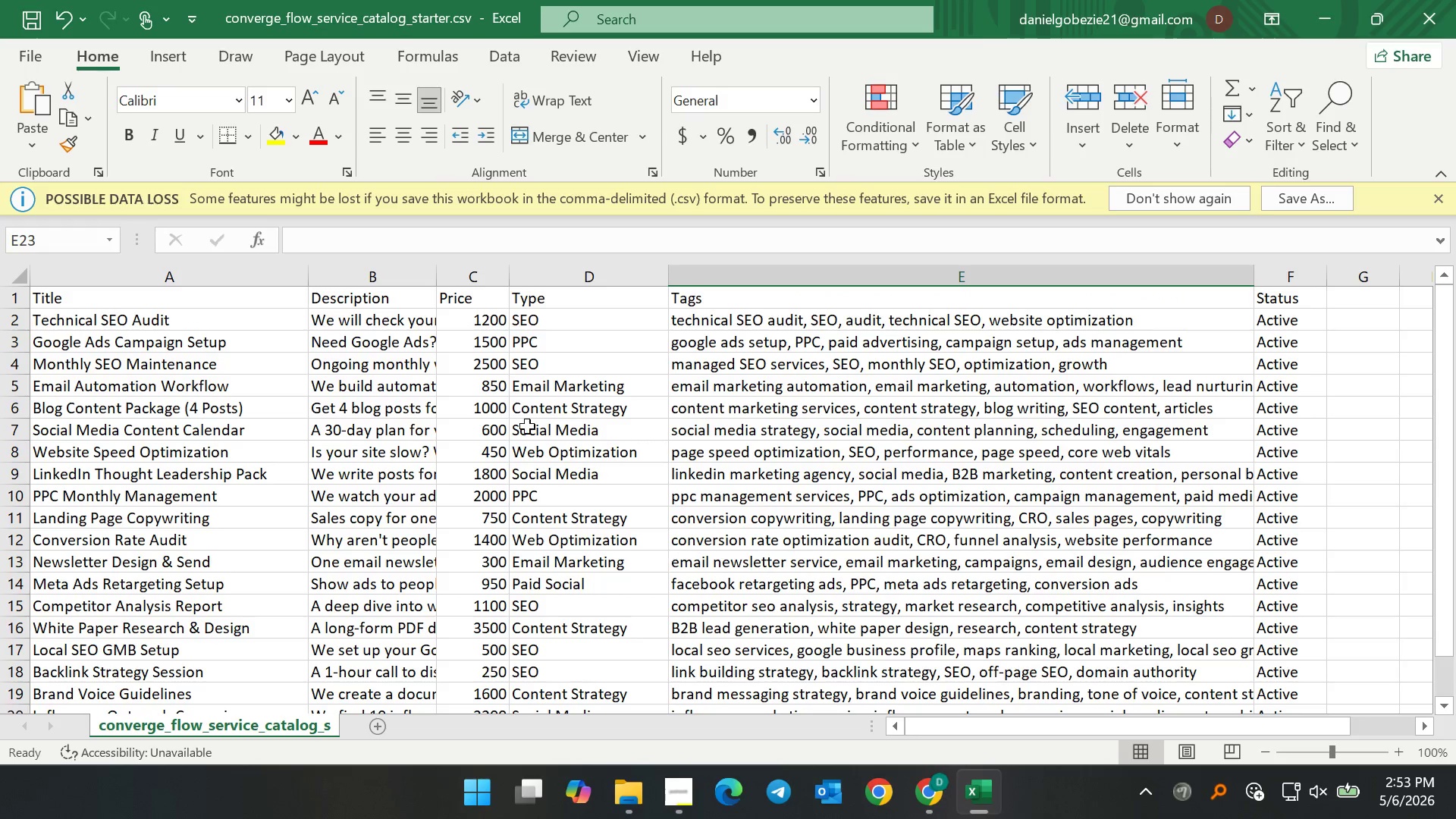 
left_click([20, 21])
 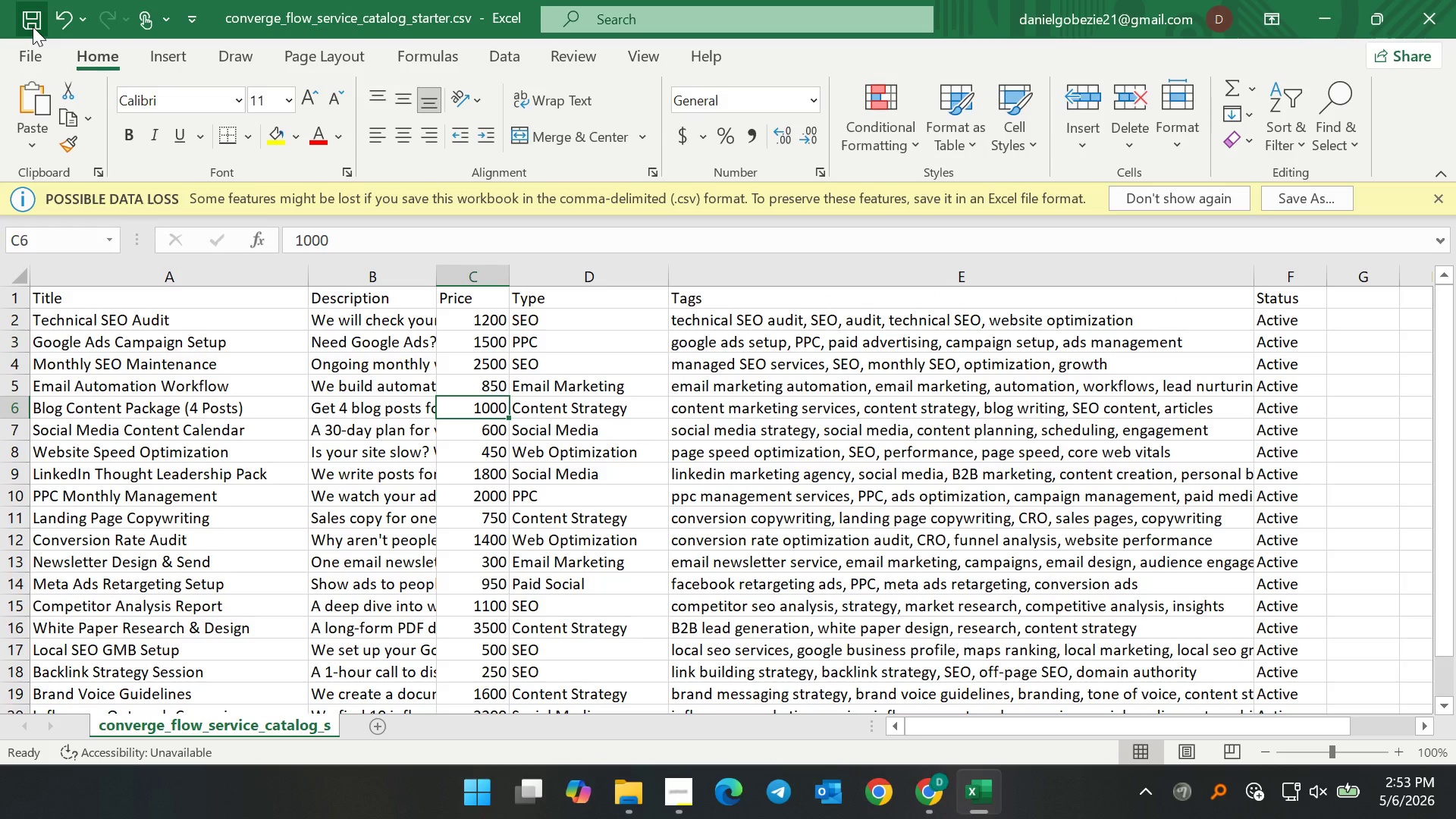 
left_click([33, 27])
 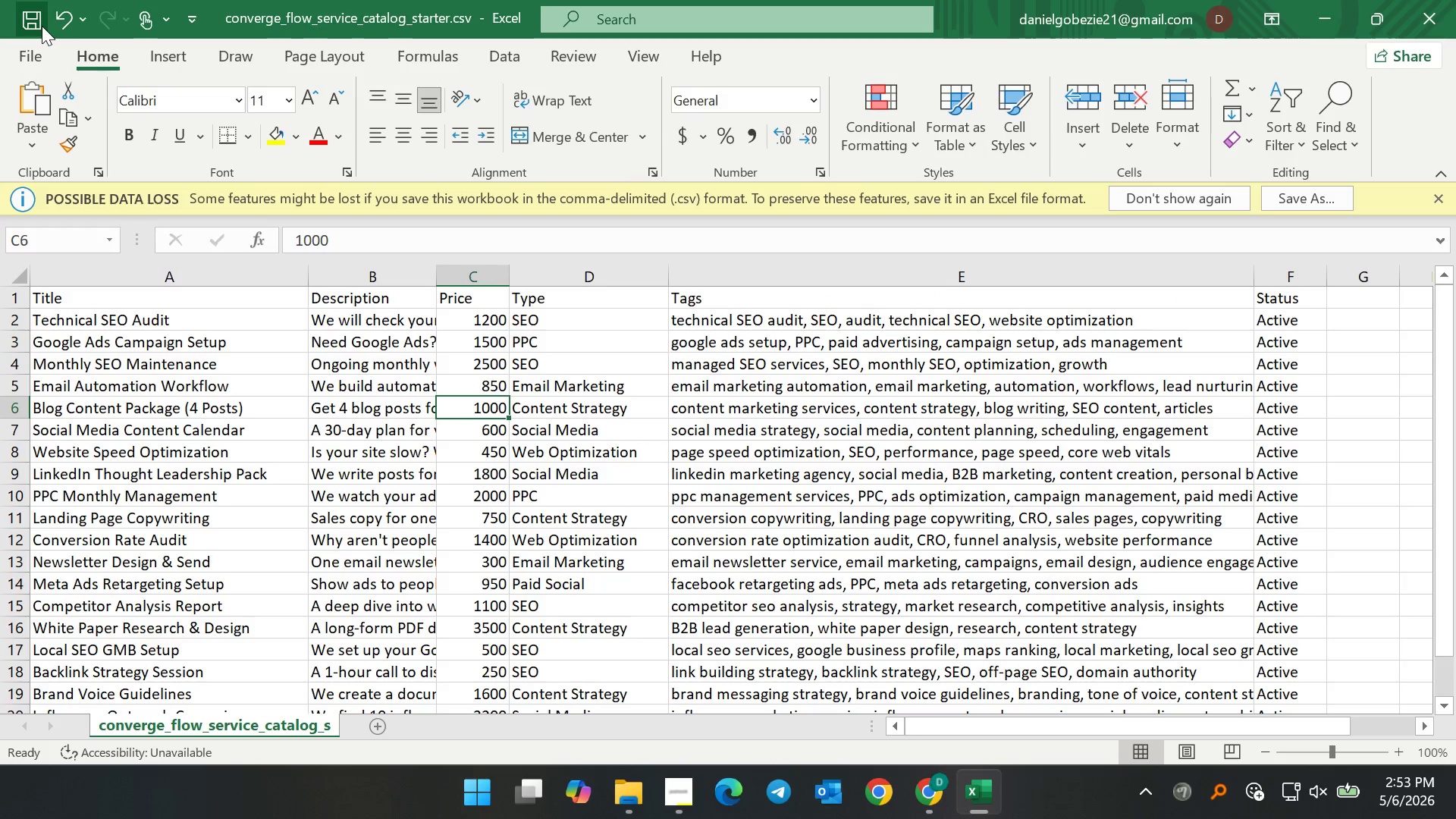 
left_click([42, 26])
 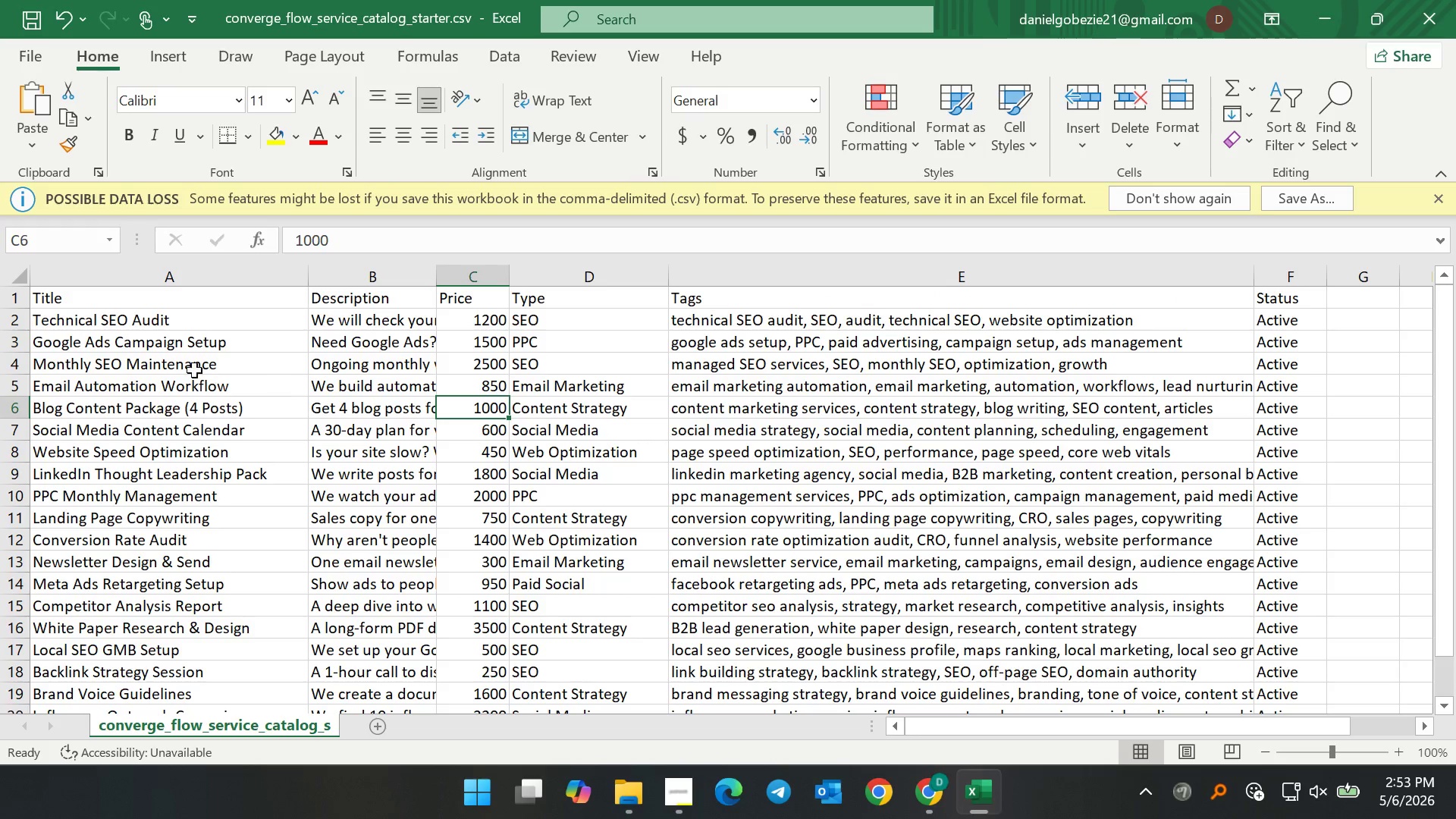 
scroll: coordinate [280, 557], scroll_direction: down, amount: 5.0
 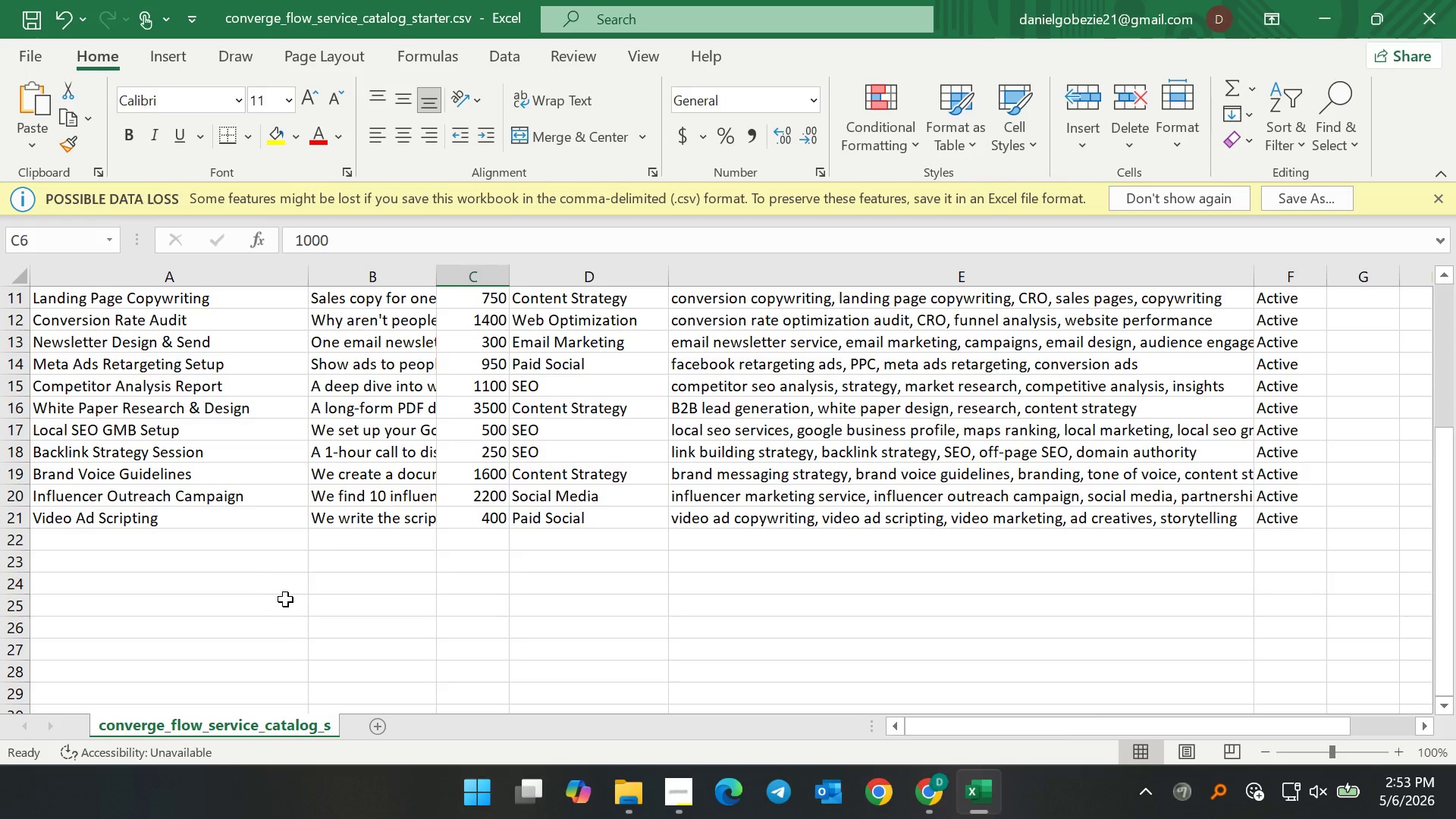 
scroll: coordinate [308, 607], scroll_direction: up, amount: 10.0
 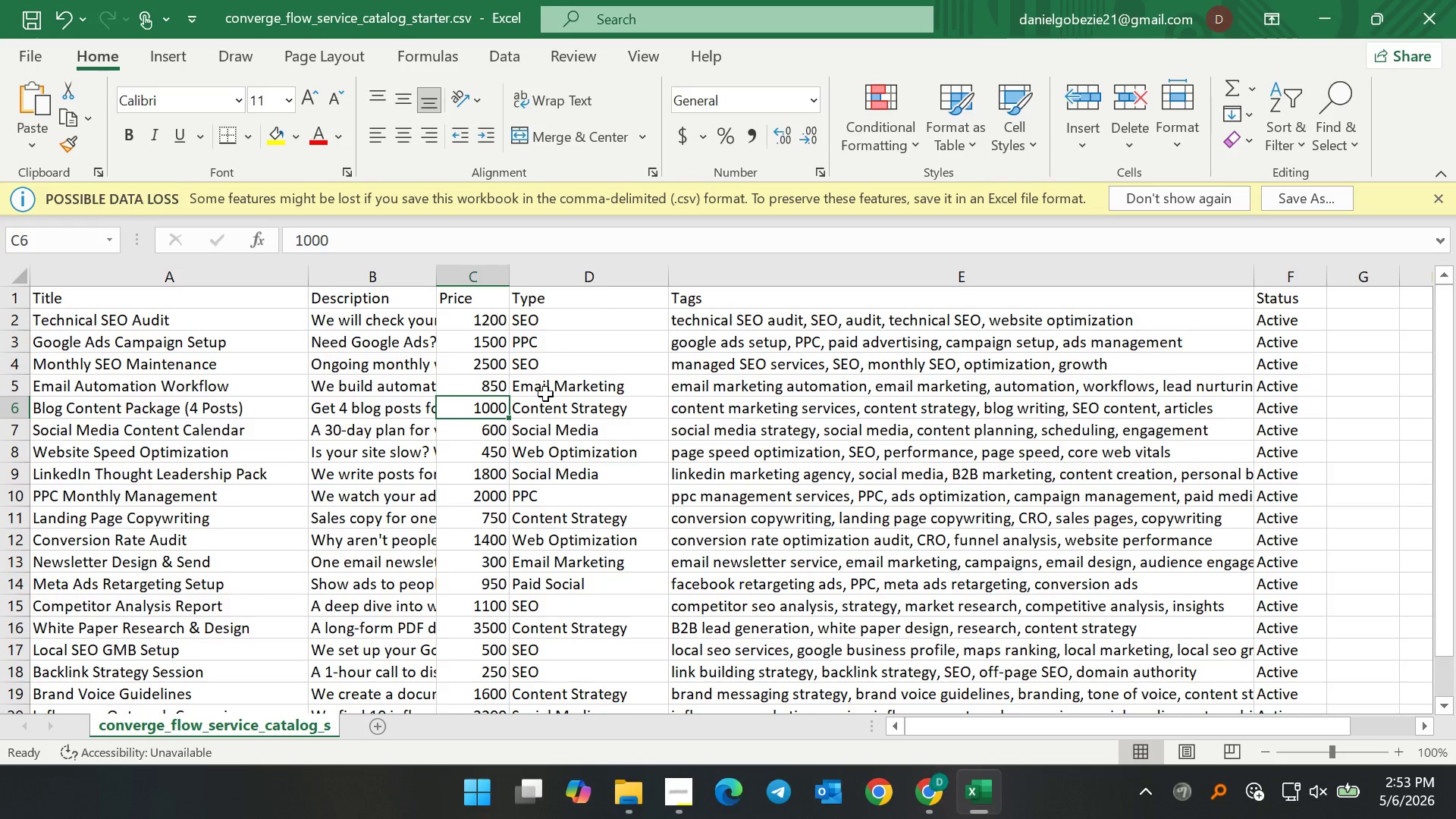 
left_click([491, 396])
 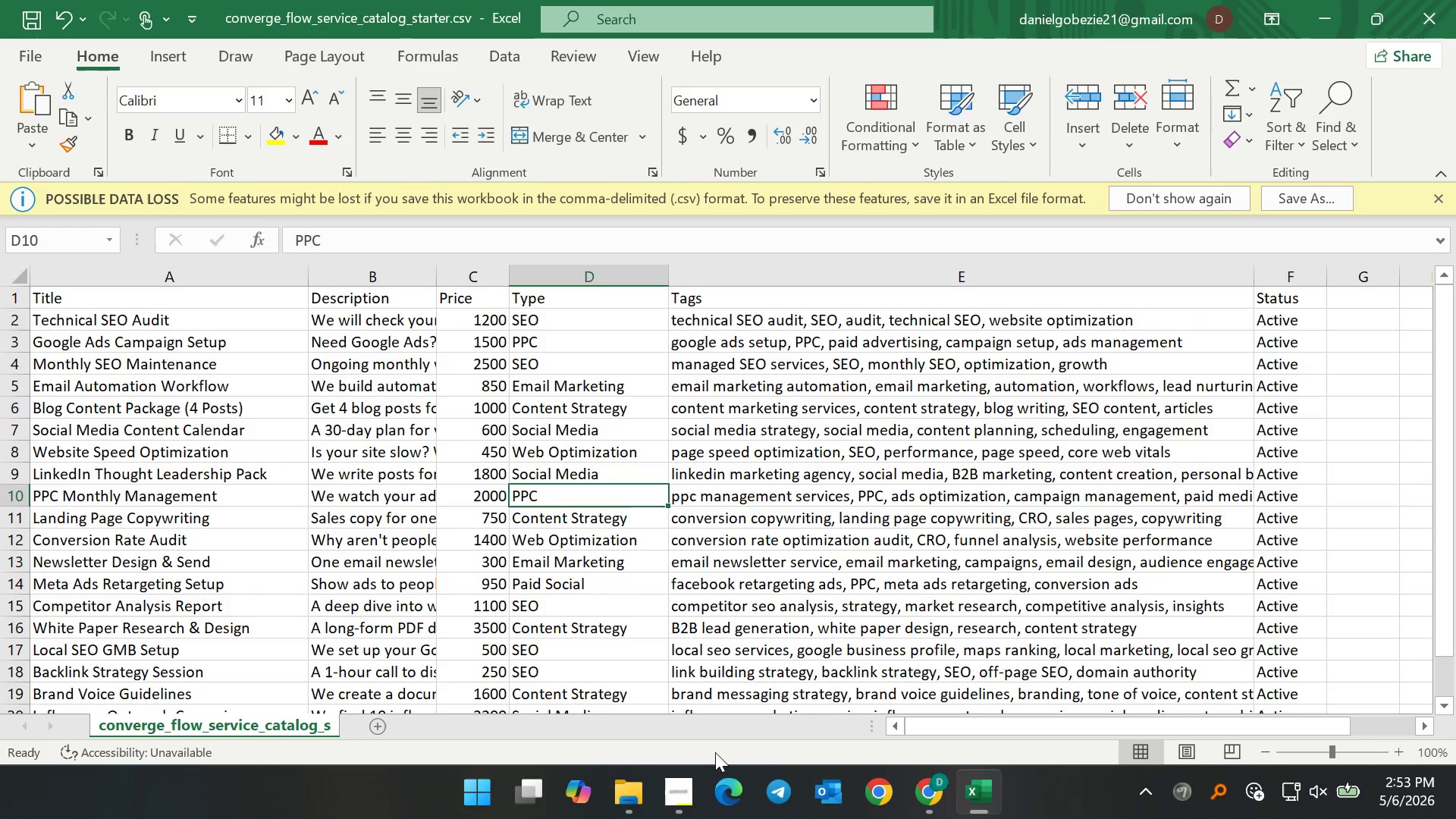 
left_click([675, 785])